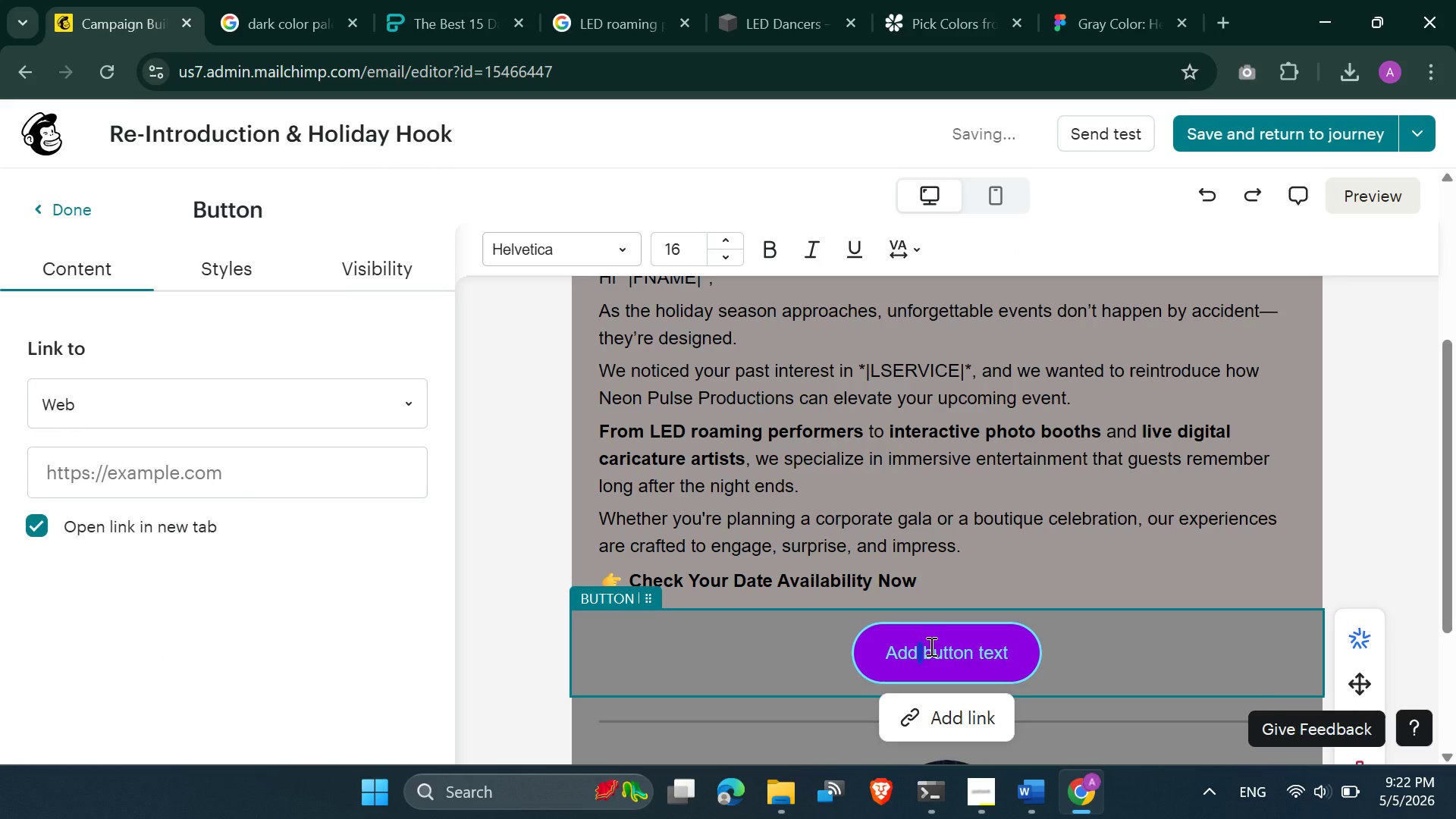 
key(Control+A)
 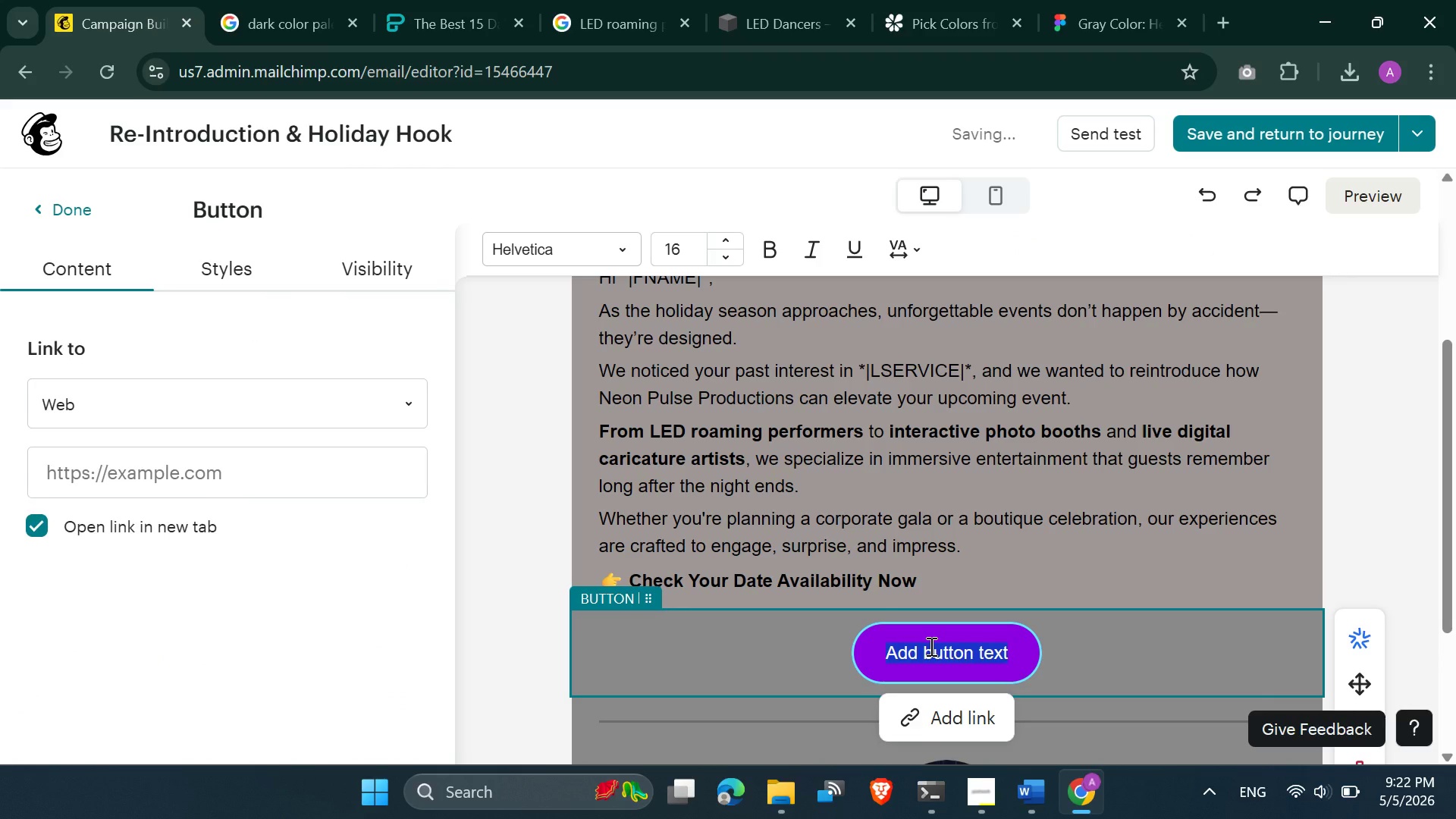 
key(Control+V)
 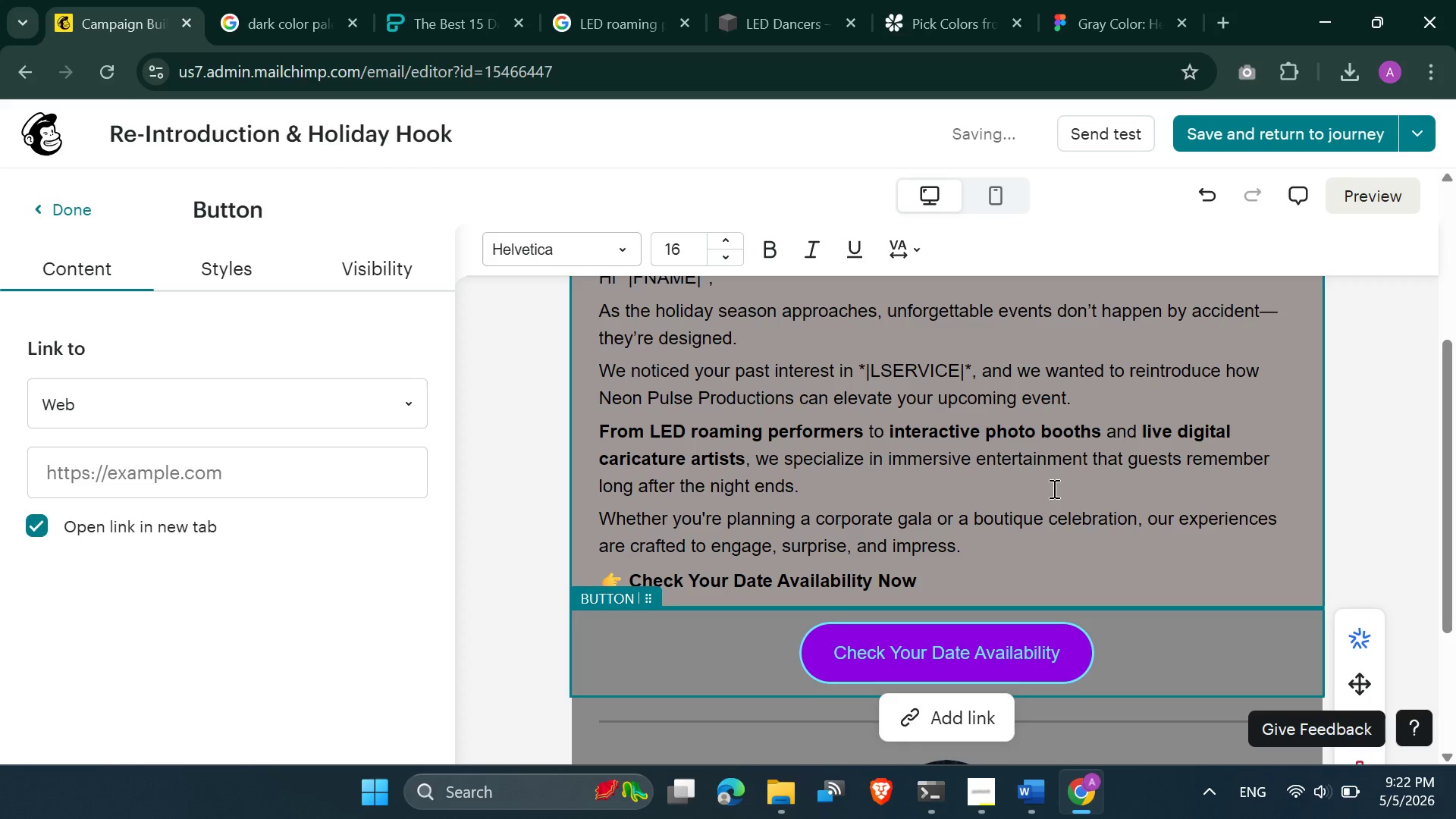 
left_click([1037, 512])
 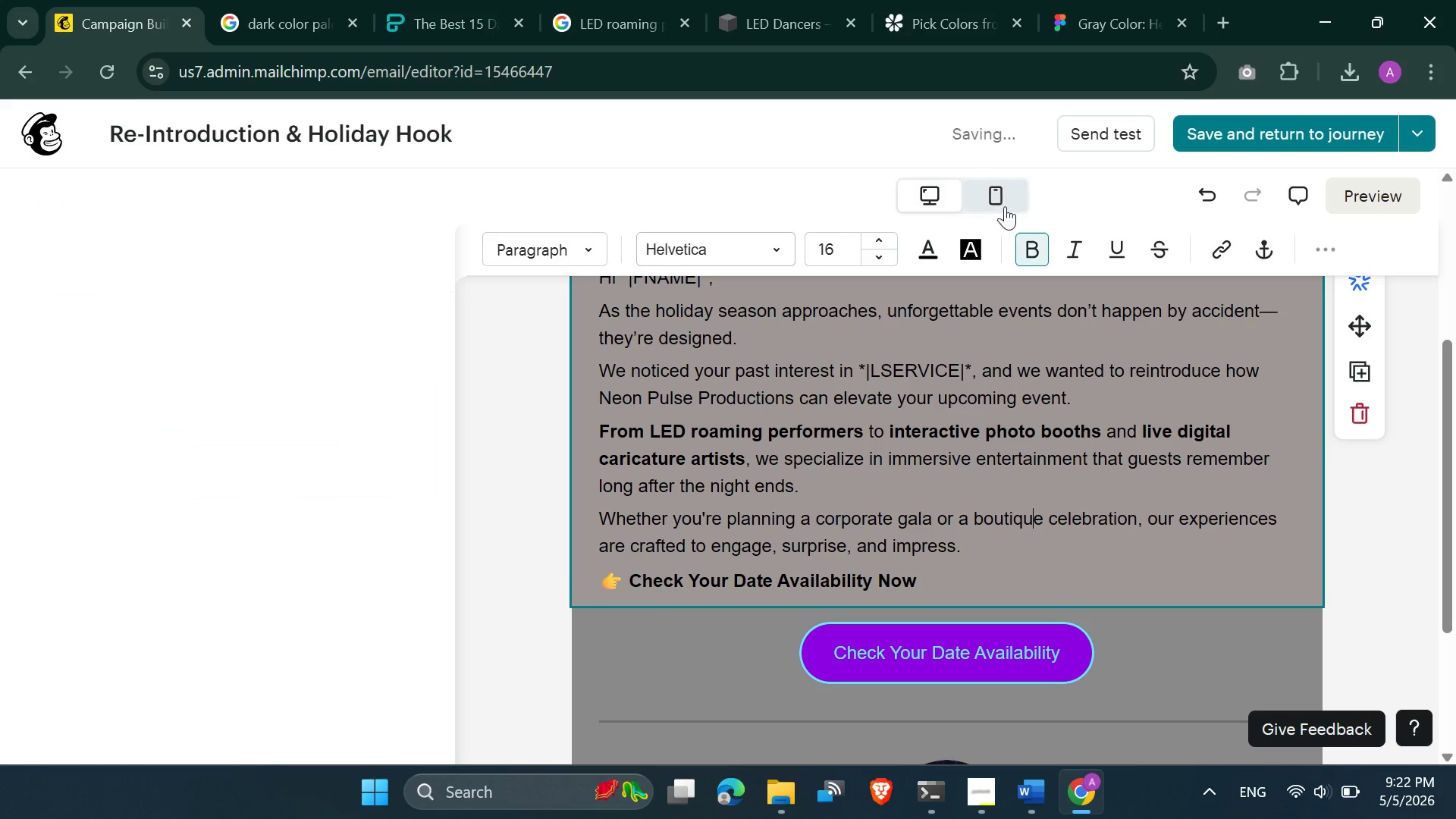 
left_click([997, 194])
 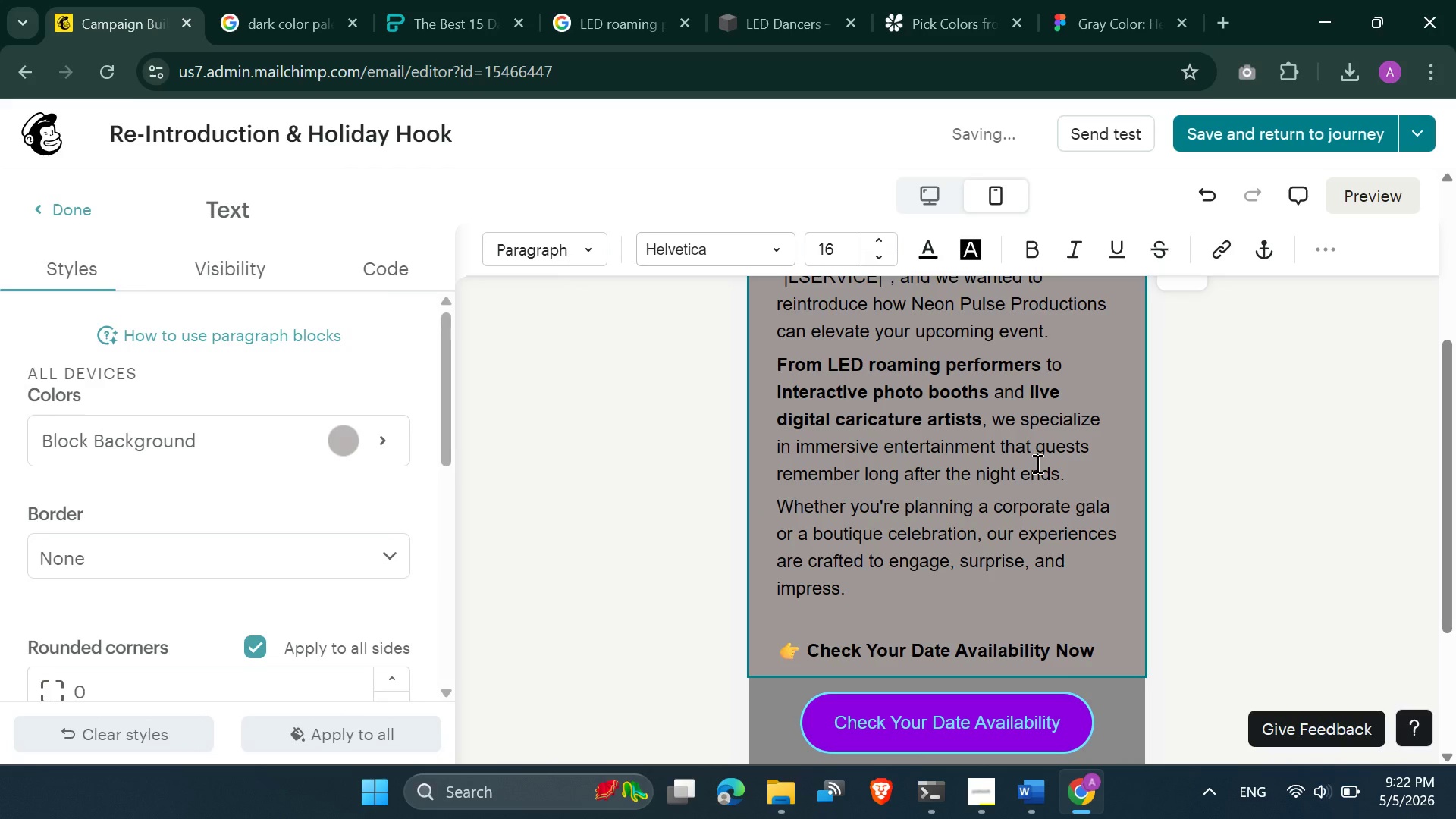 
scroll: coordinate [1019, 528], scroll_direction: down, amount: 1.0
 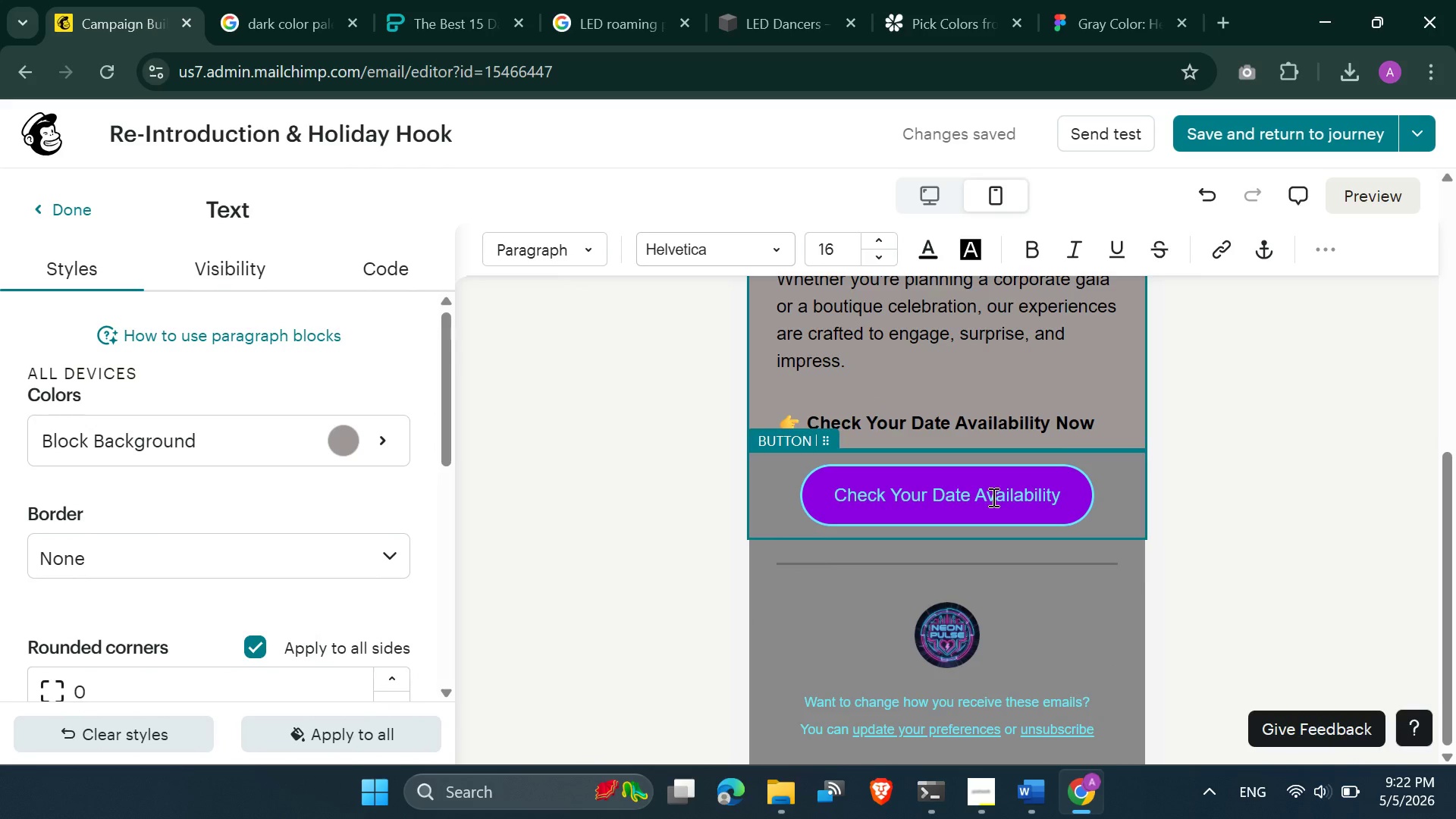 
scroll: coordinate [1015, 499], scroll_direction: up, amount: 2.0
 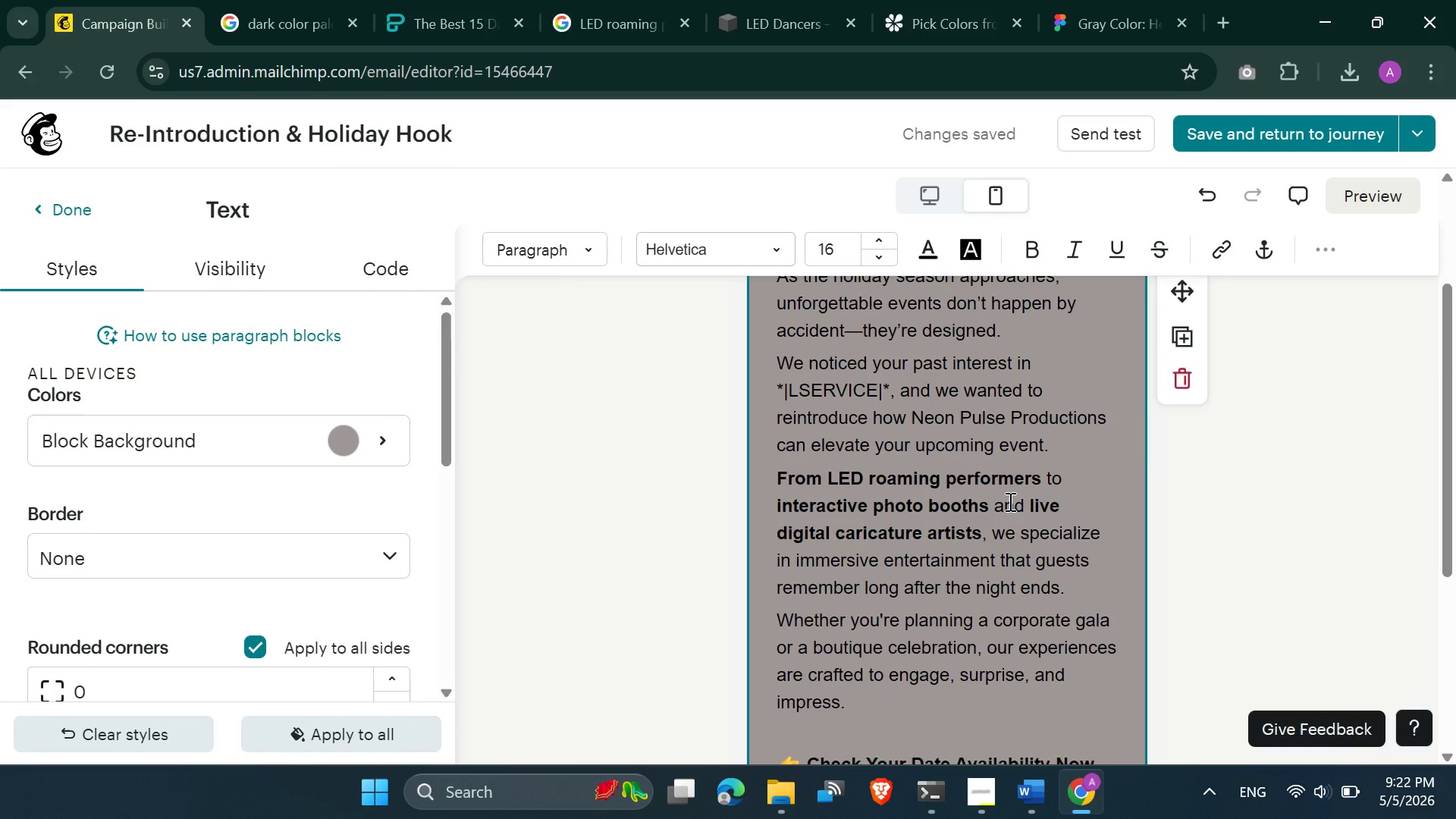 
left_click([1009, 501])
 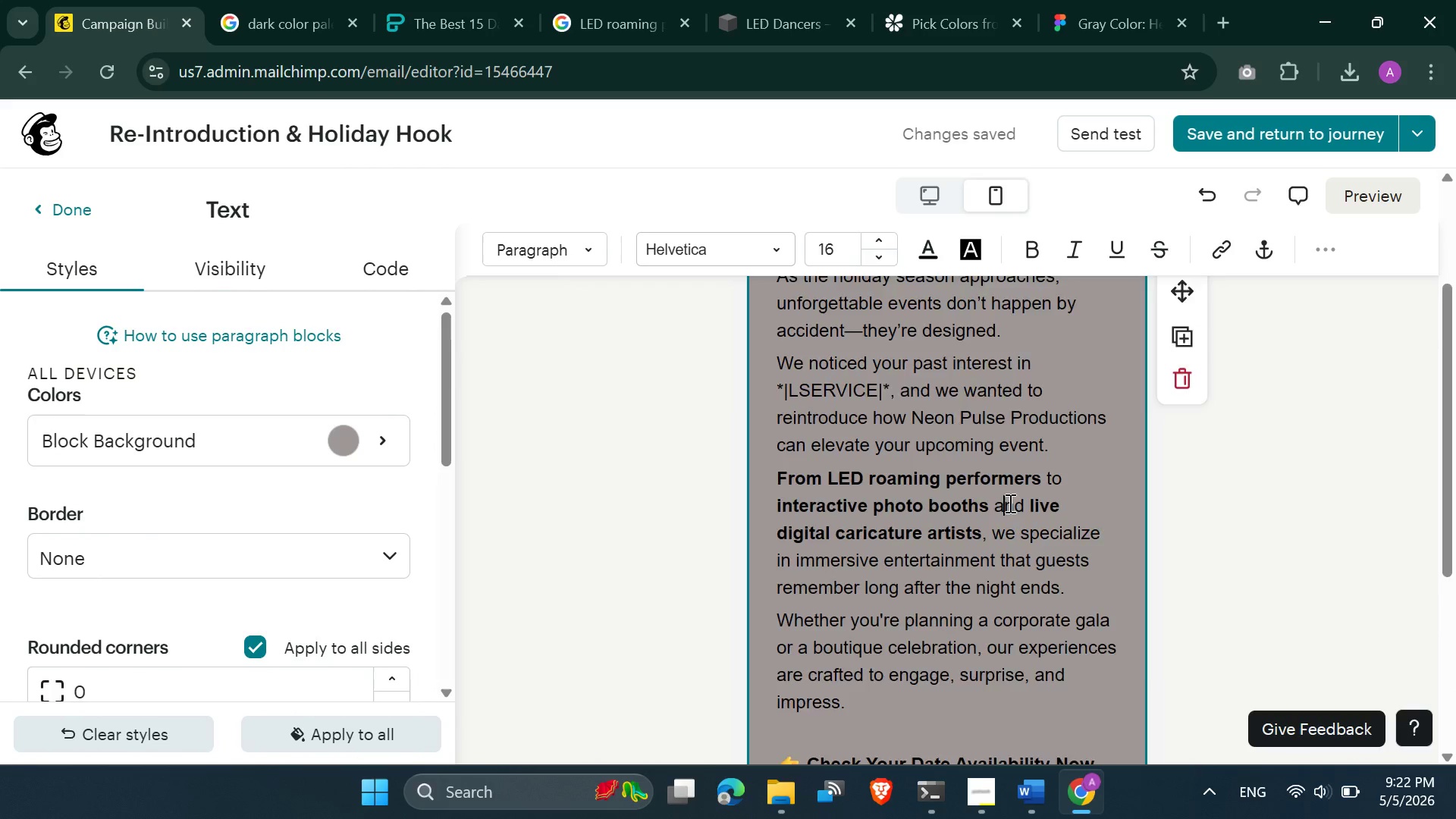 
scroll: coordinate [1009, 501], scroll_direction: none, amount: 0.0
 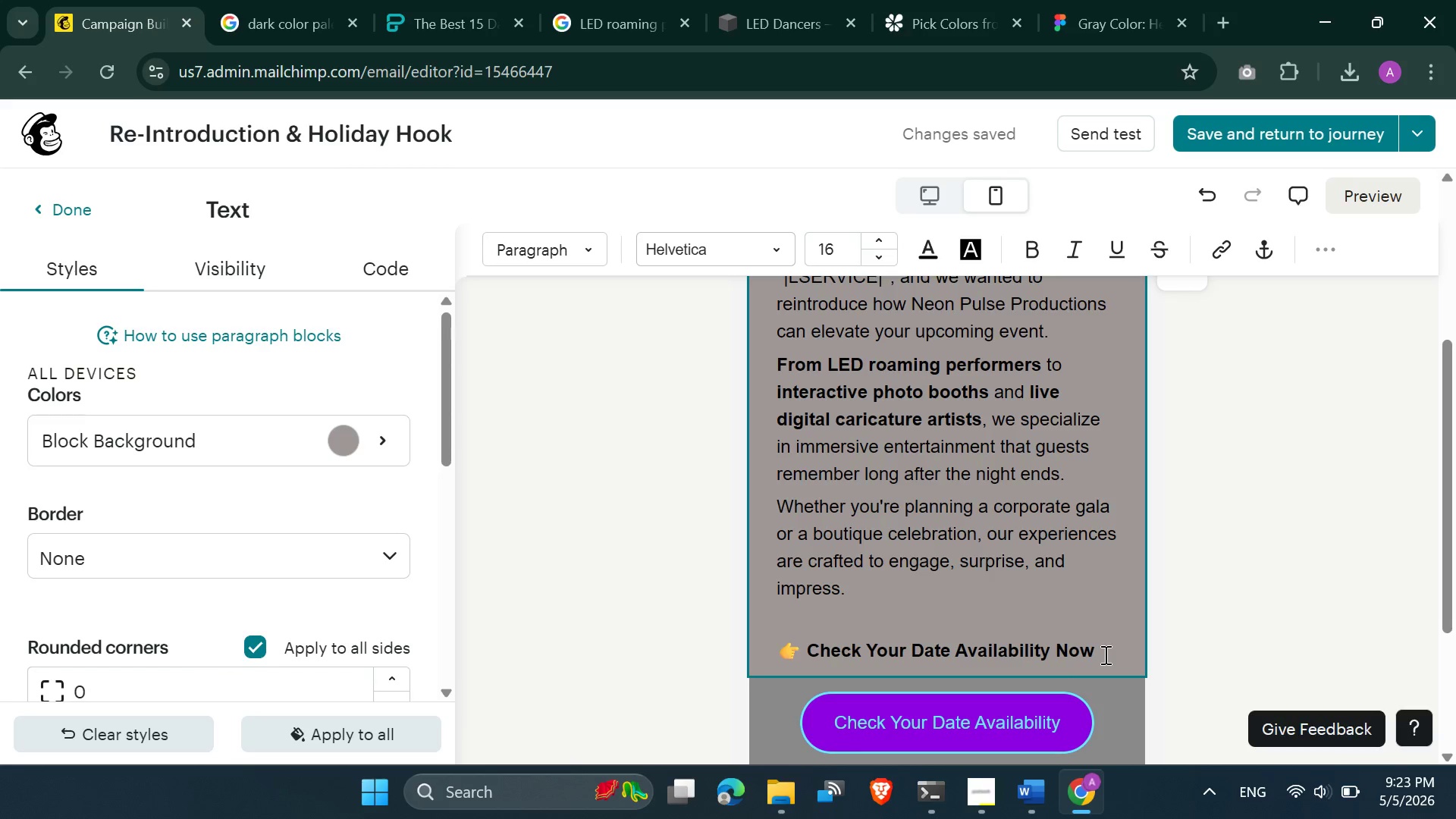 
left_click([930, 626])
 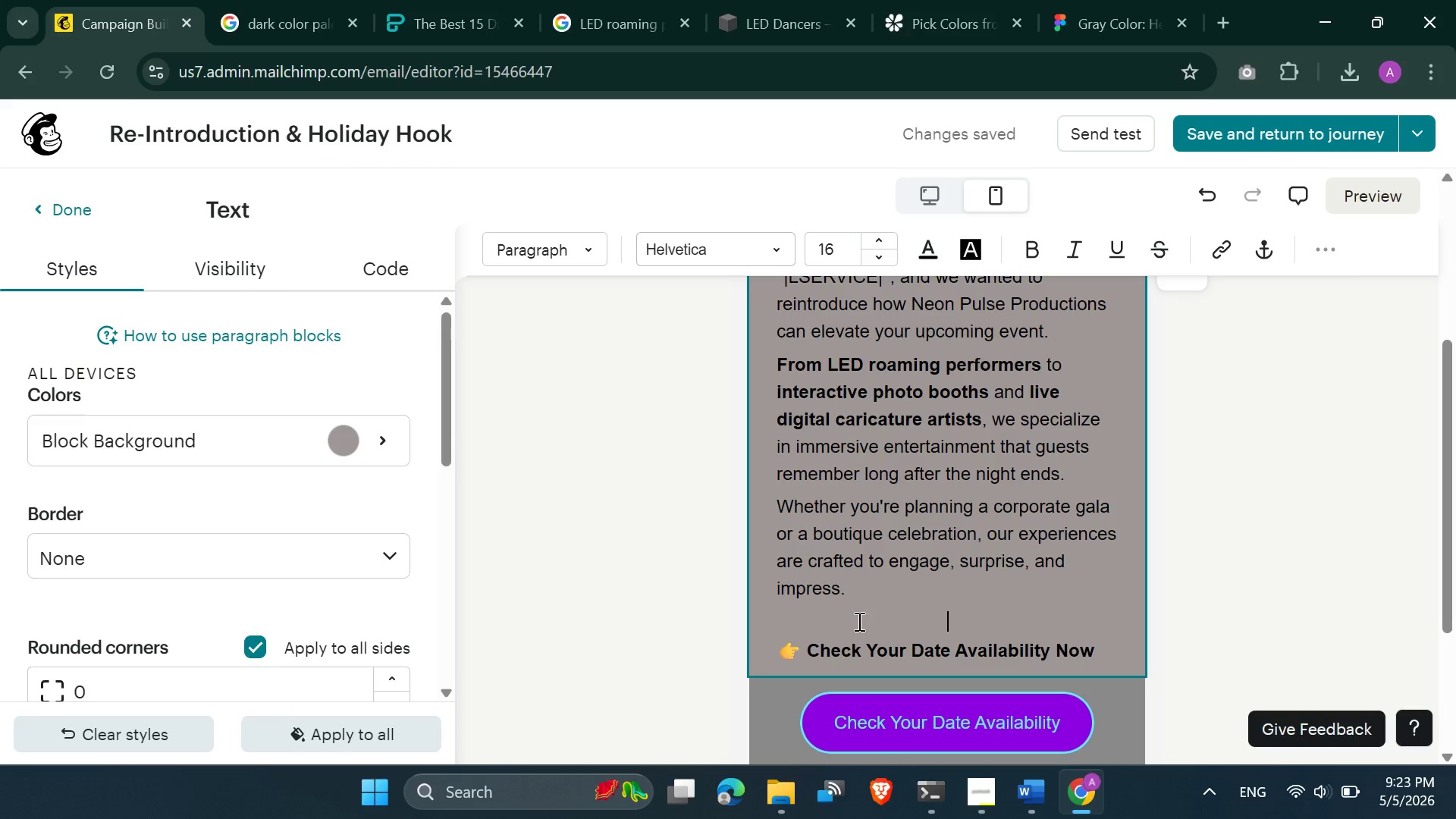 
left_click([854, 619])
 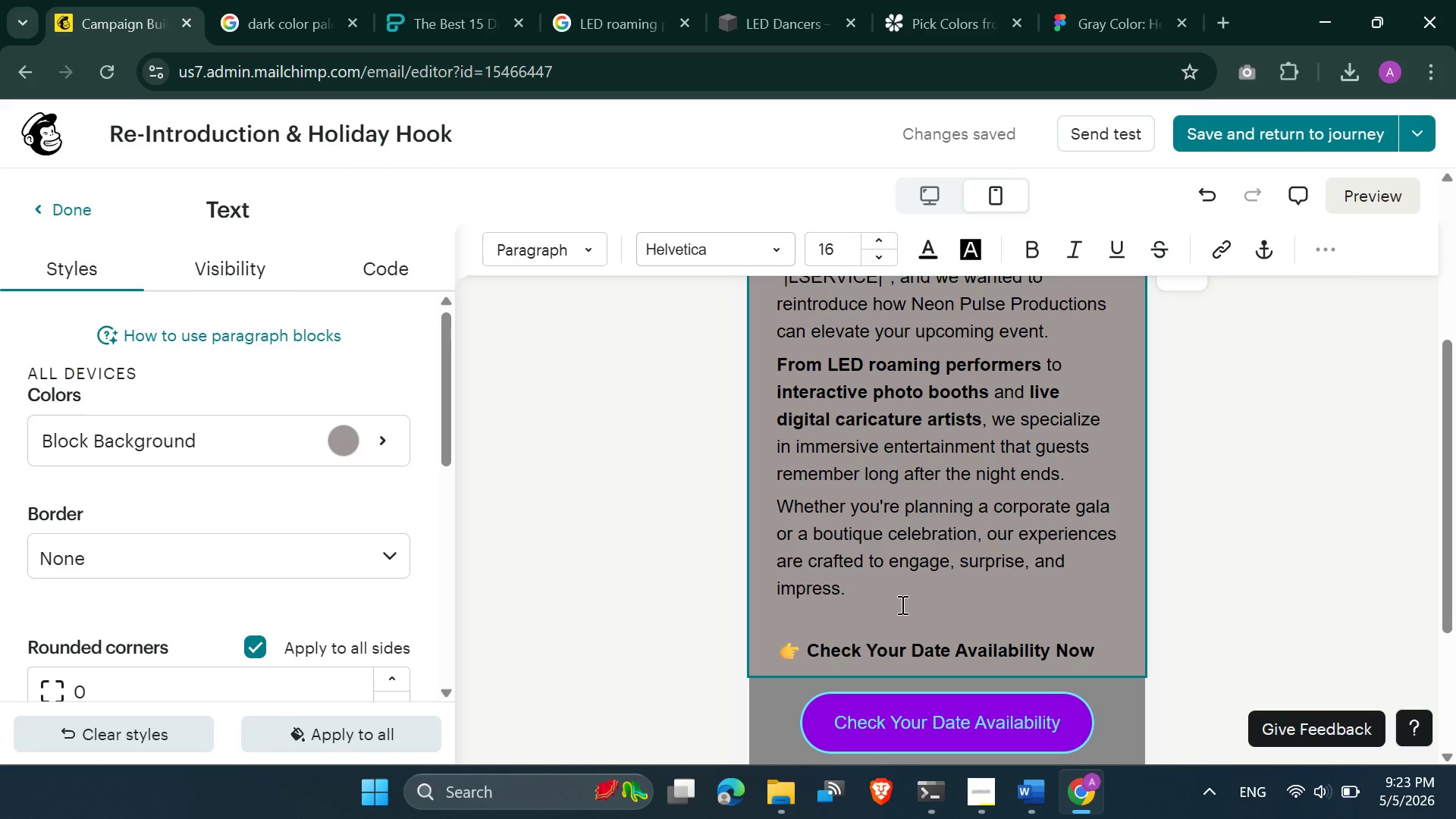 
key(Delete)
 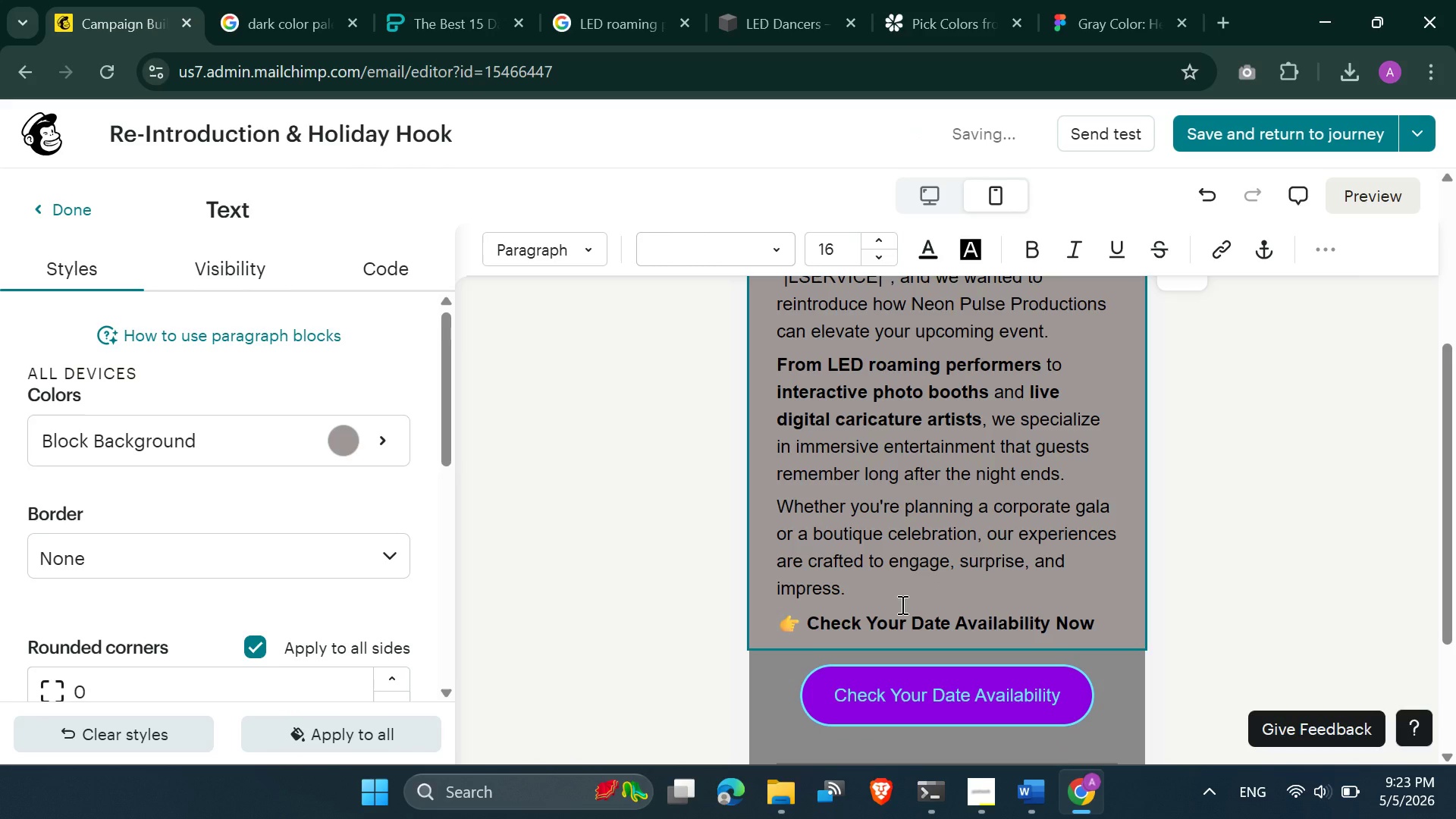 
left_click([901, 604])
 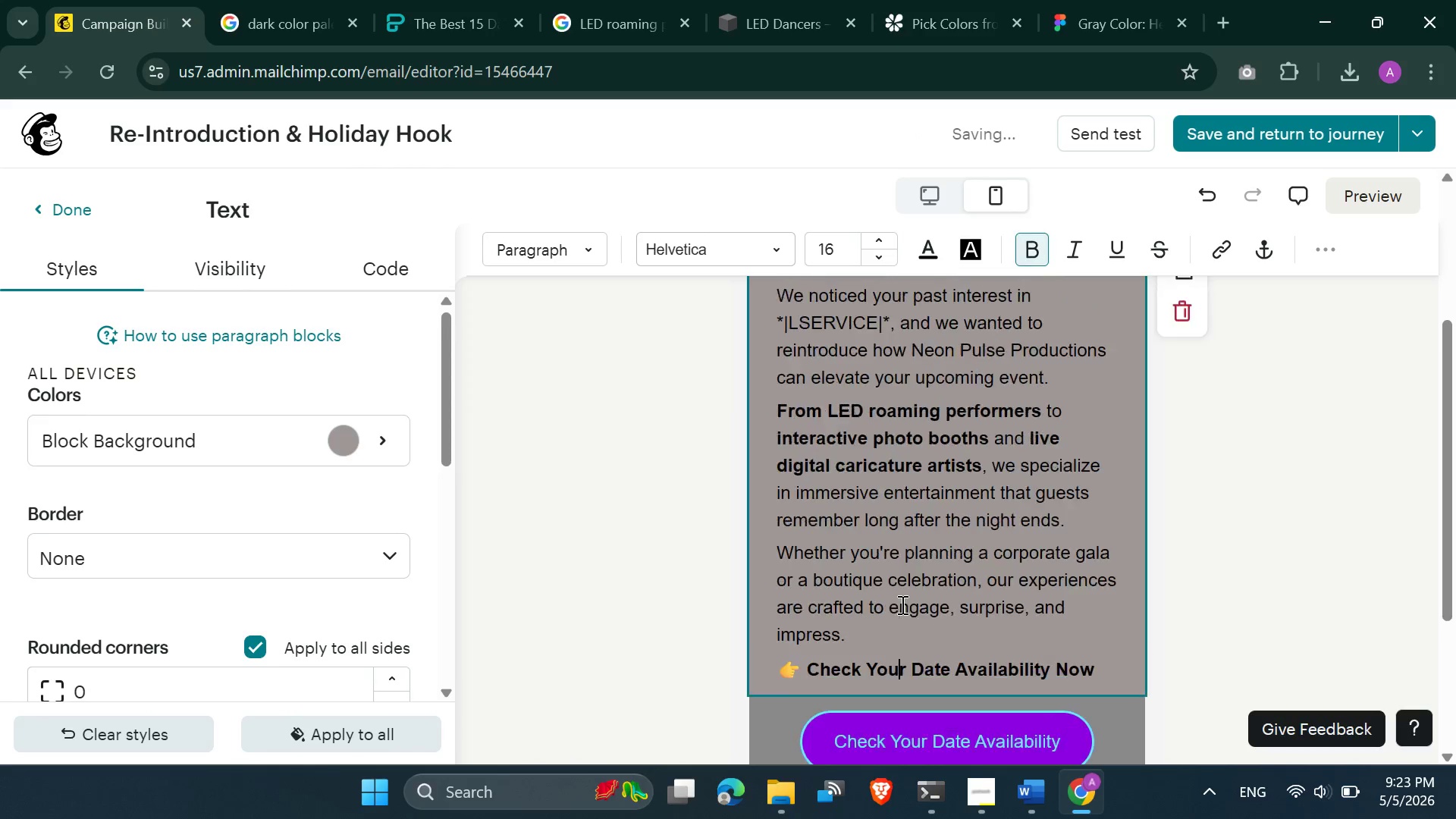 
scroll: coordinate [901, 604], scroll_direction: up, amount: 3.0
 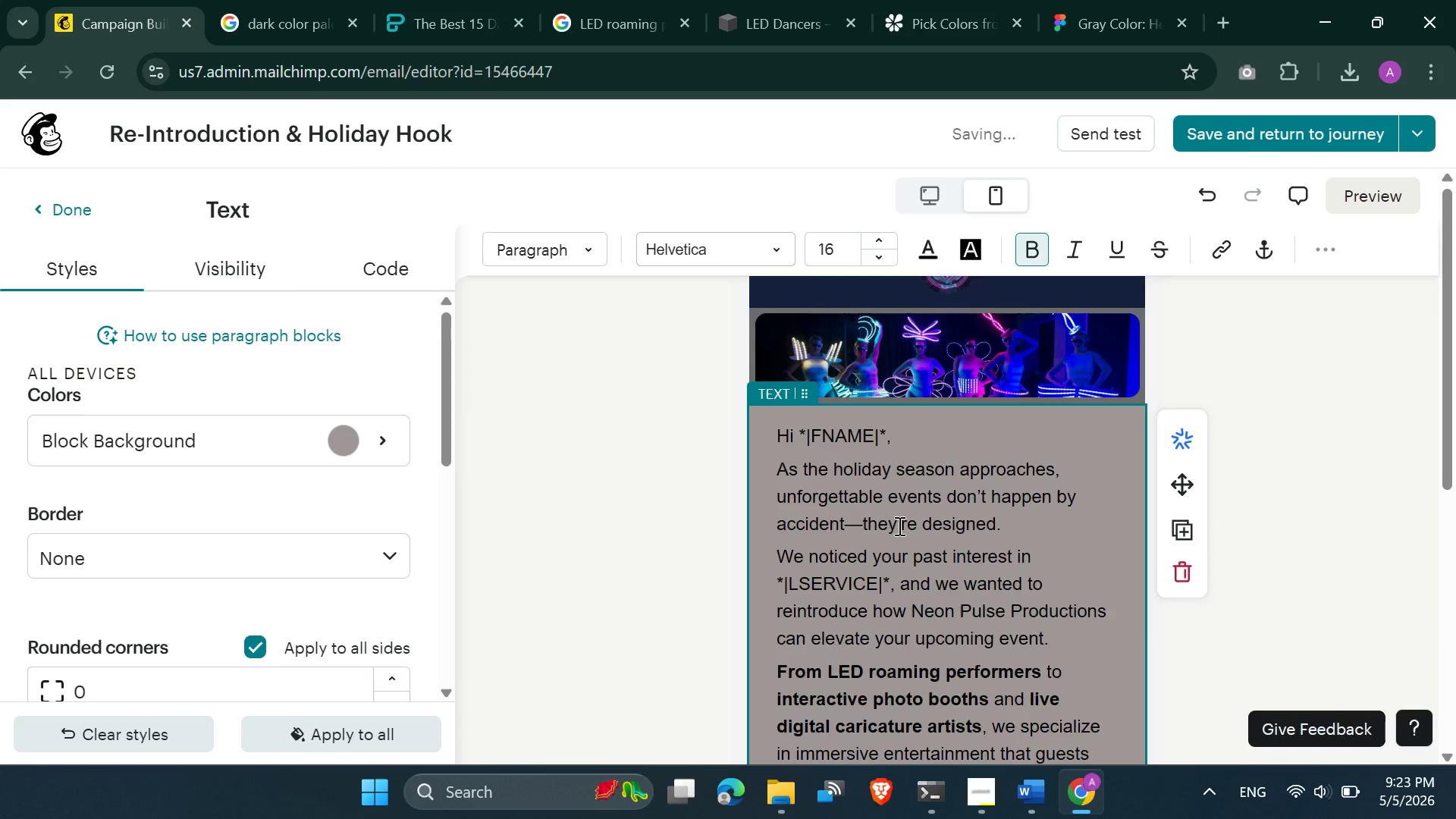 
scroll: coordinate [897, 582], scroll_direction: down, amount: 6.0
 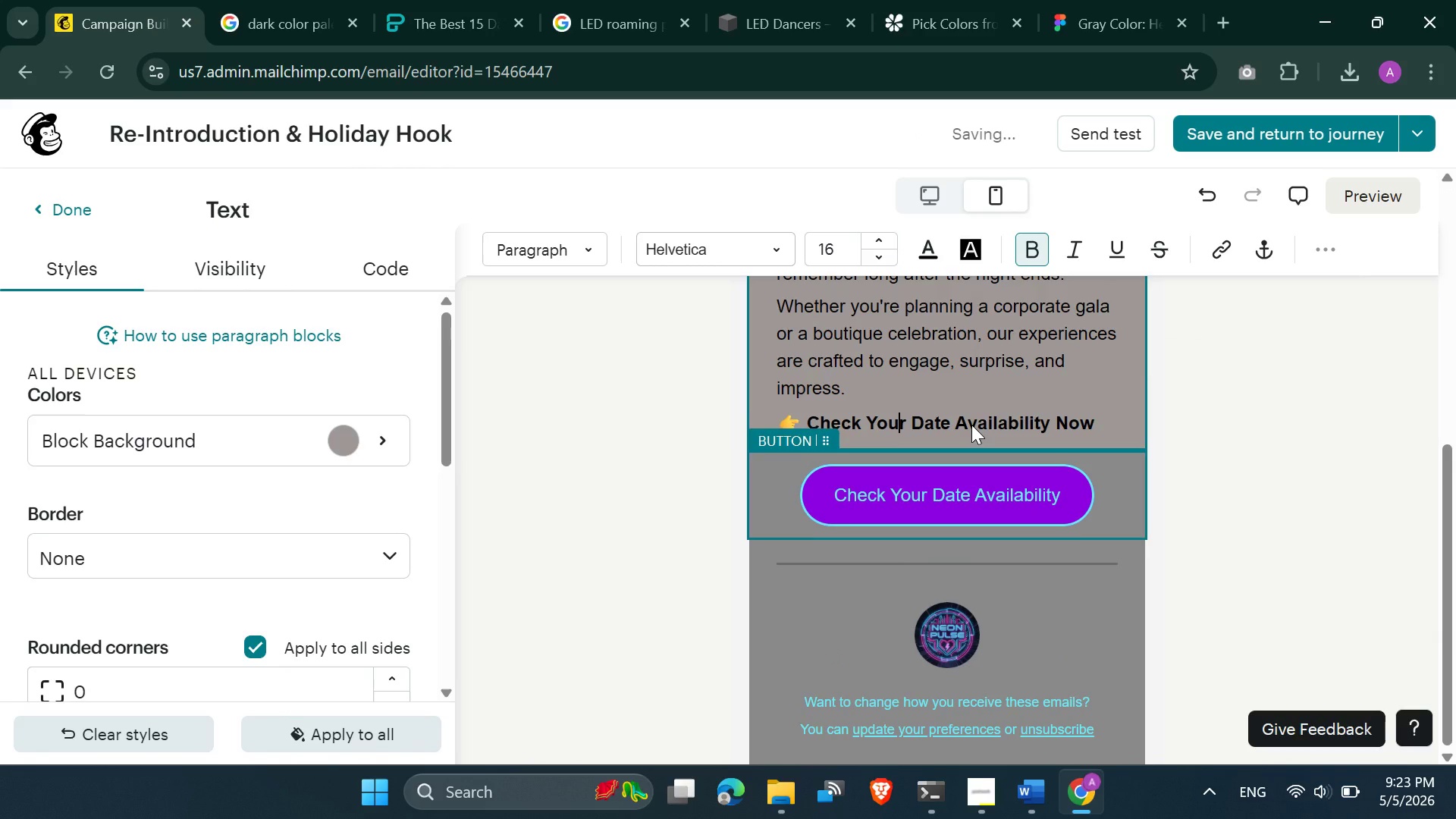 
left_click([971, 411])
 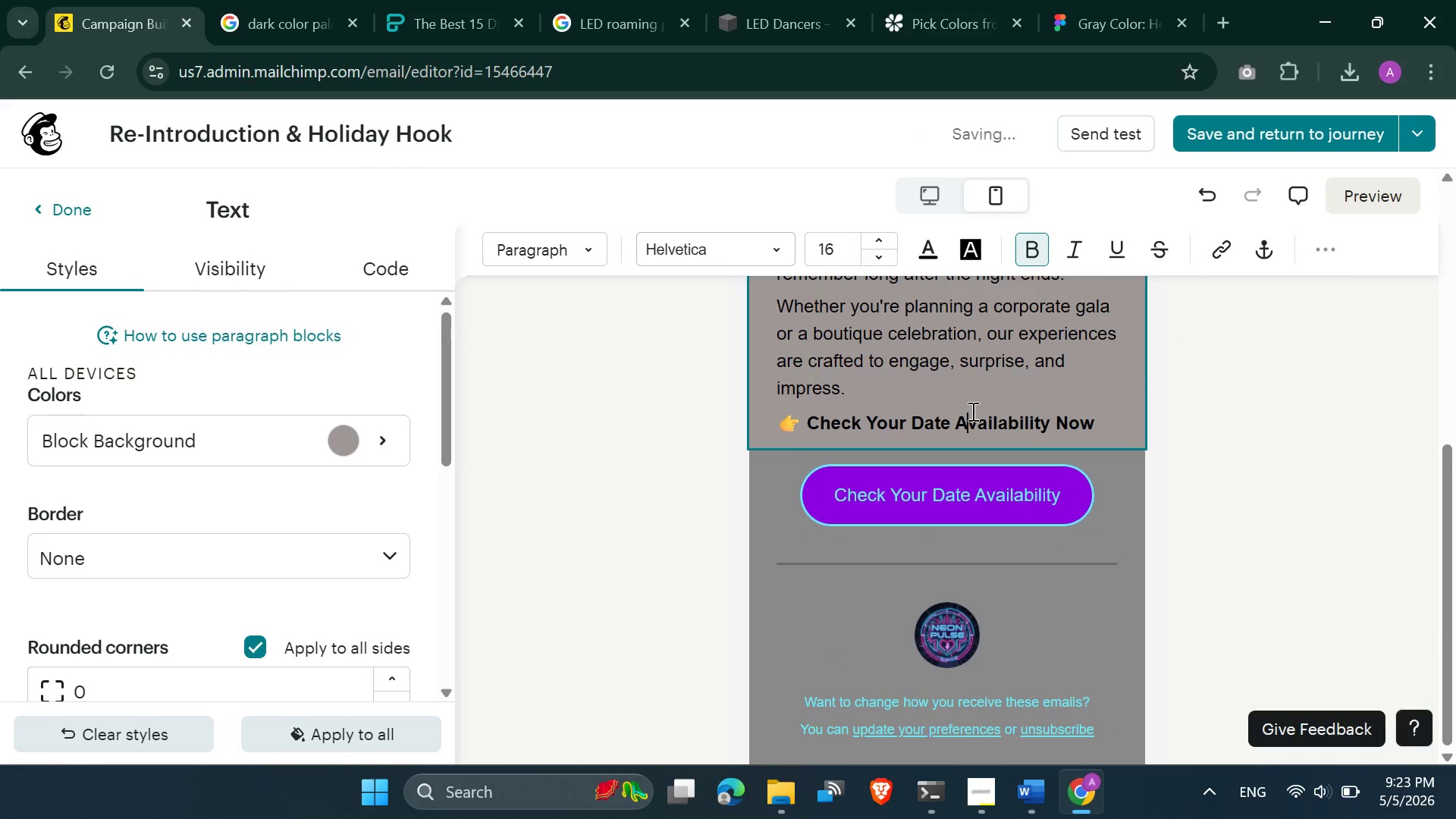 
key(Control+A)
 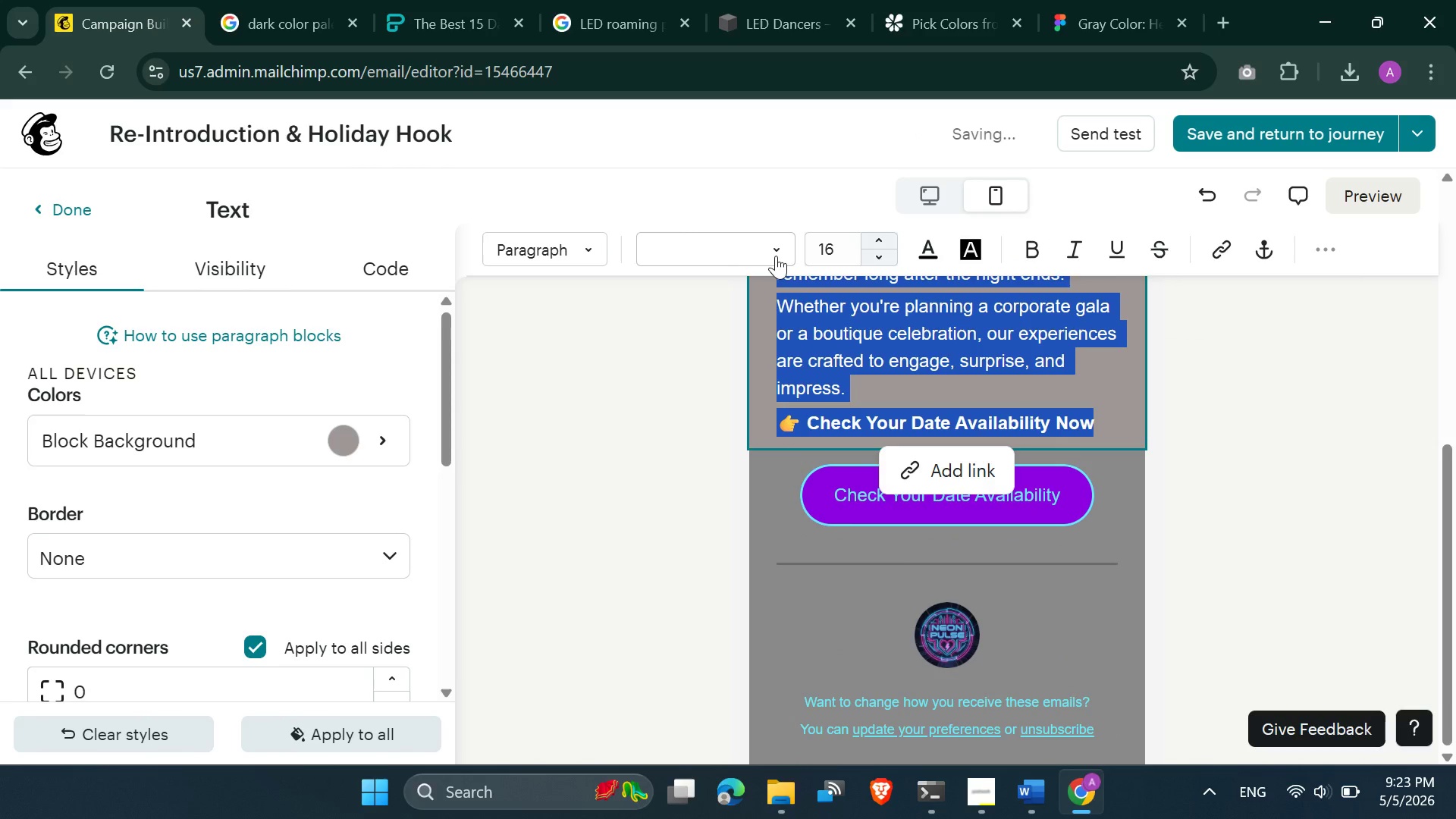 
left_click([704, 246])
 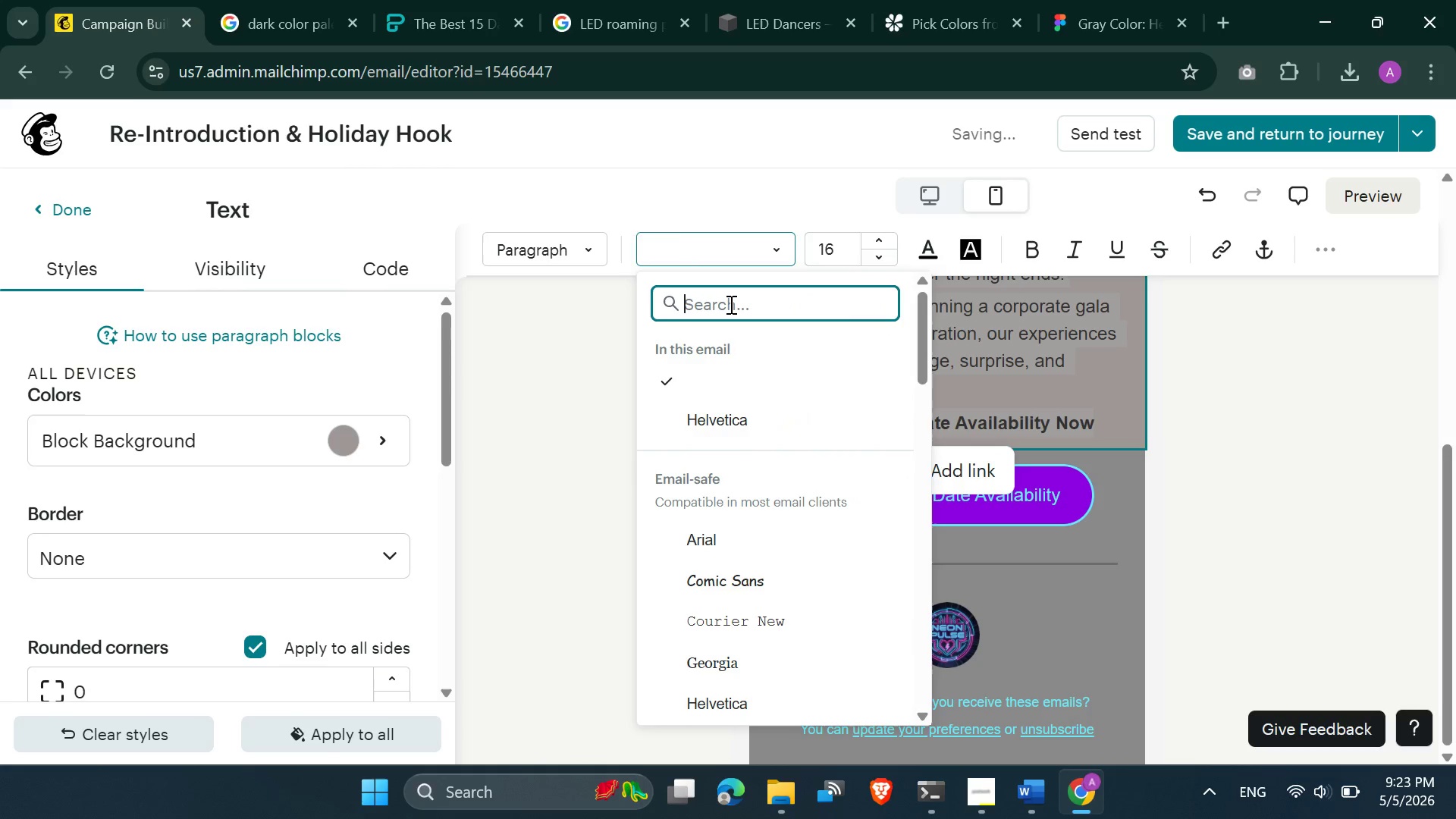 
type(ro)
 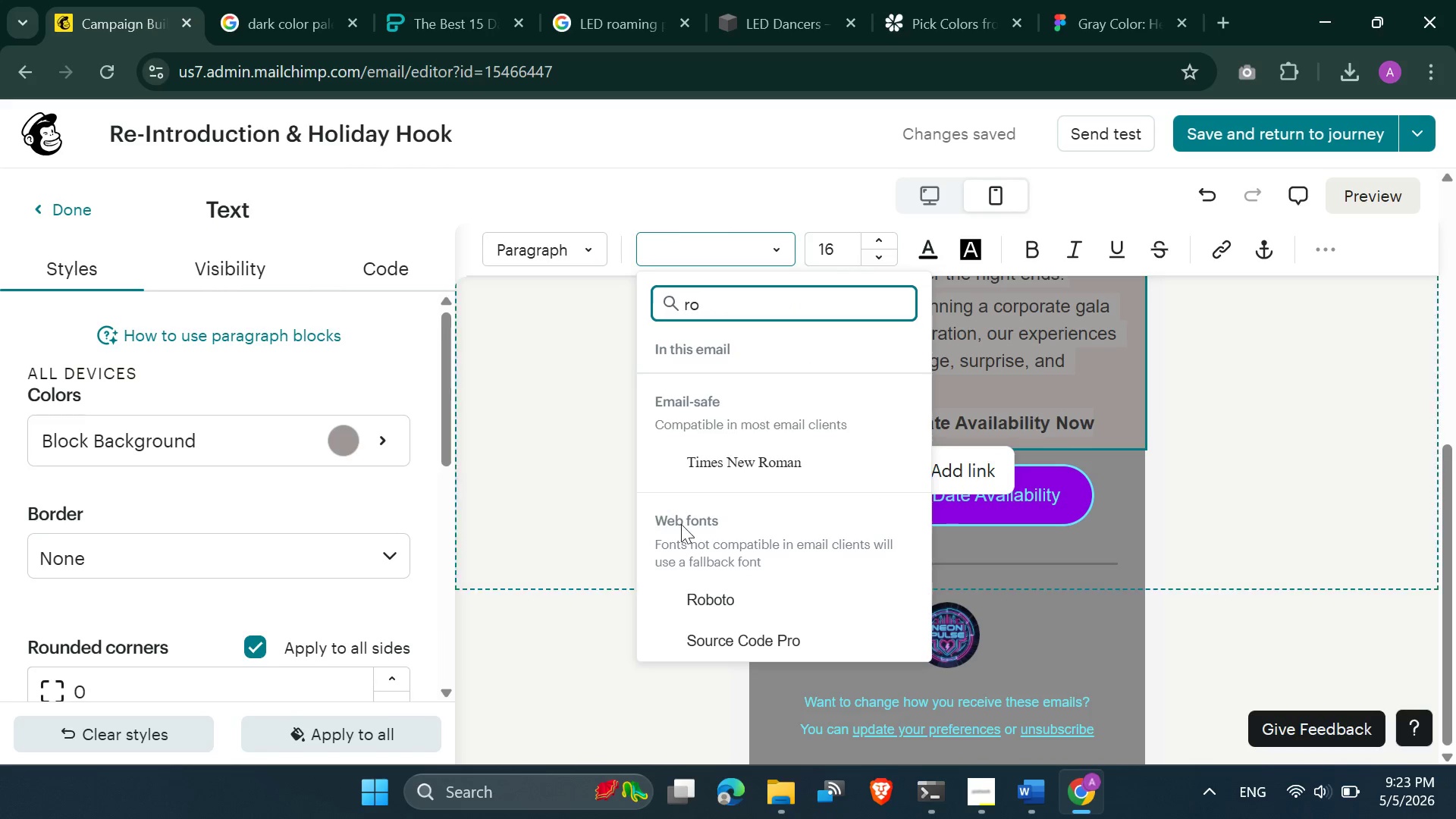 
left_click([712, 598])
 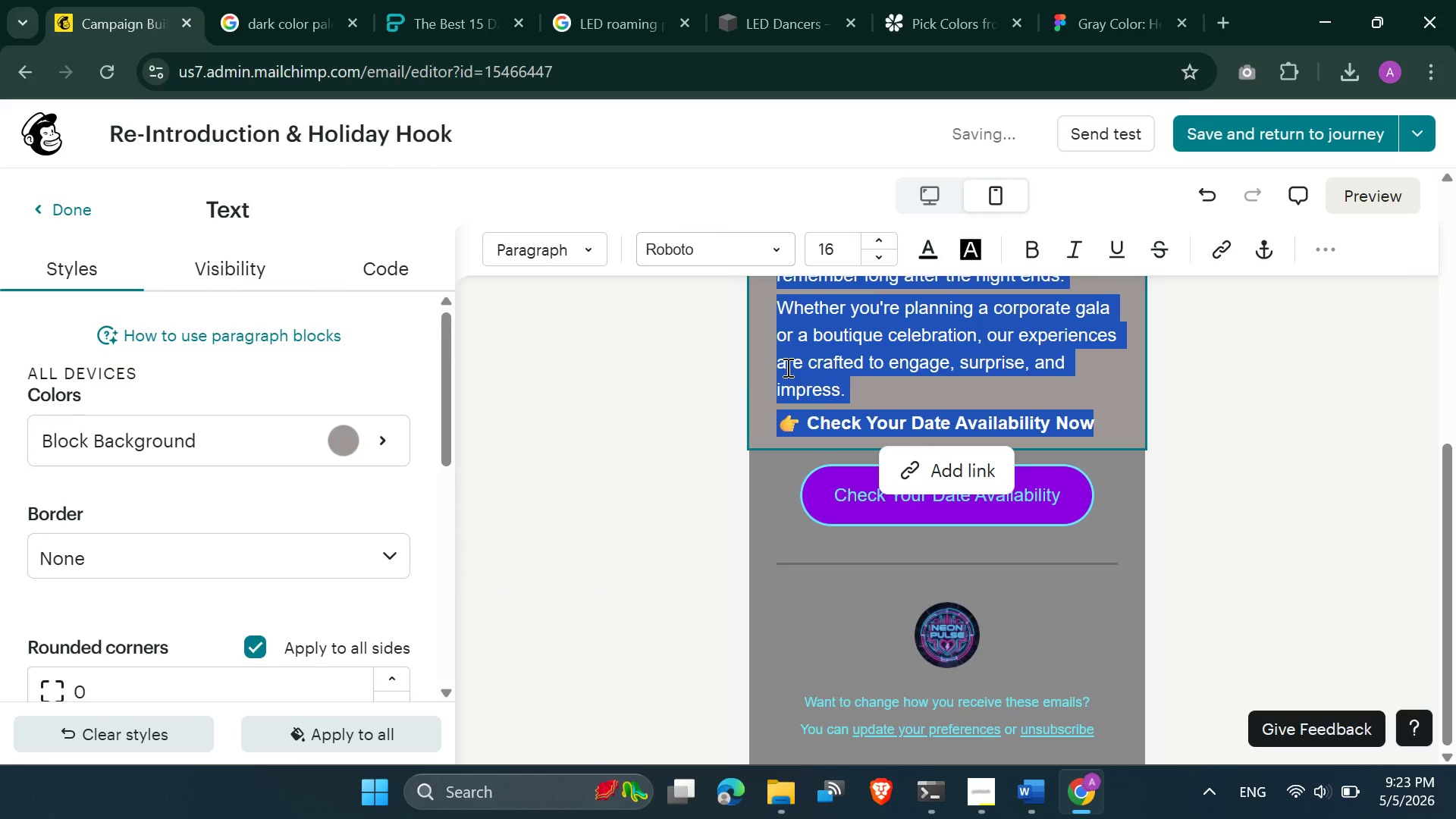 
left_click([786, 367])
 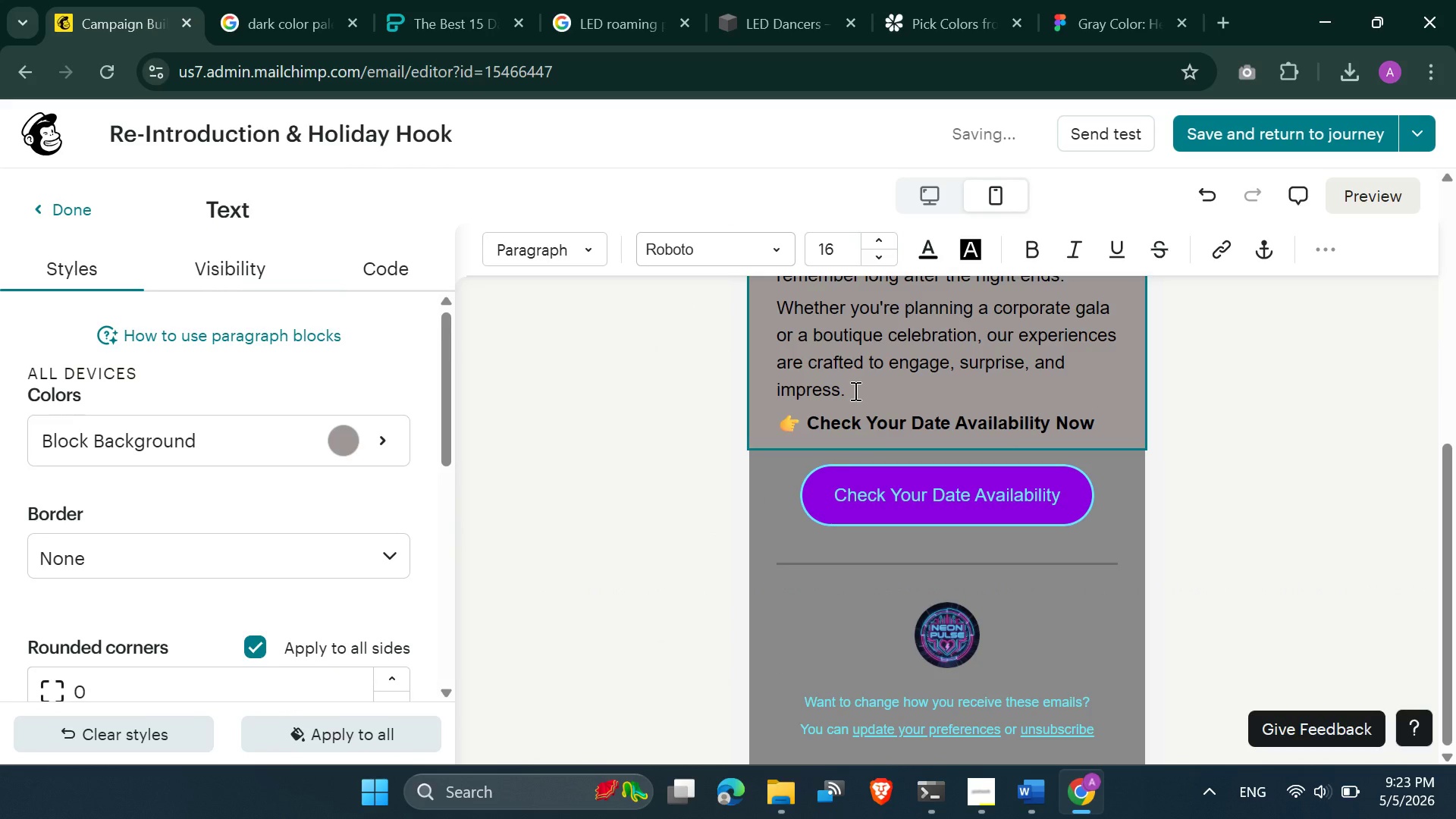 
scroll: coordinate [854, 391], scroll_direction: none, amount: 0.0
 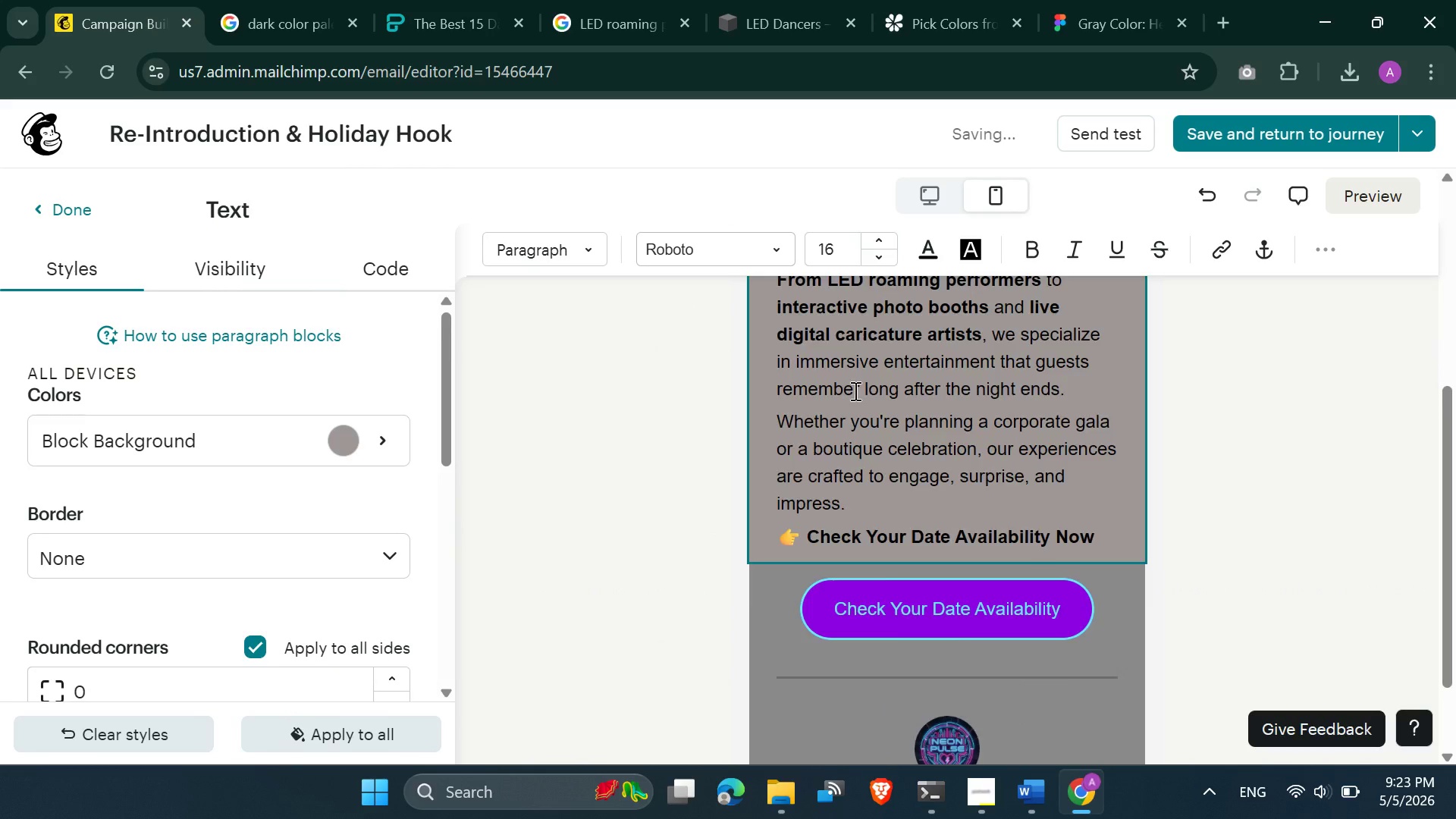 
scroll: coordinate [854, 391], scroll_direction: up, amount: 3.0
 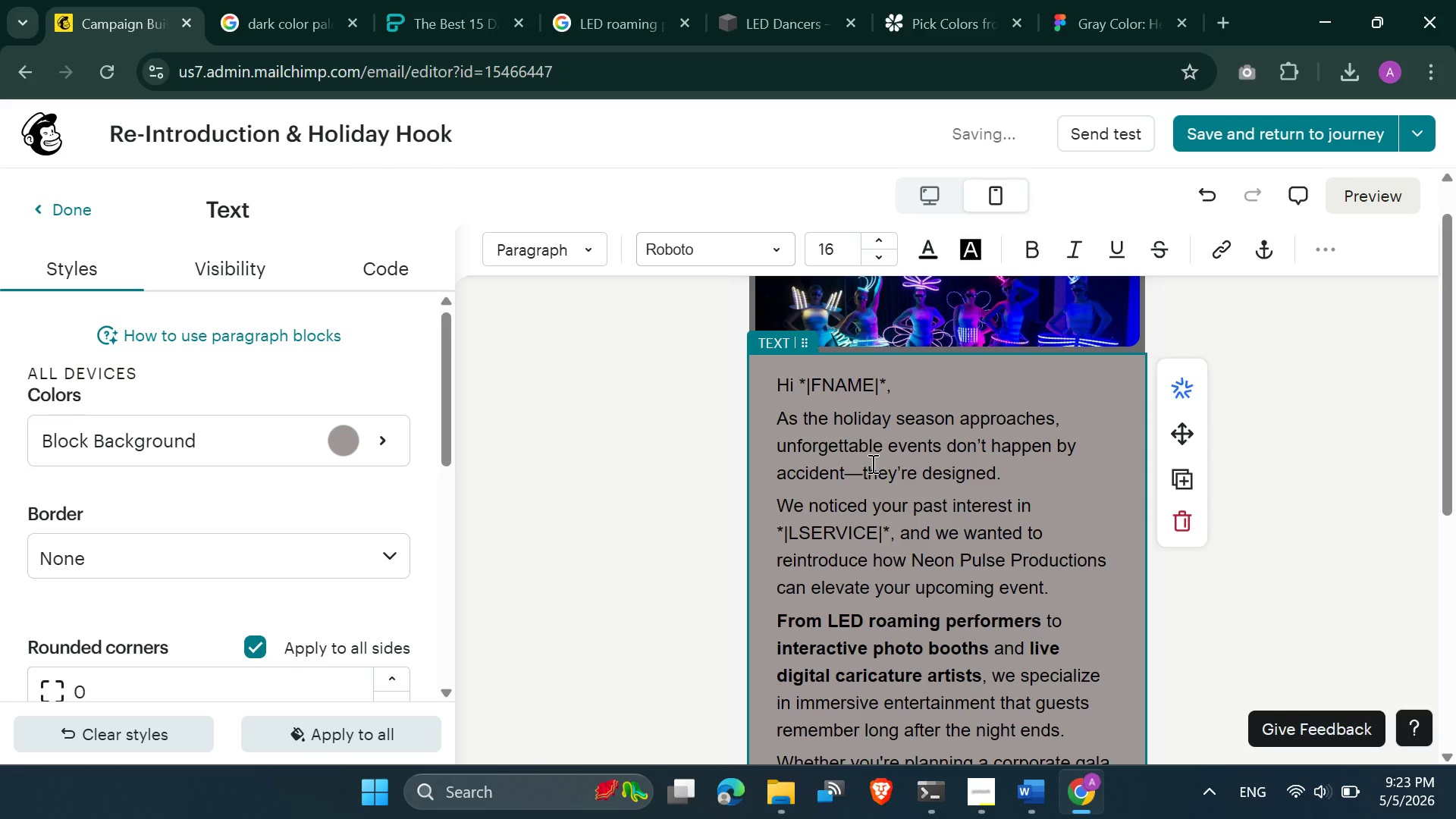 
left_click([871, 465])
 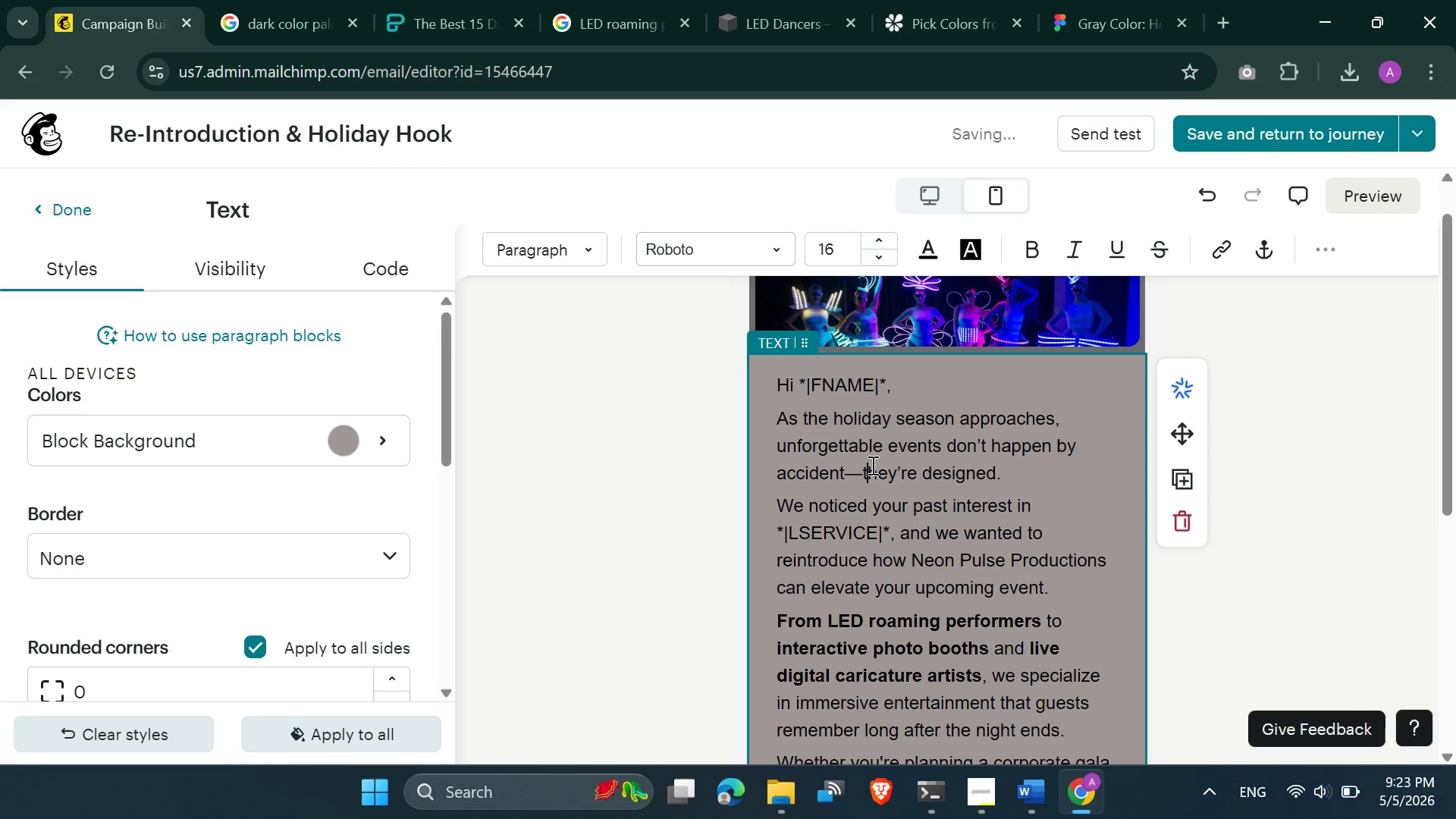 
key(Control+A)
 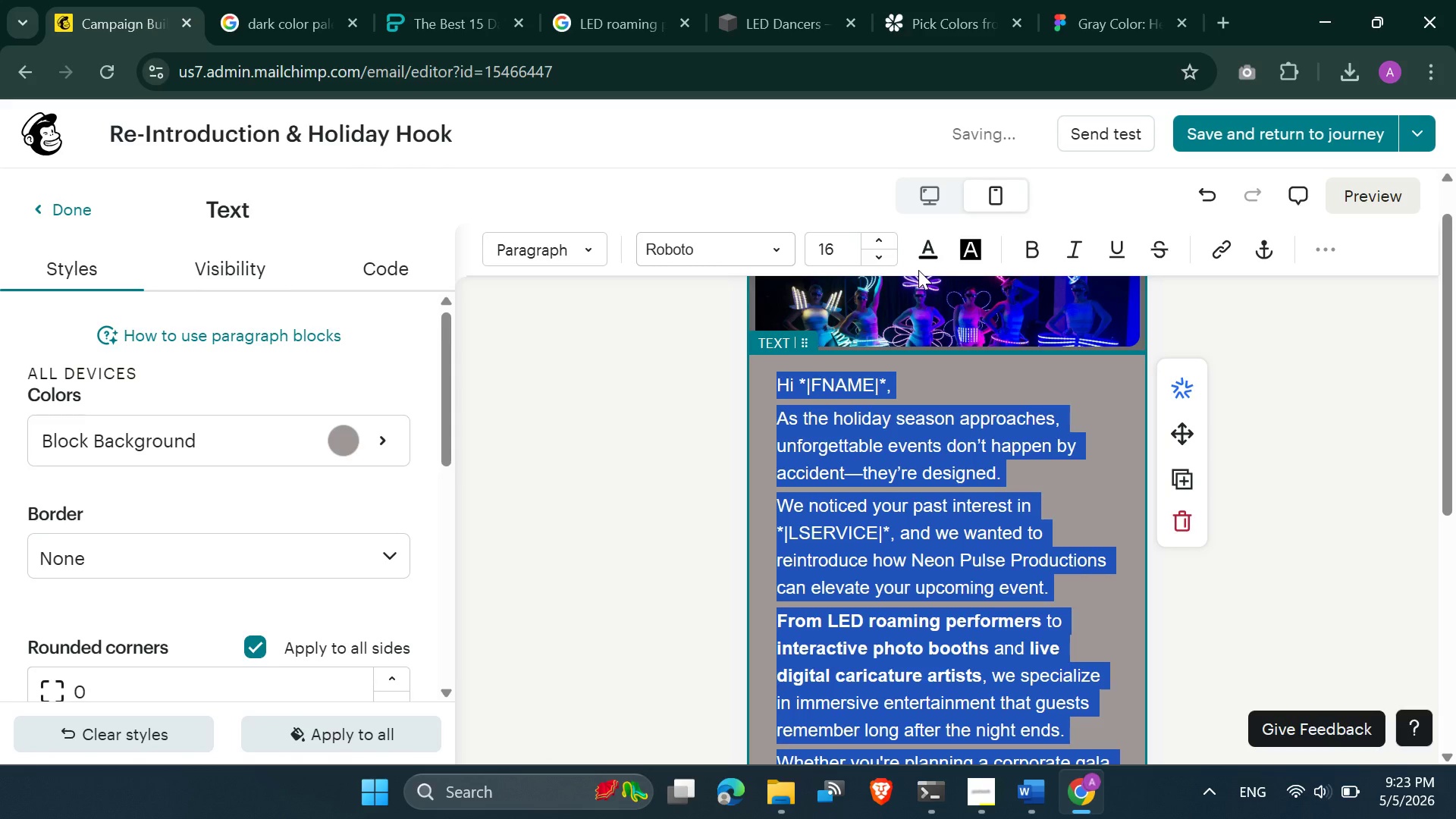 
left_click([922, 261])
 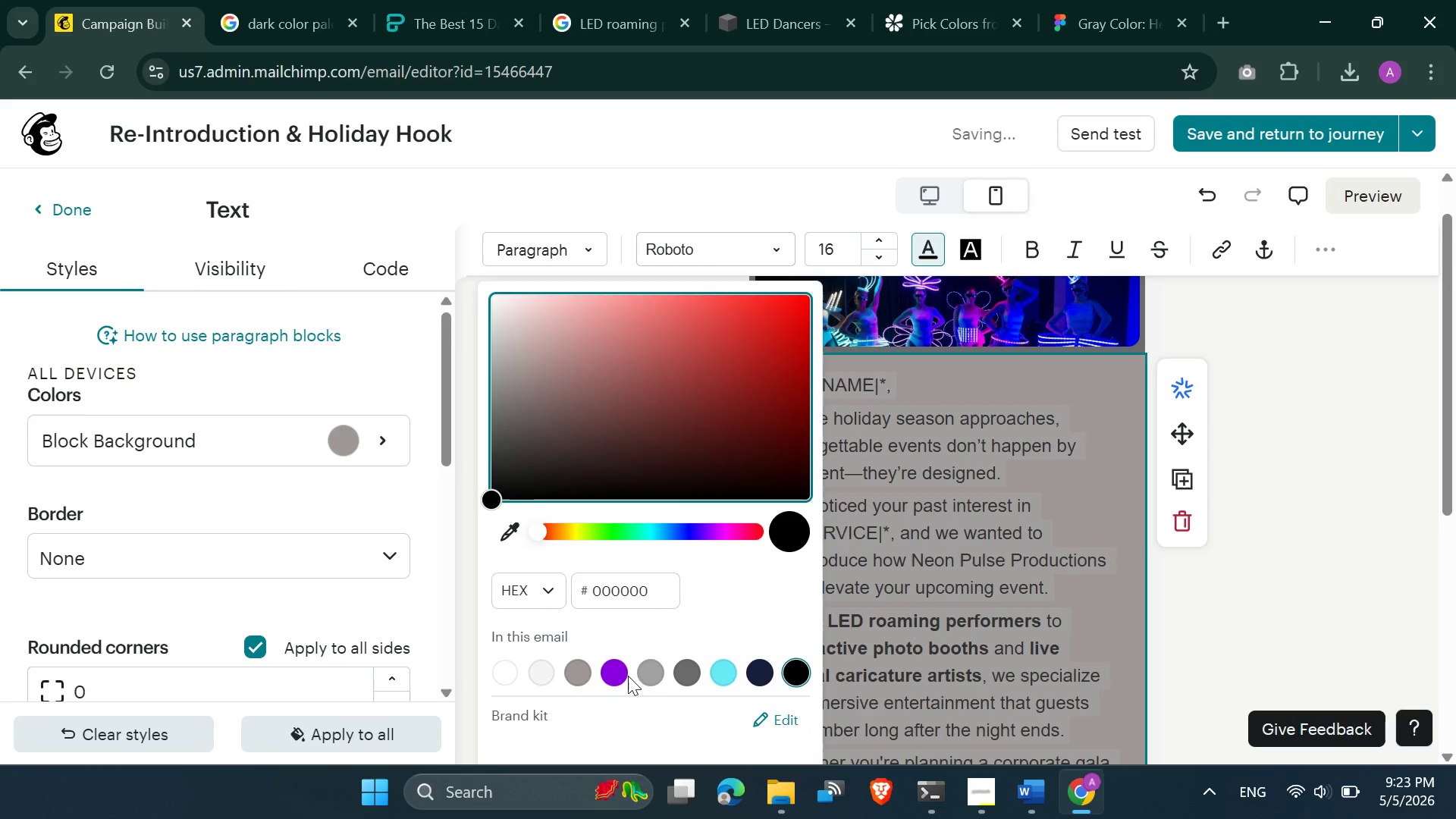 
left_click([615, 679])
 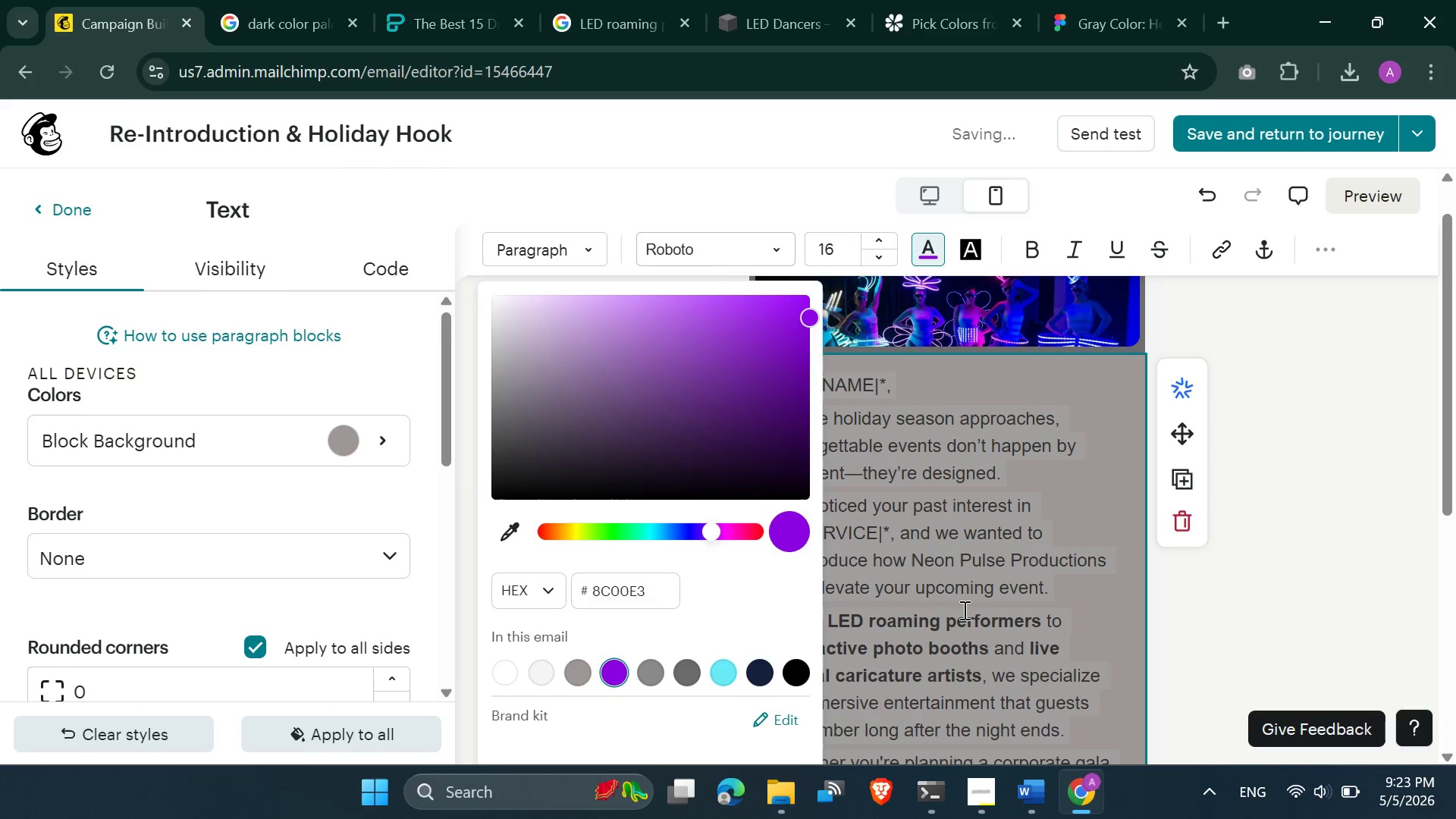 
left_click([1021, 577])
 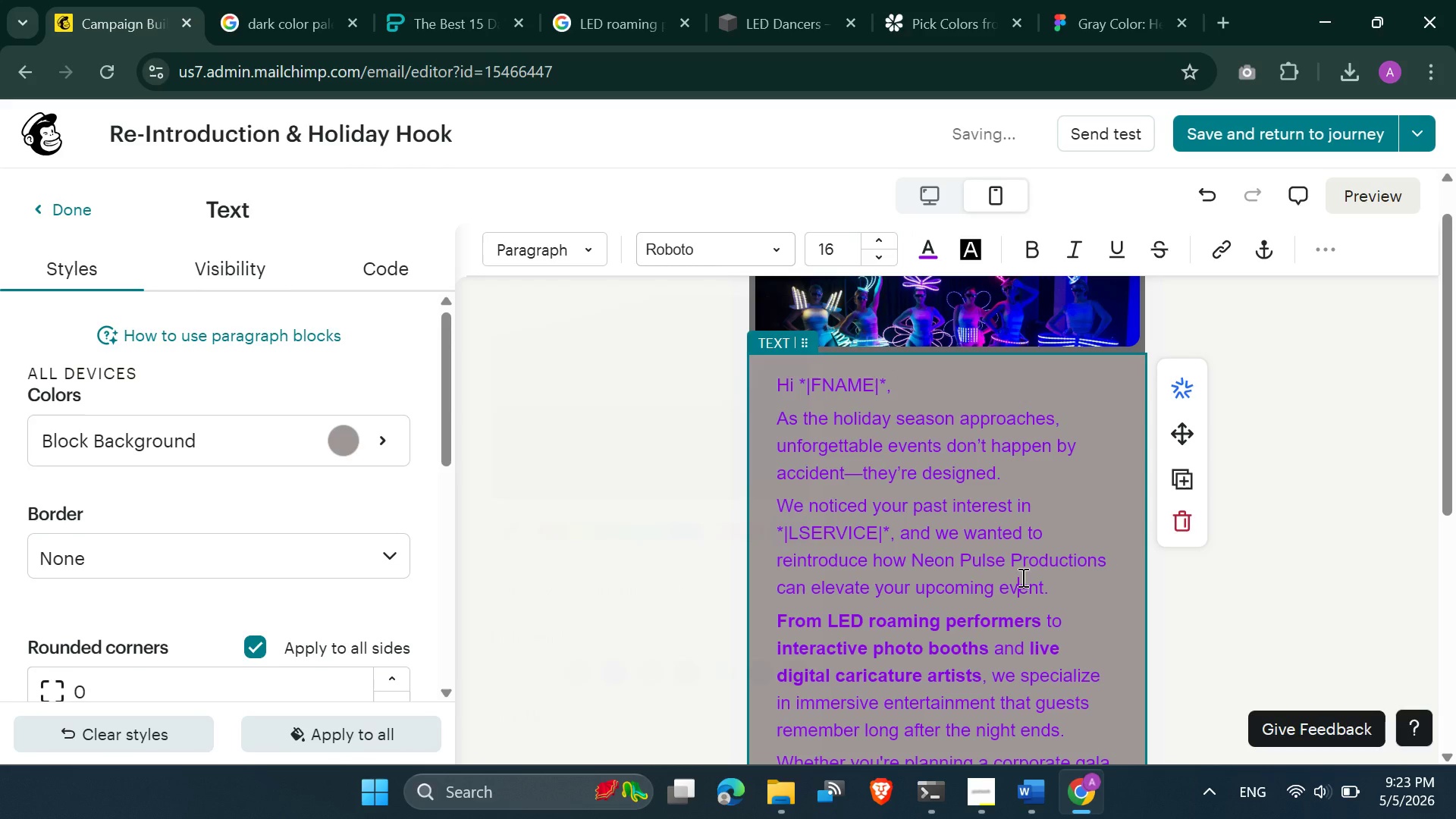 
key(Control+A)
 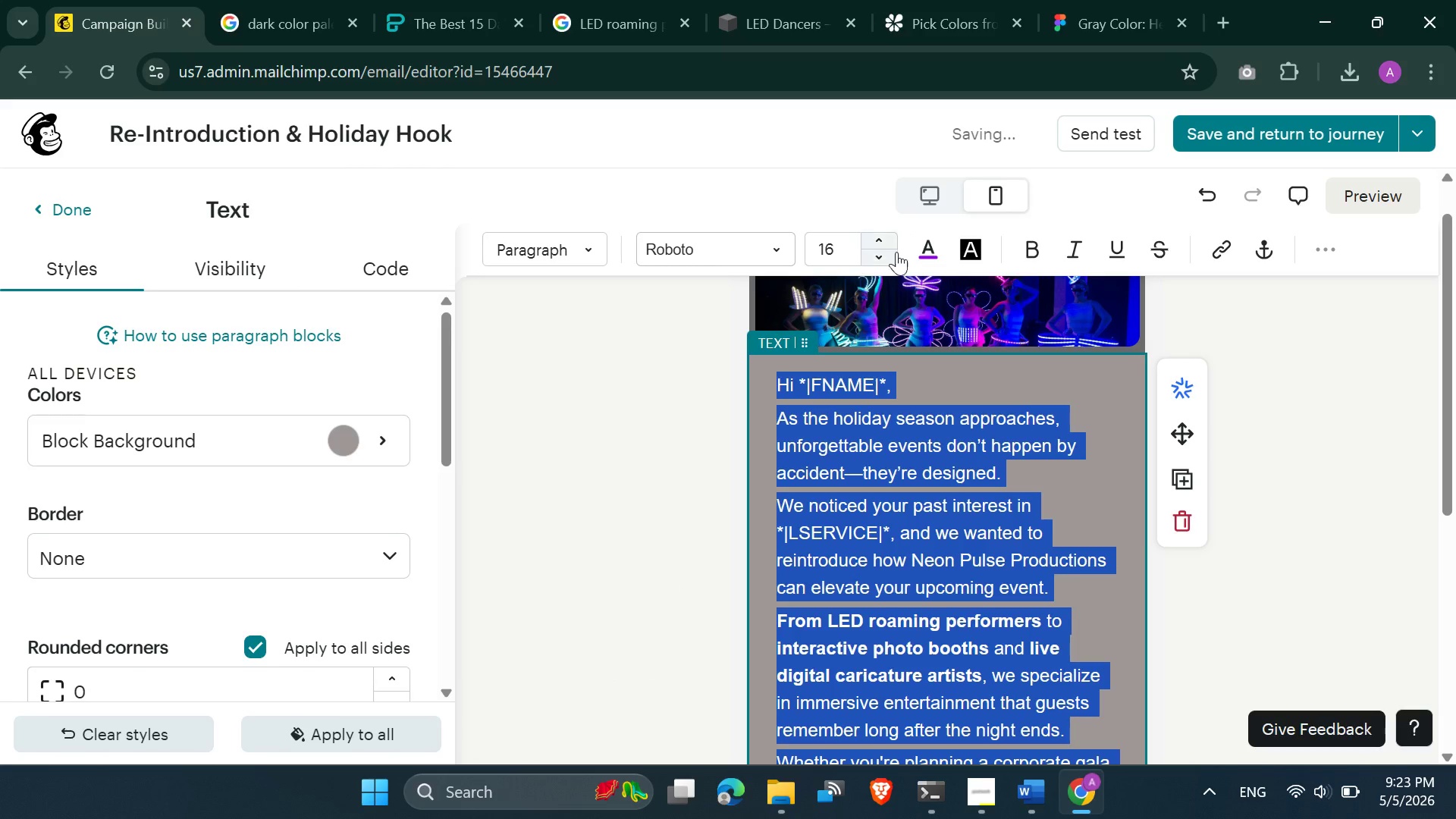 
left_click([929, 252])
 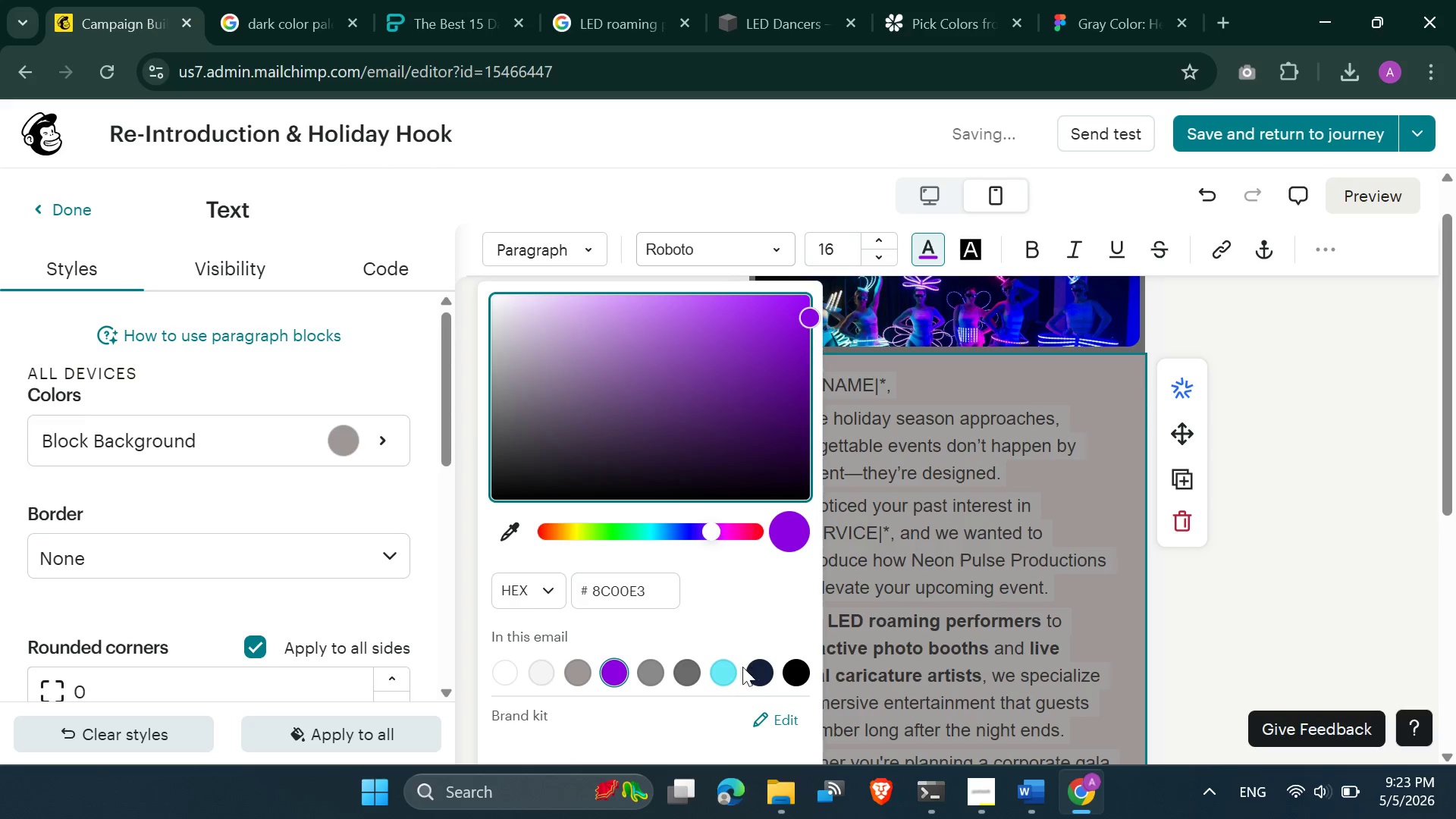 
left_click([729, 671])
 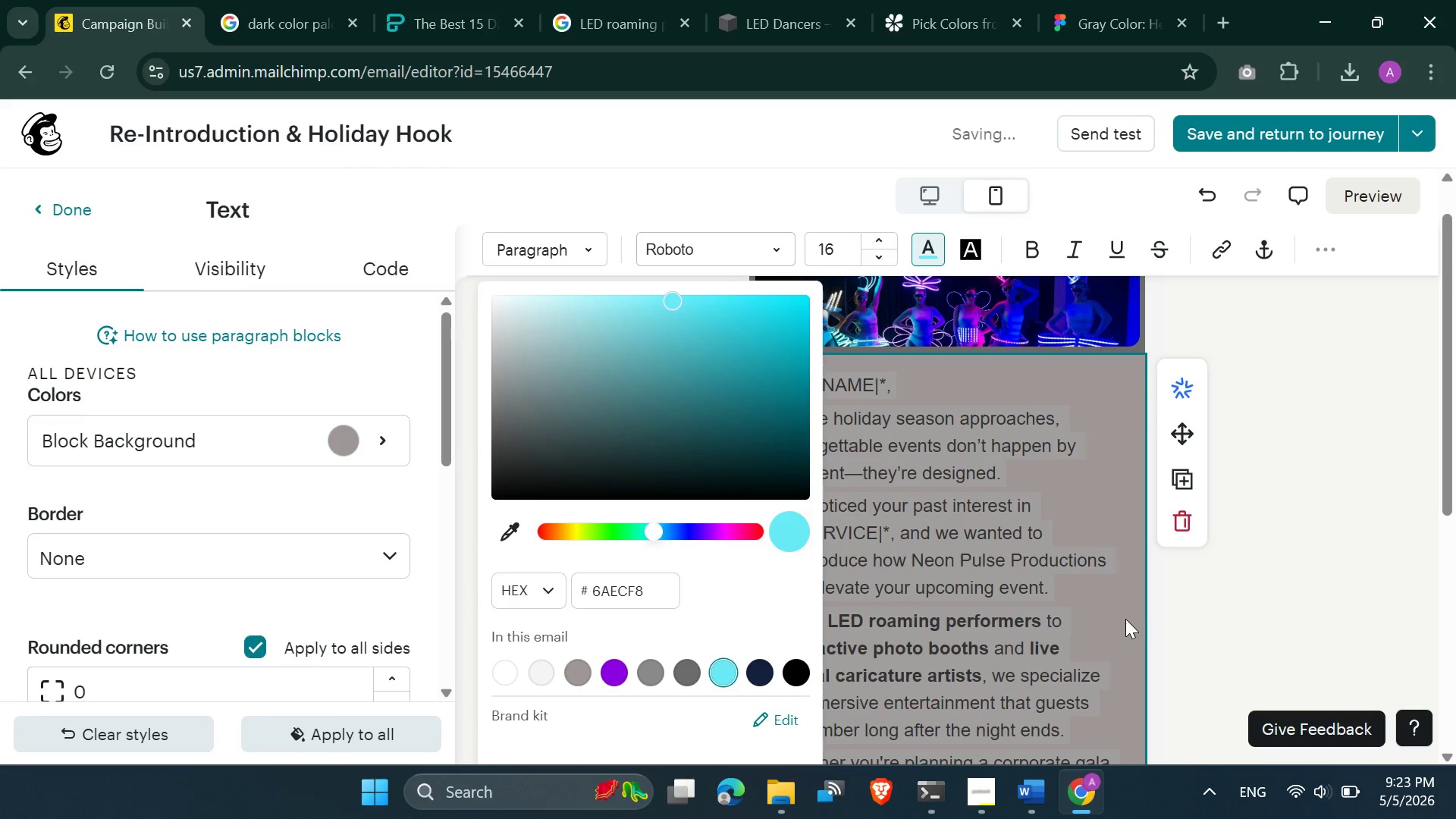 
left_click([1212, 592])
 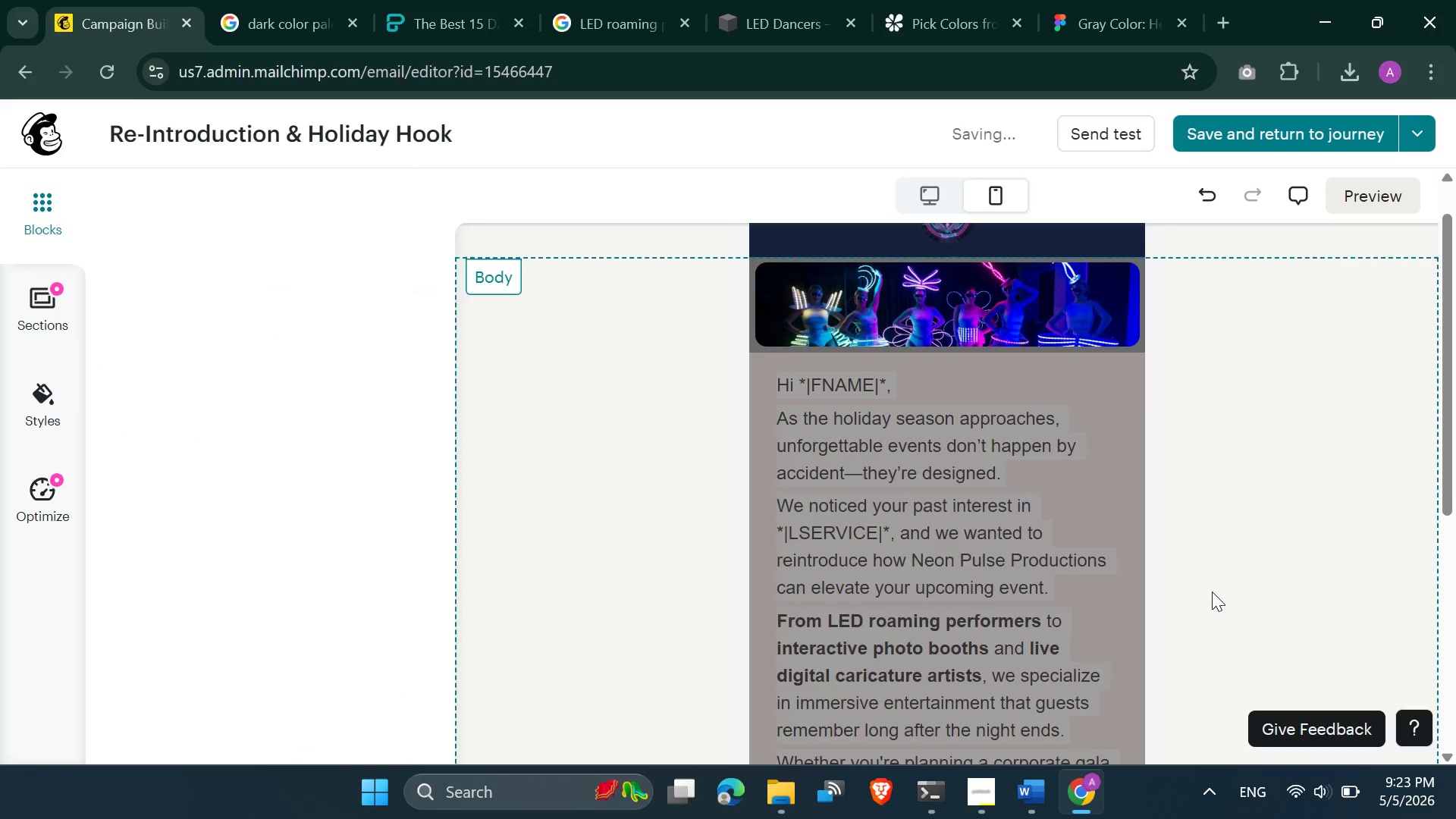 
scroll: coordinate [1212, 592], scroll_direction: up, amount: 2.0
 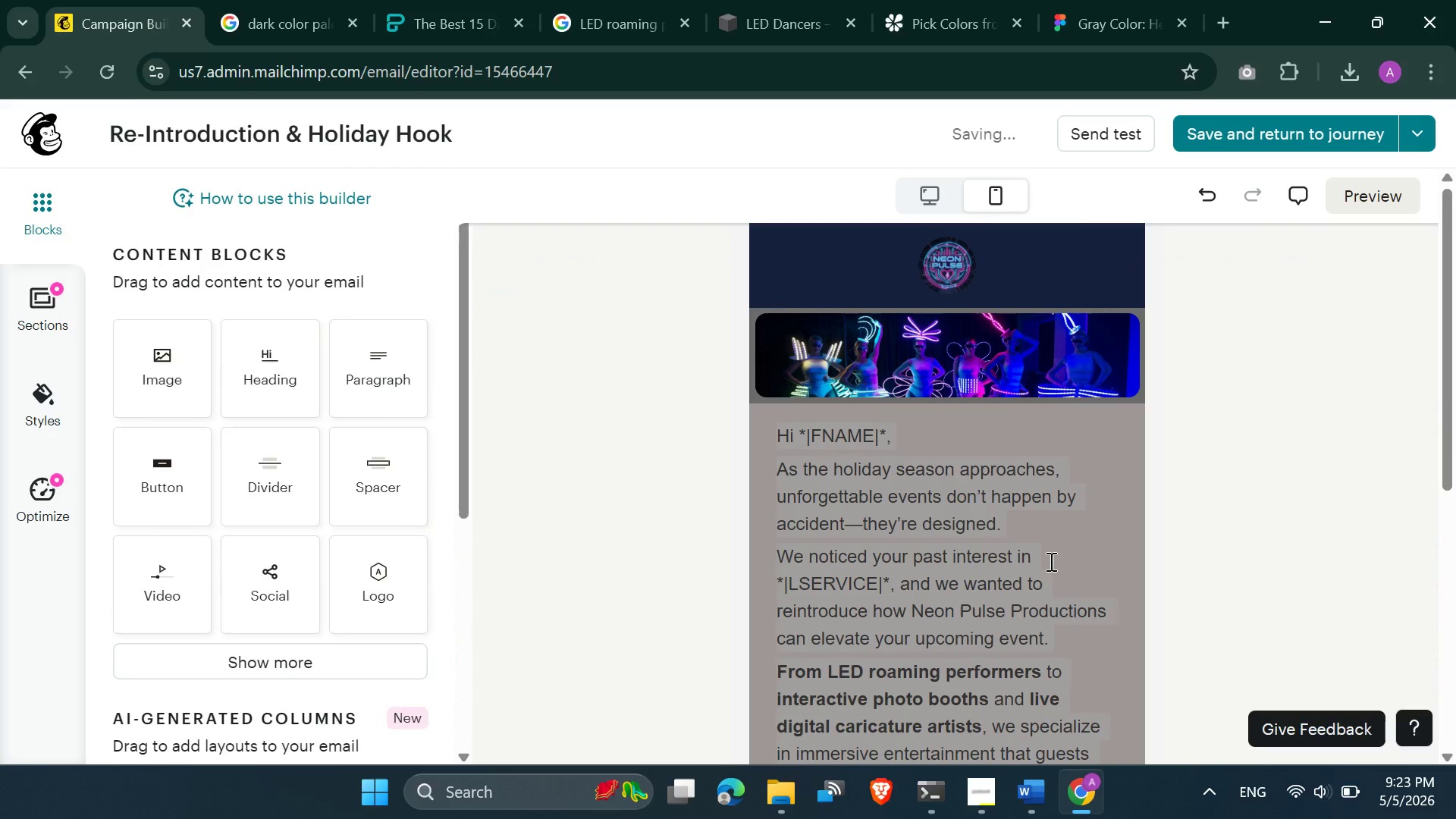 
left_click([1050, 561])
 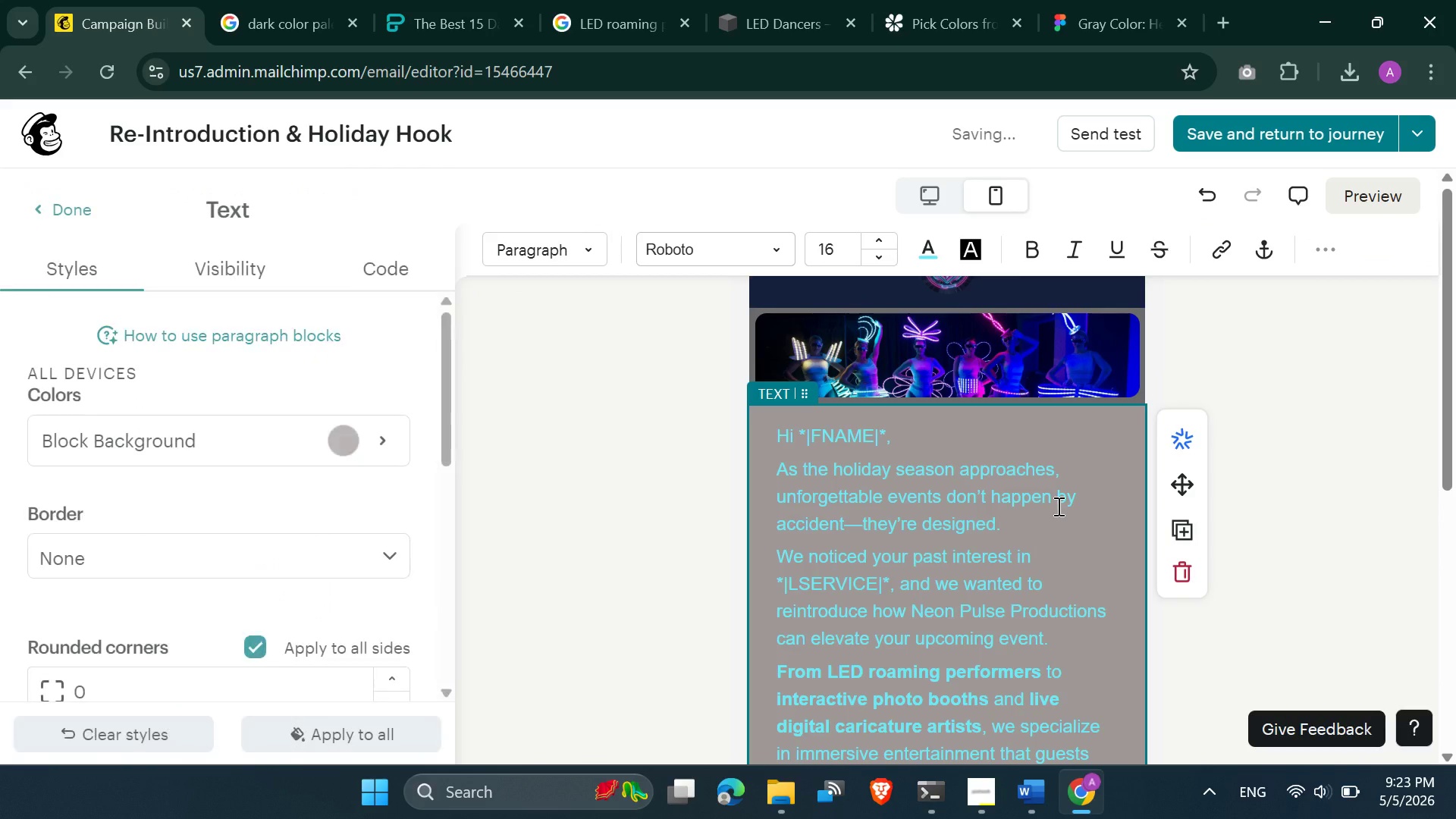 
scroll: coordinate [1193, 403], scroll_direction: up, amount: 3.0
 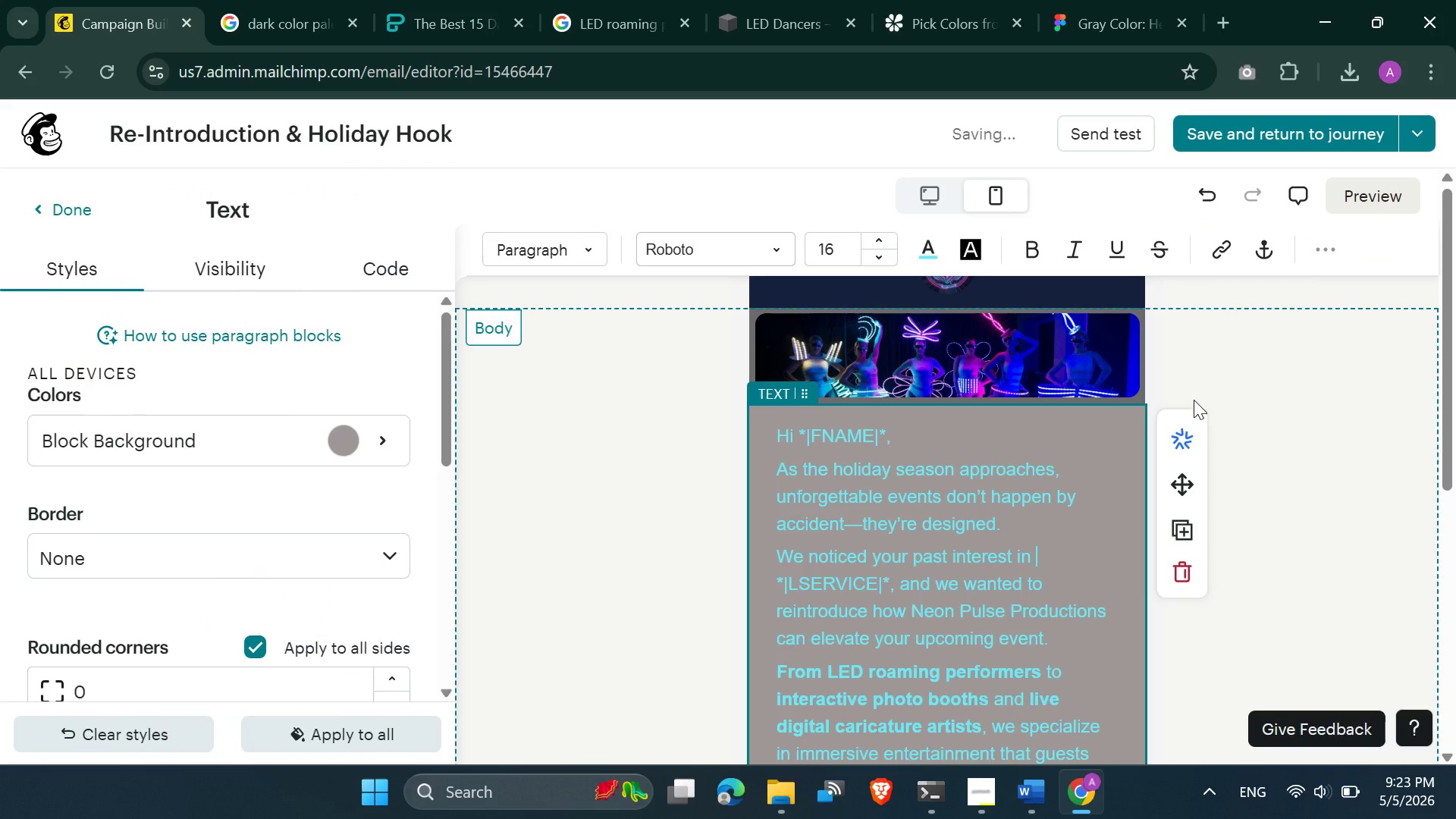 
left_click([1207, 381])
 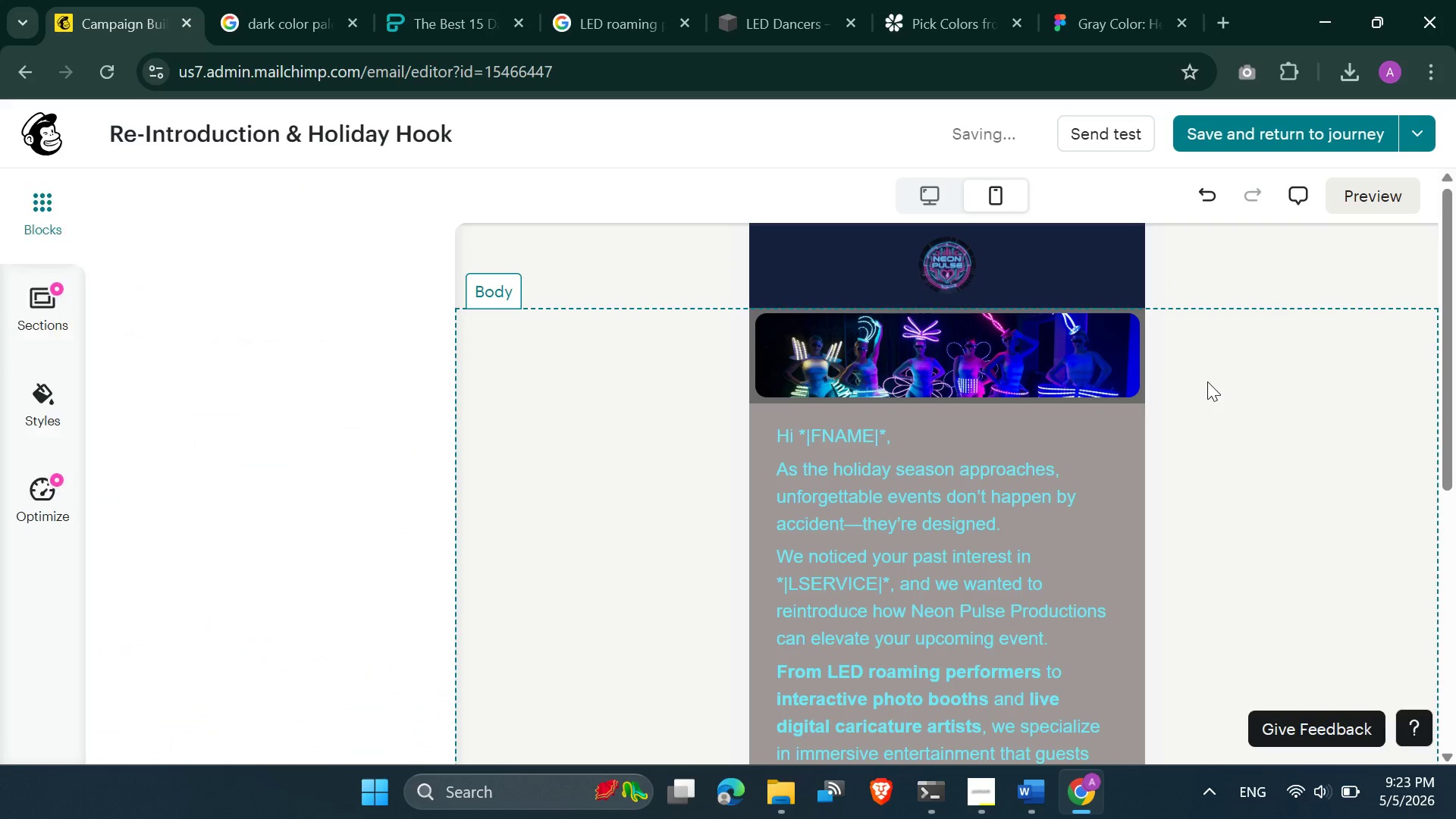 
scroll: coordinate [1207, 381], scroll_direction: none, amount: 0.0
 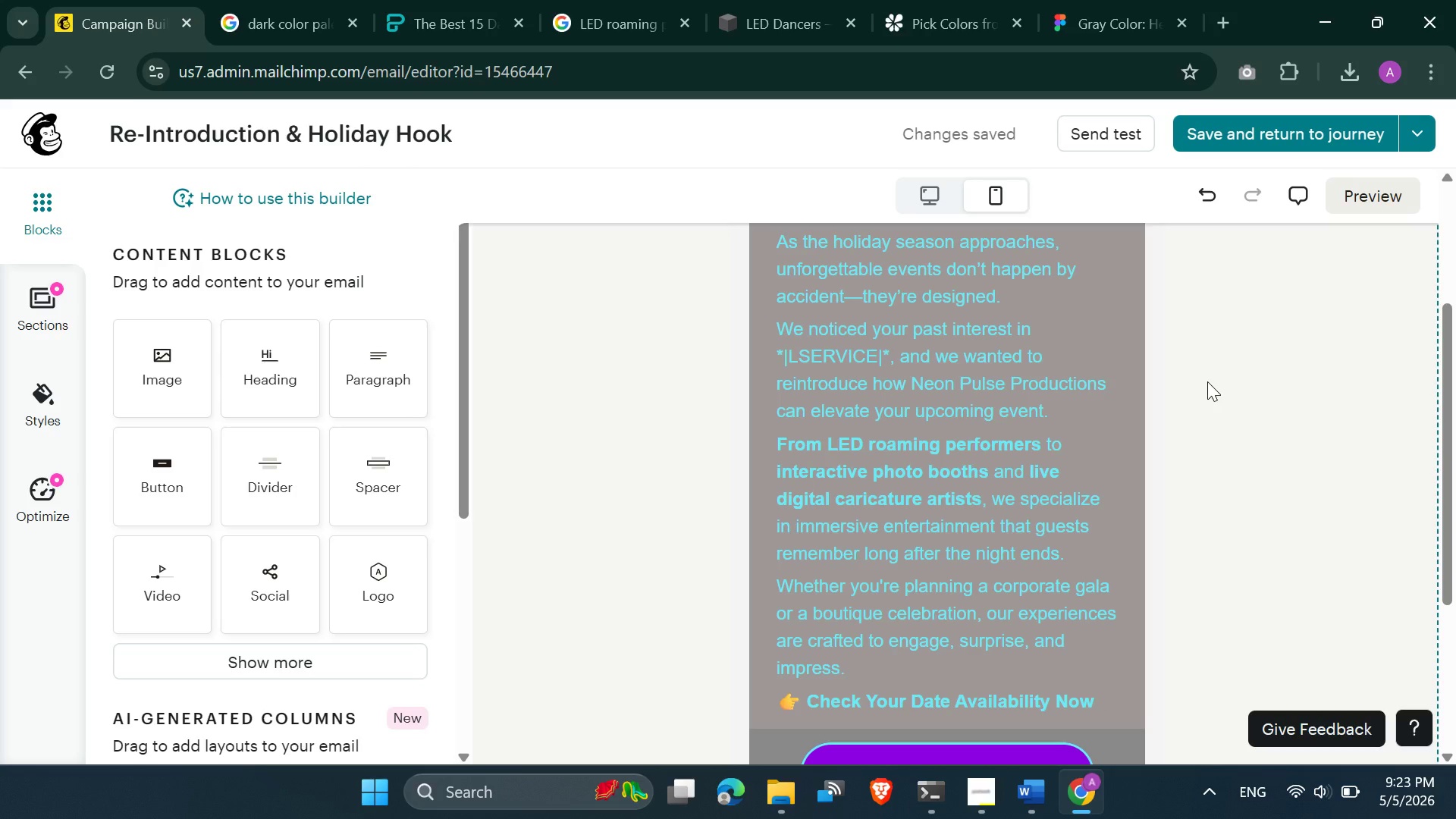 
scroll: coordinate [1207, 381], scroll_direction: down, amount: 2.0
 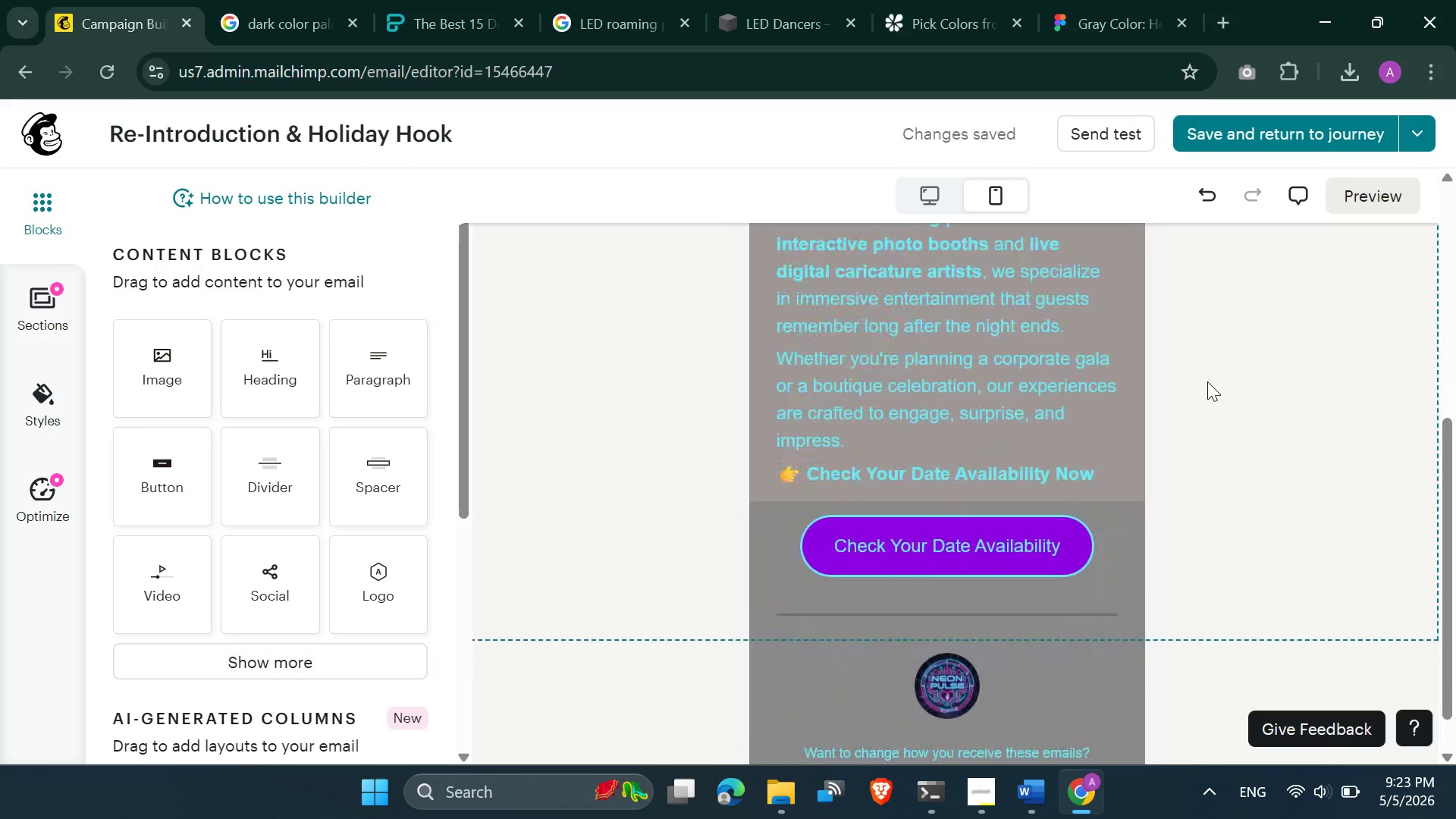 
scroll: coordinate [1207, 381], scroll_direction: none, amount: 0.0
 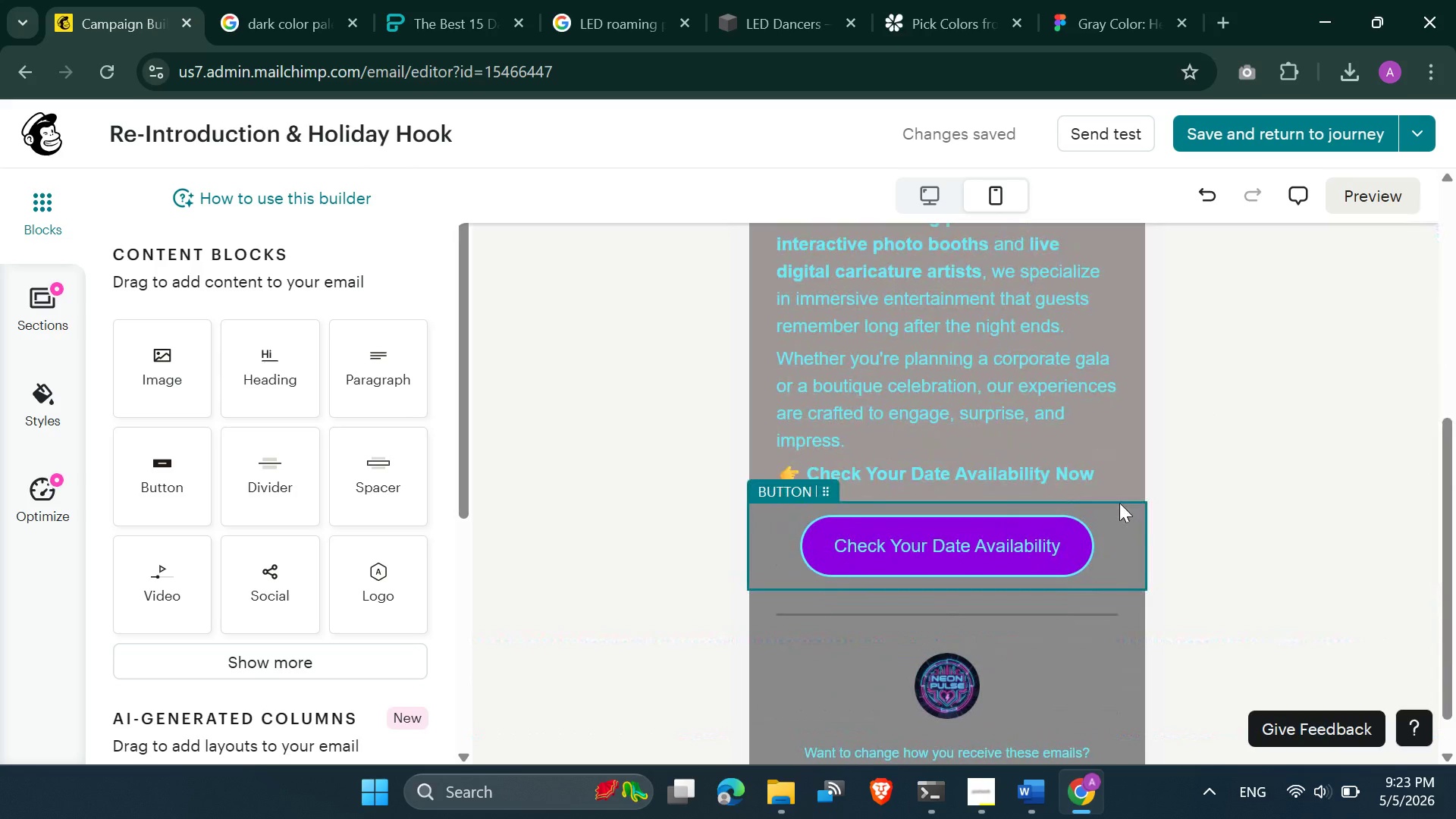 
left_click([1119, 480])
 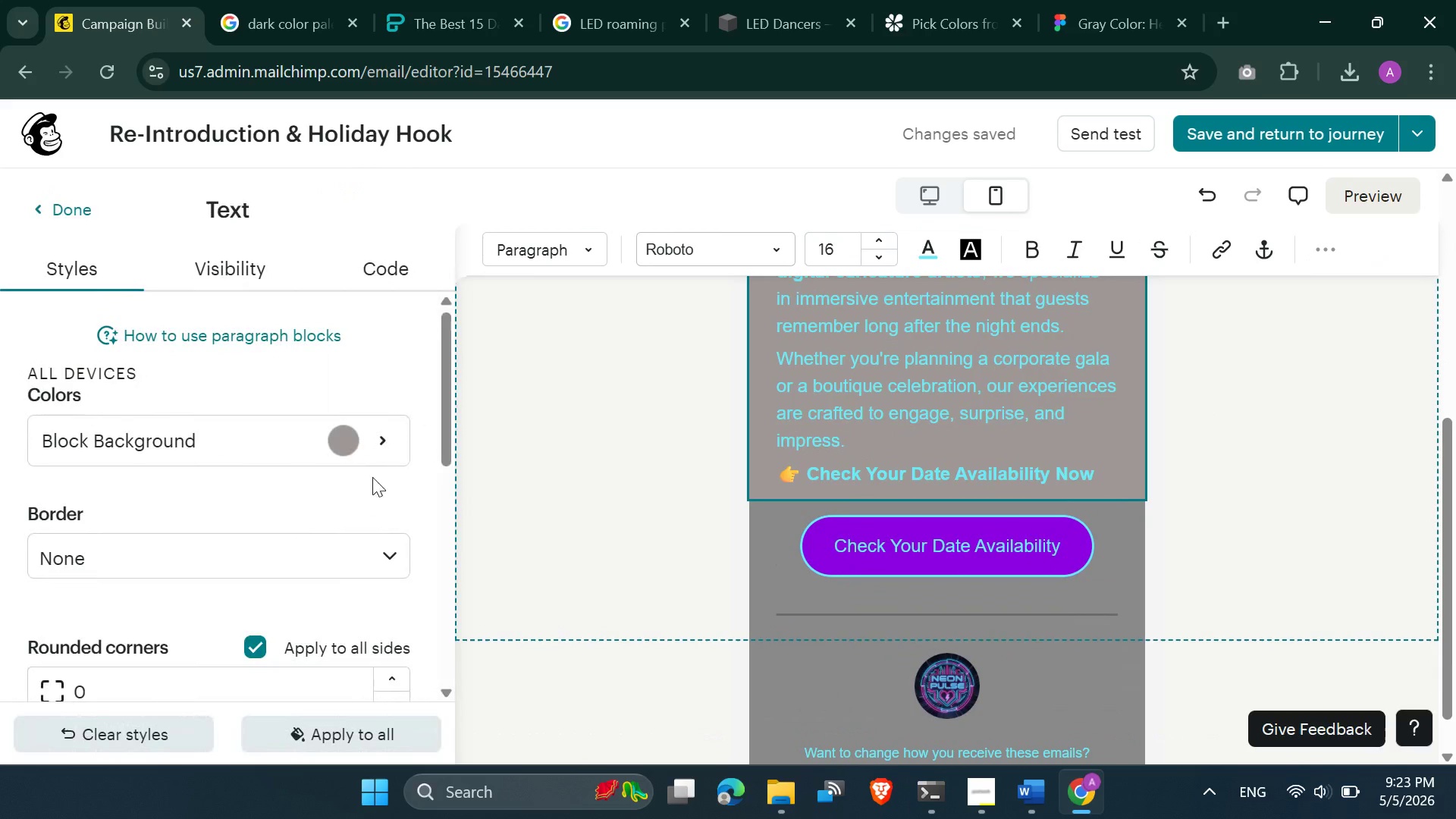 
left_click([344, 441])
 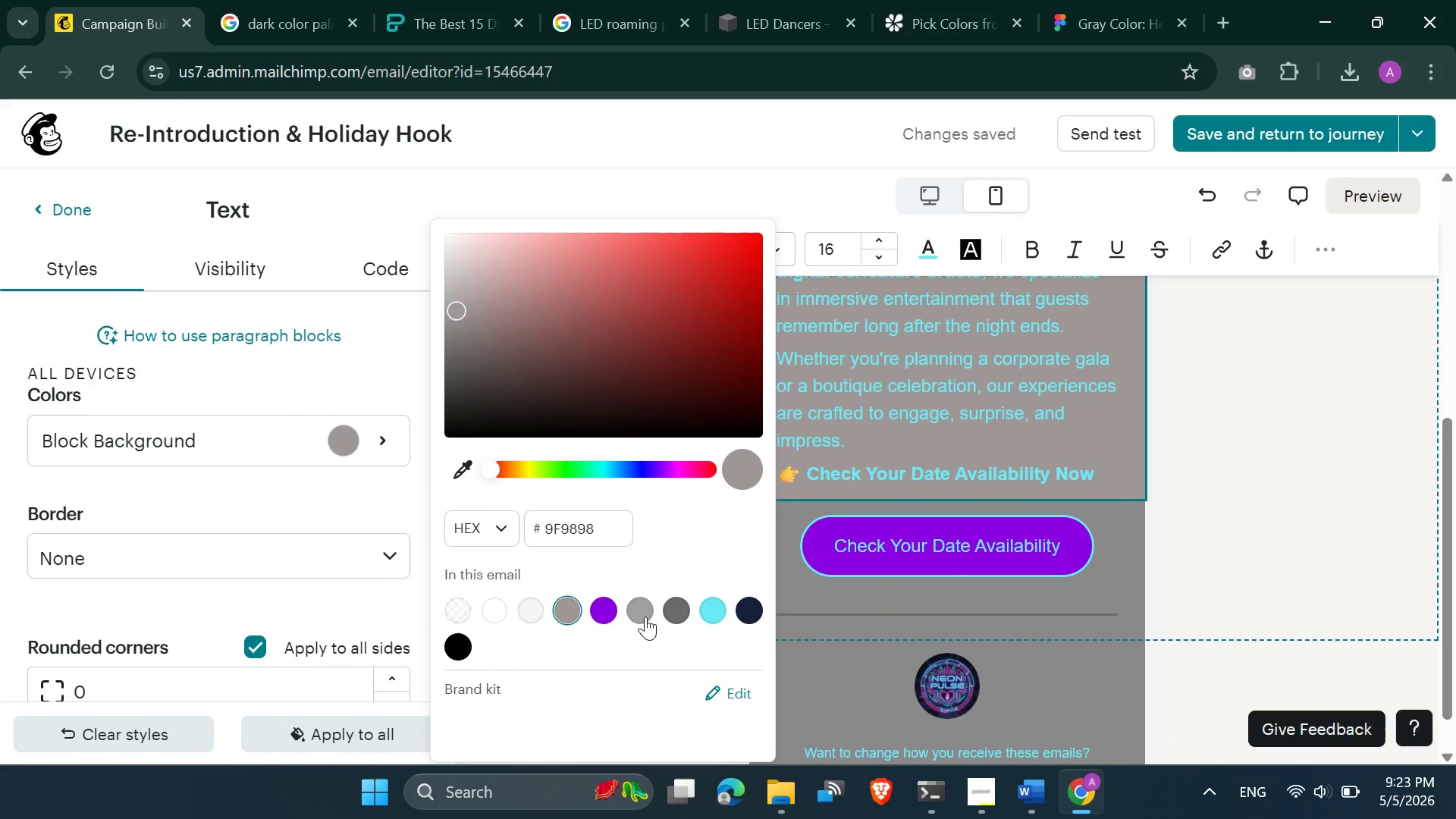 
left_click([645, 617])
 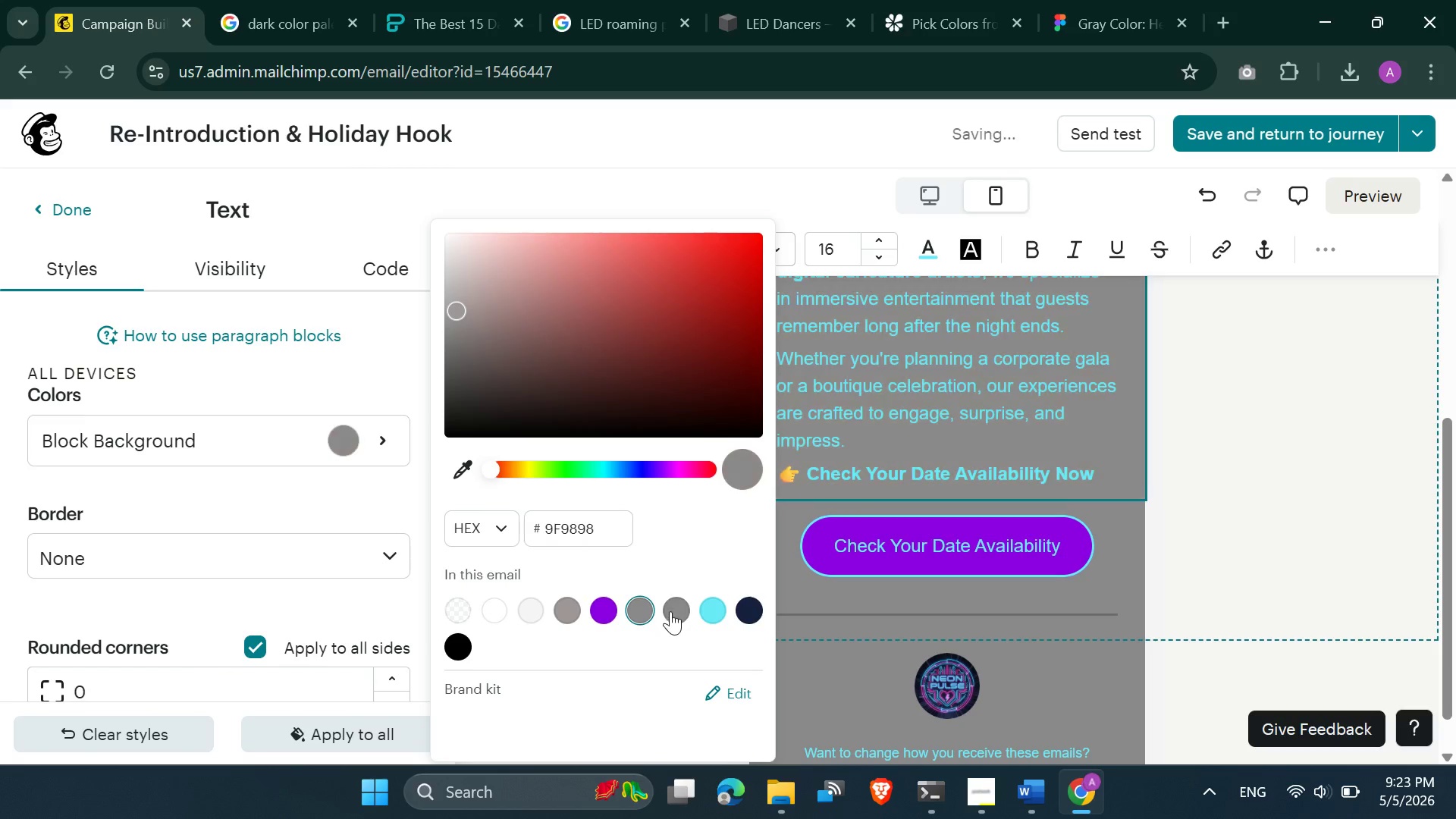 
left_click([670, 611])
 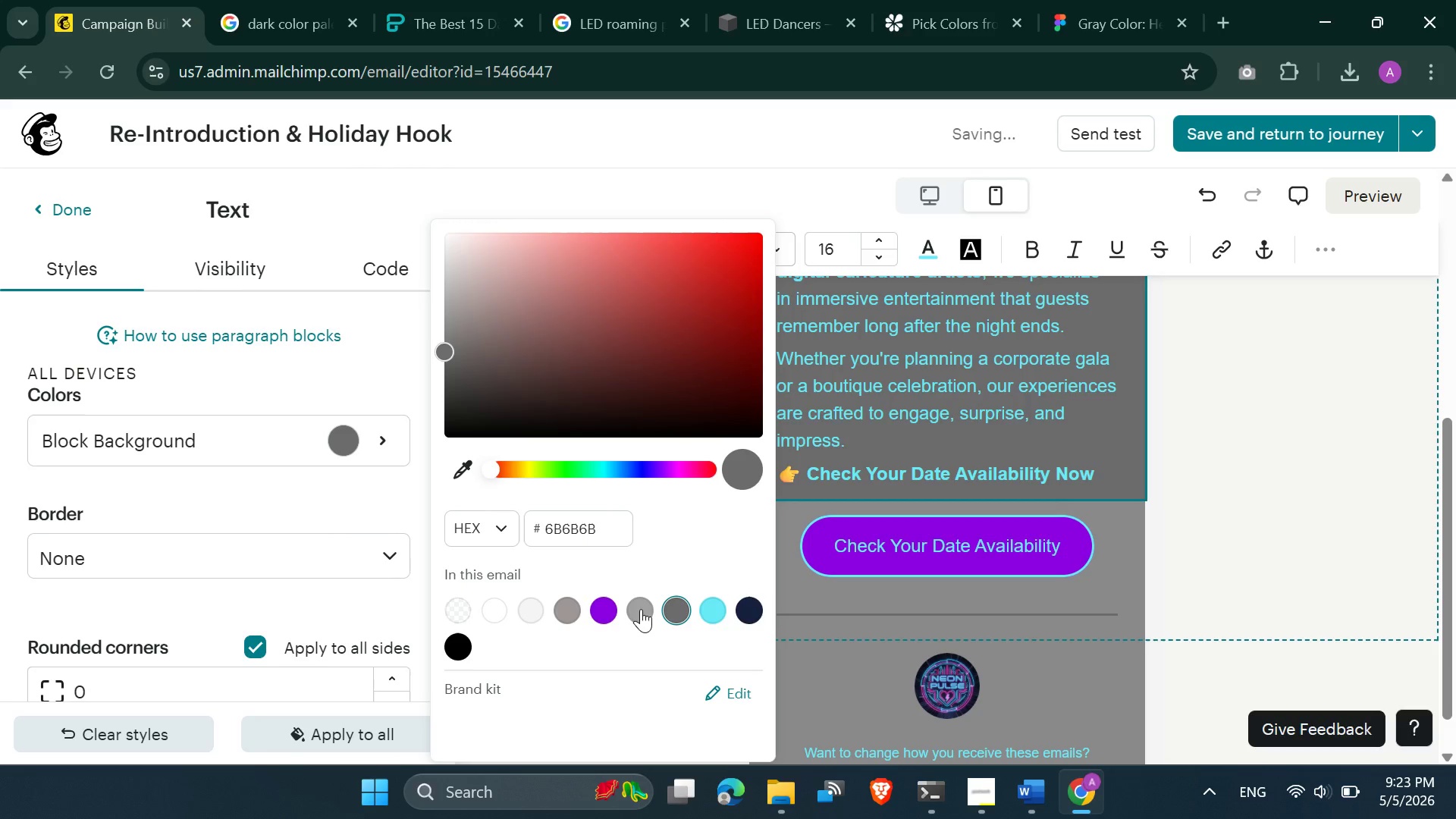 
left_click([637, 609])
 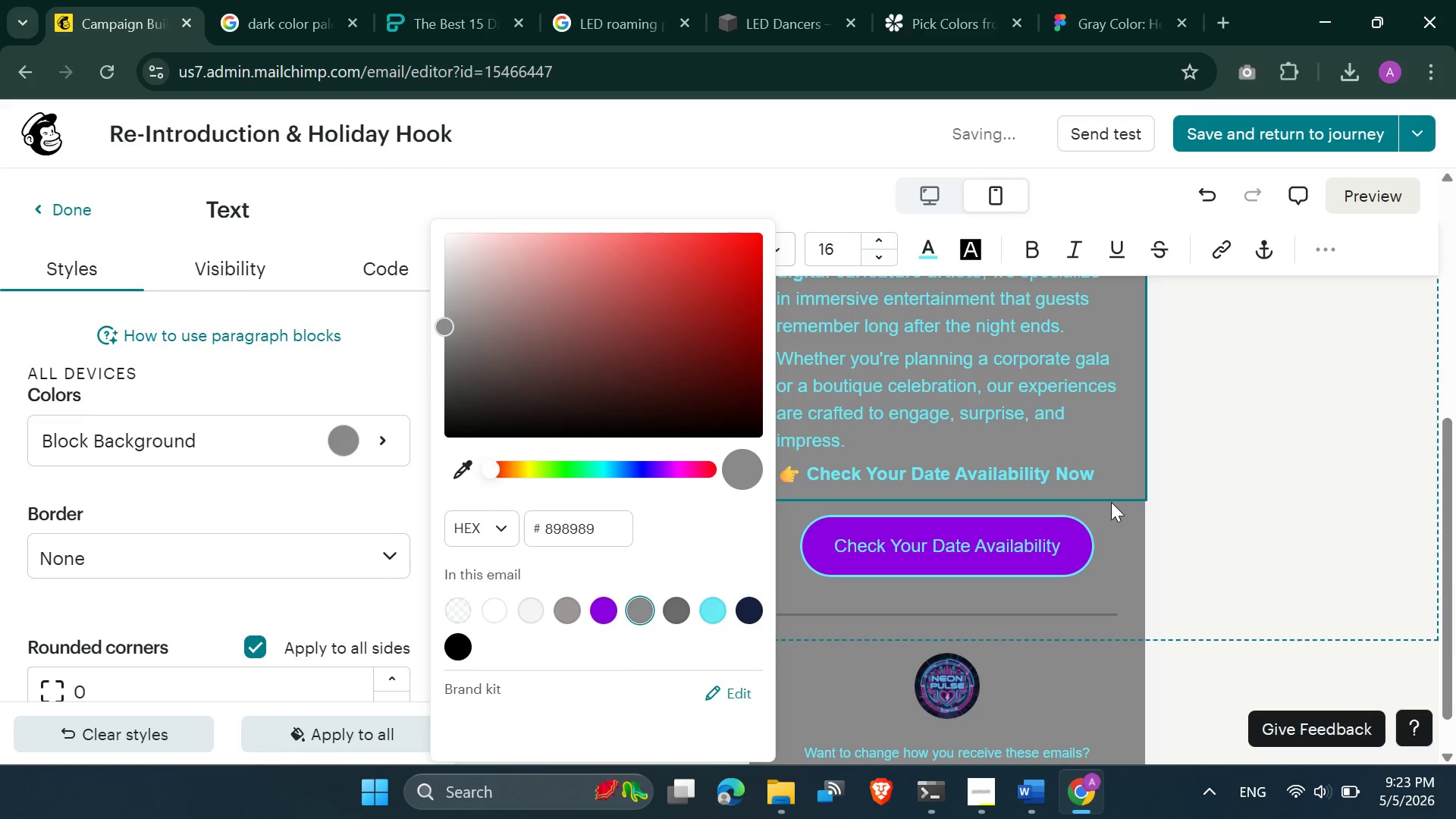 
left_click([1222, 461])
 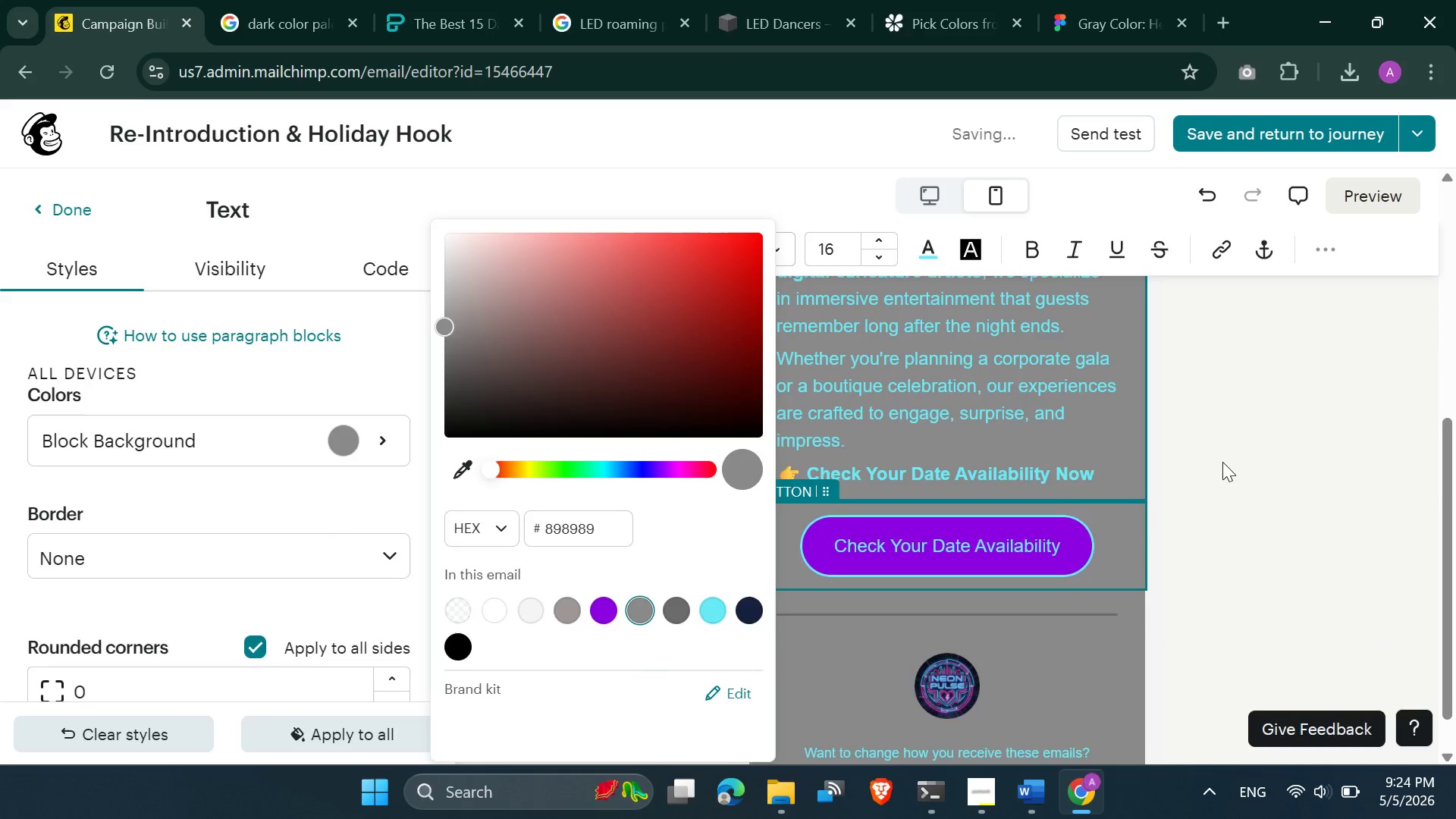 
scroll: coordinate [1222, 461], scroll_direction: up, amount: 1.0
 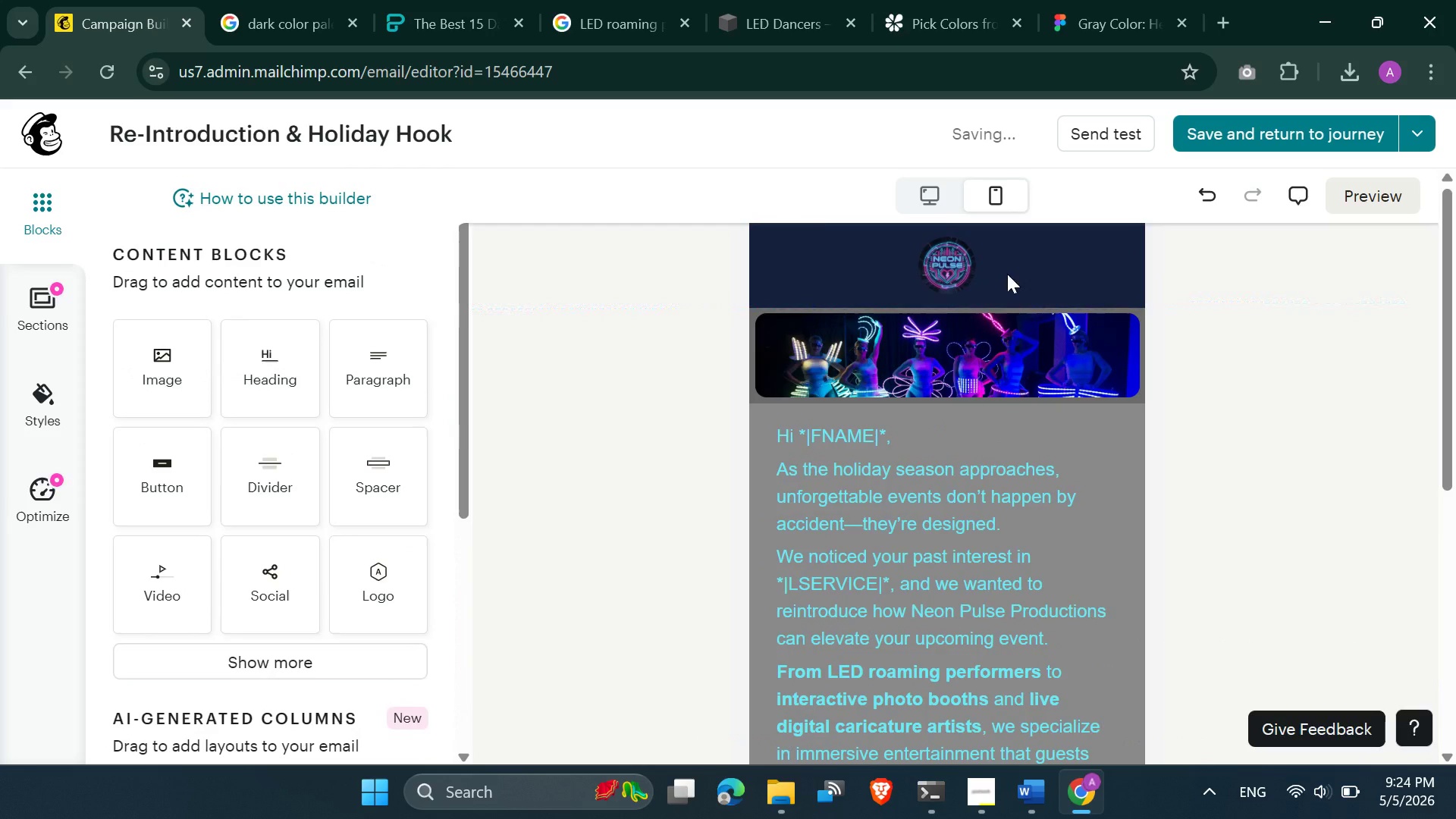 
left_click([930, 200])
 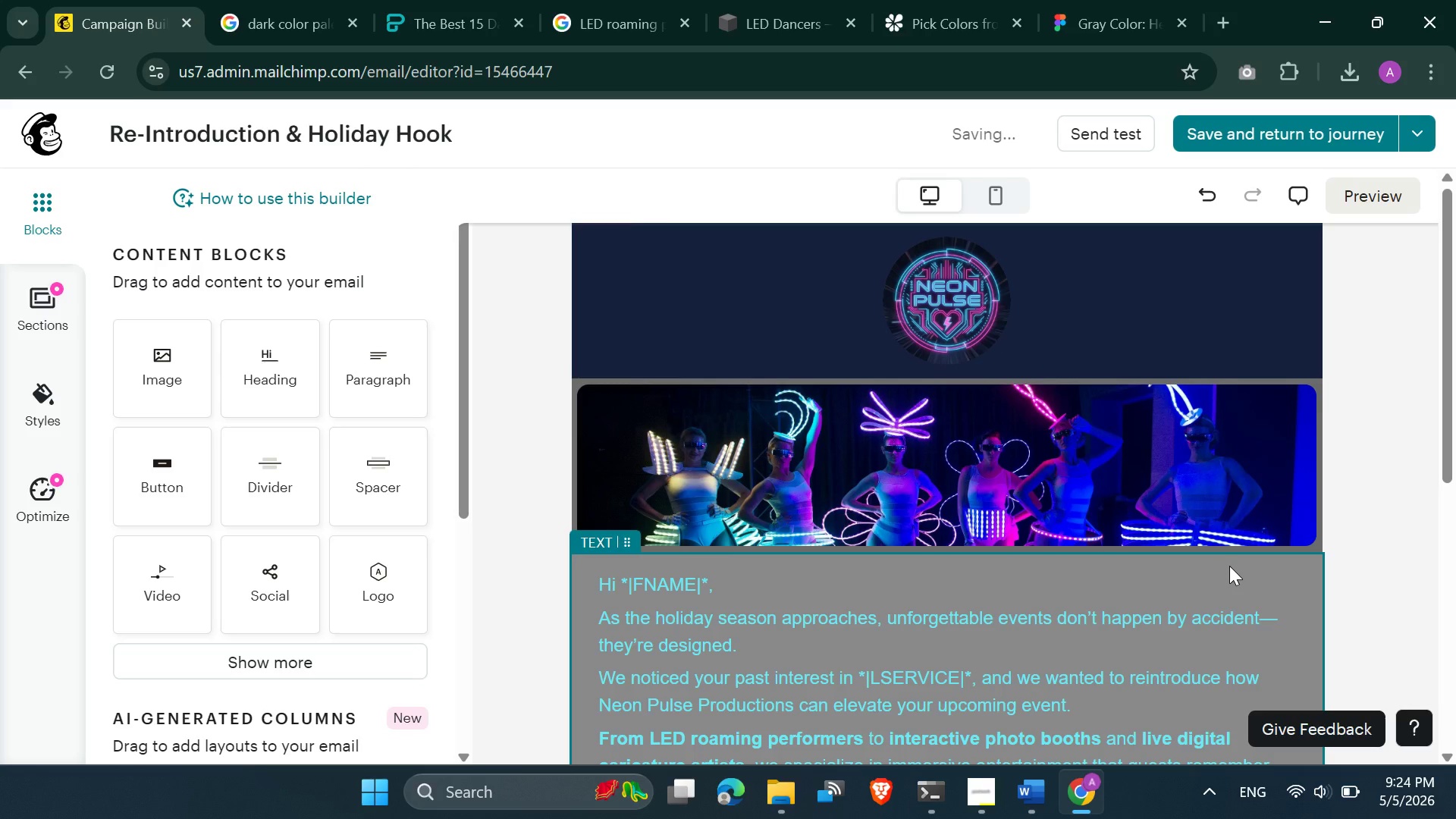 
scroll: coordinate [1230, 566], scroll_direction: up, amount: 2.0
 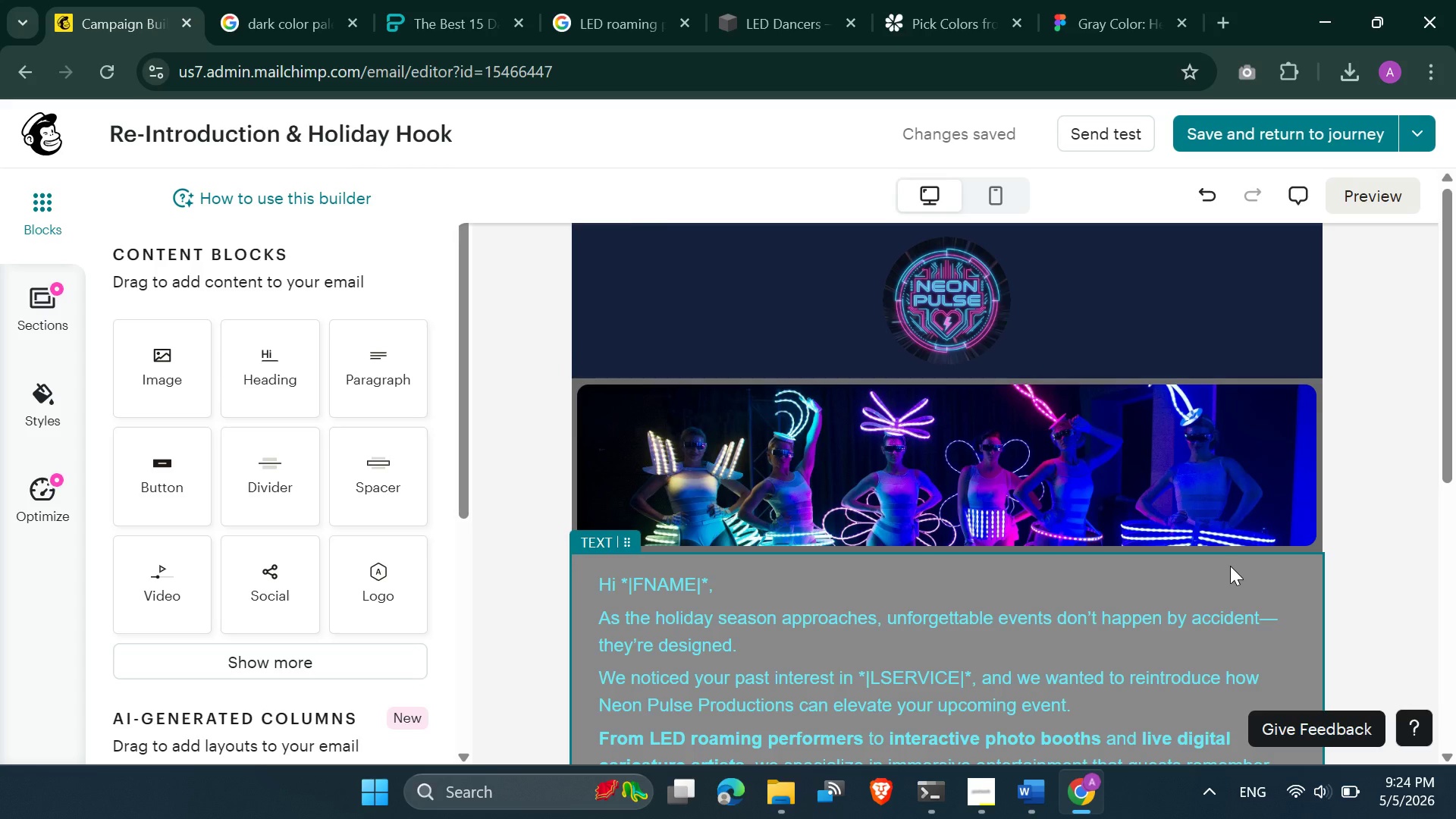 
scroll: coordinate [1230, 566], scroll_direction: down, amount: 1.0
 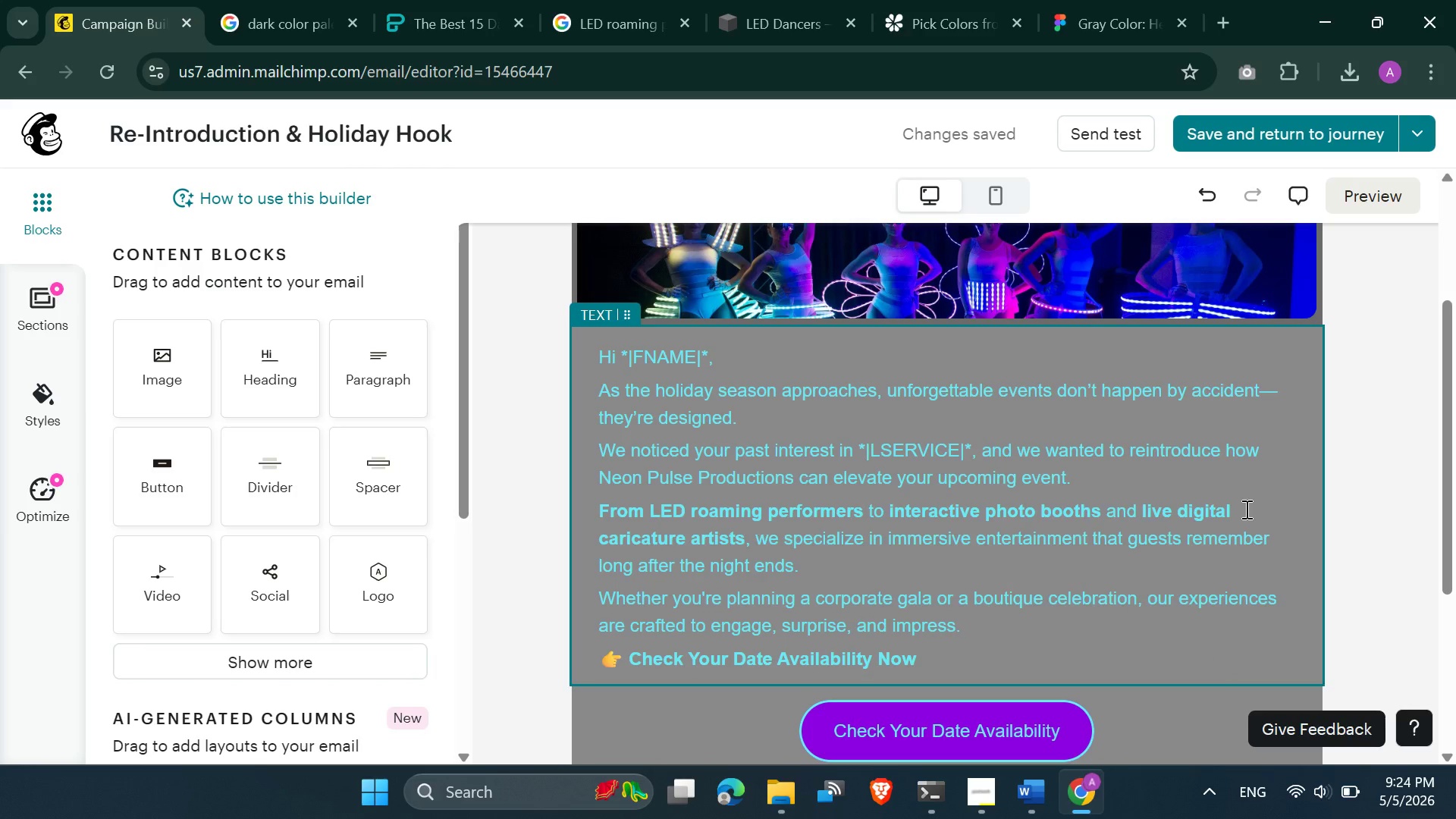 
scroll: coordinate [1245, 509], scroll_direction: none, amount: 0.0
 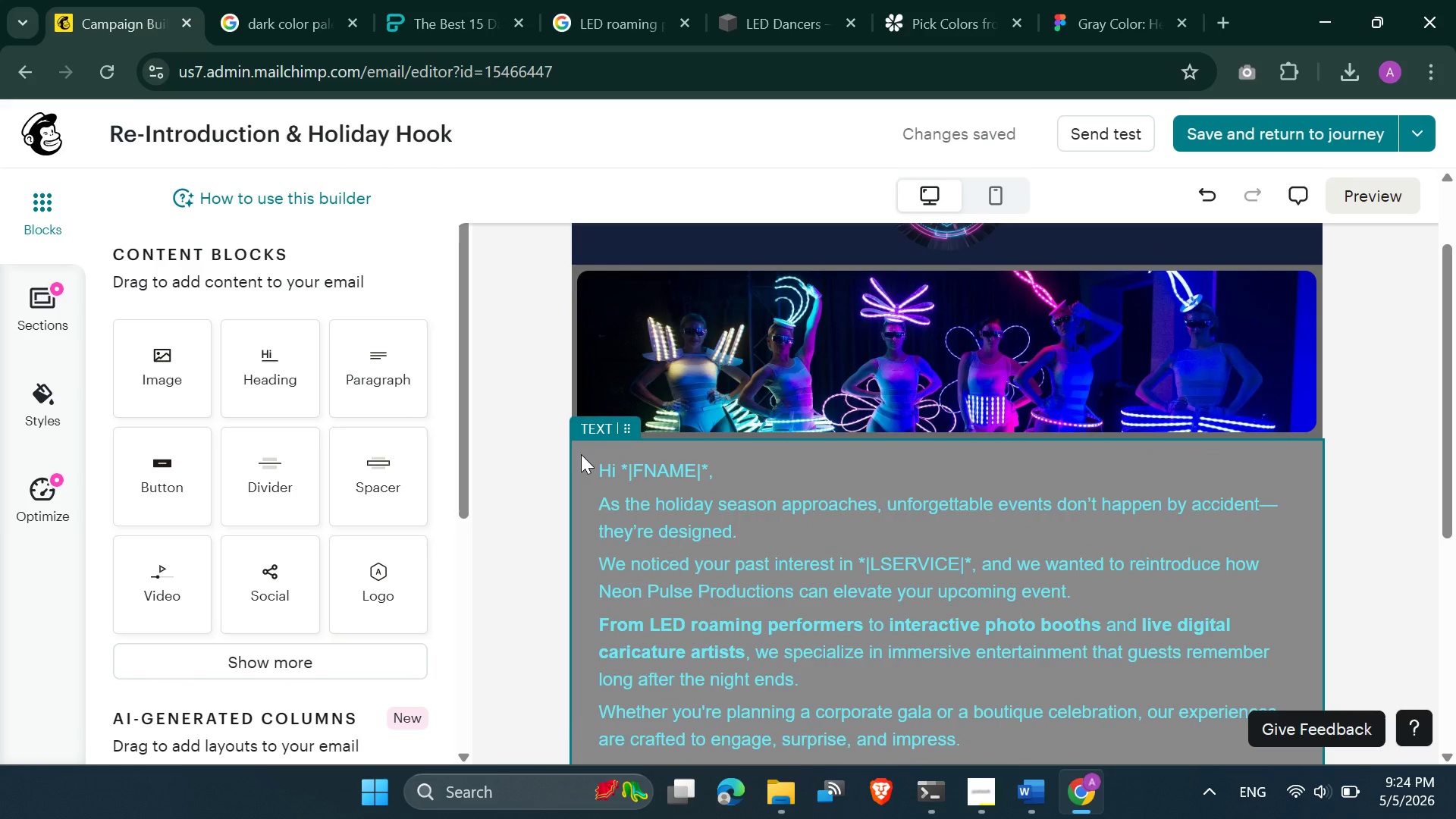 
left_click([529, 482])
 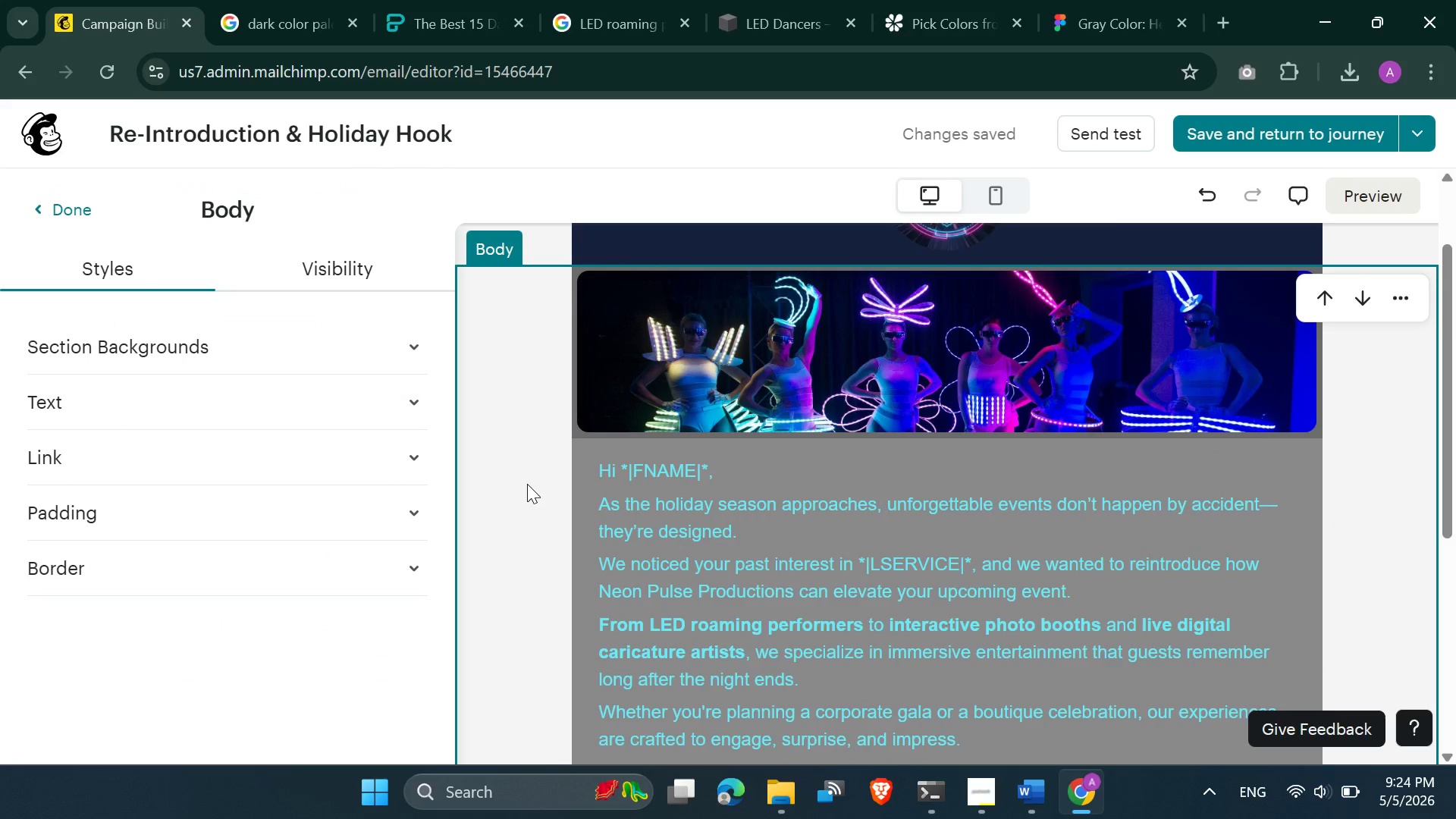 
mouse_move([567, 449])
 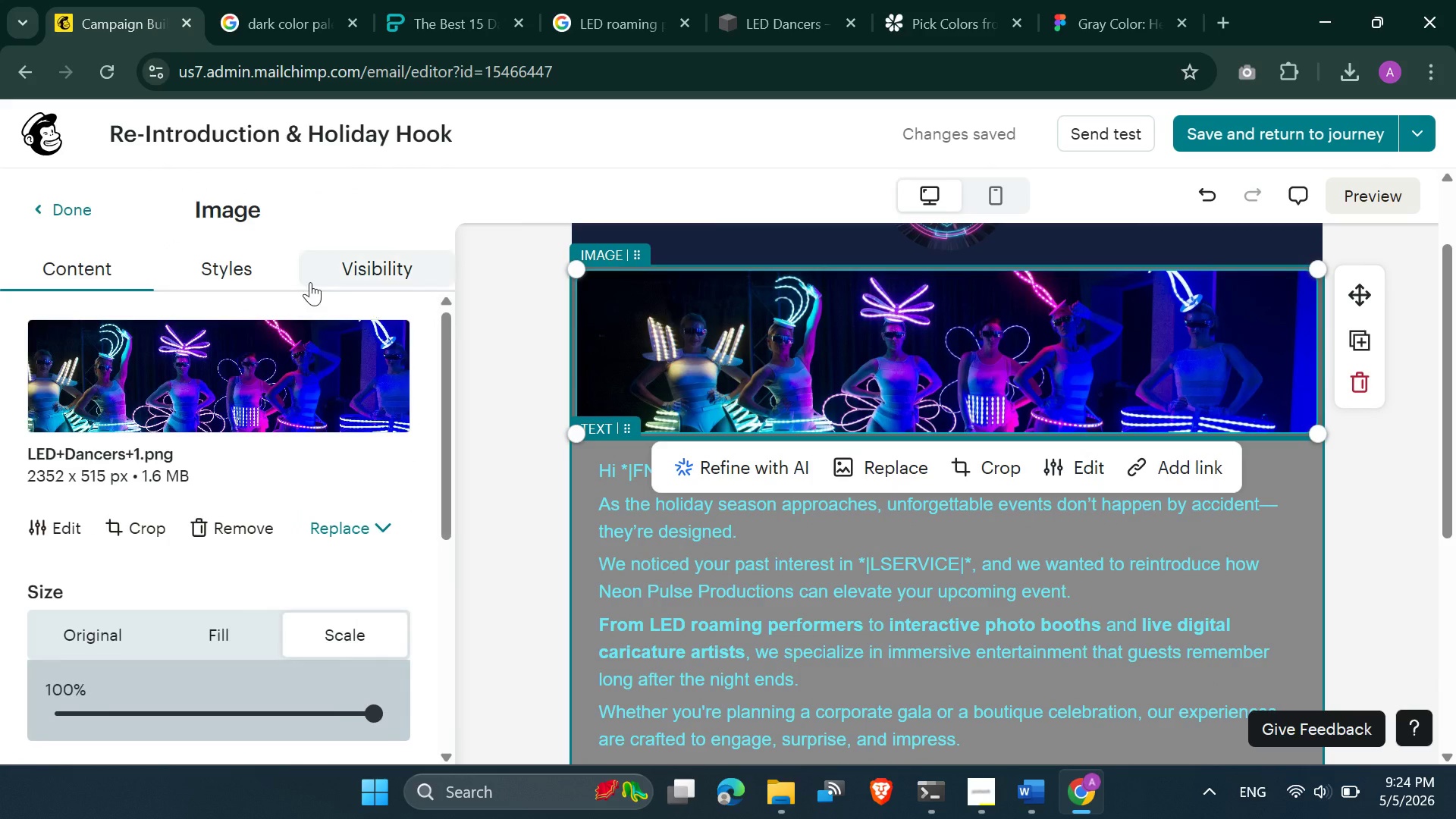 
left_click([224, 259])
 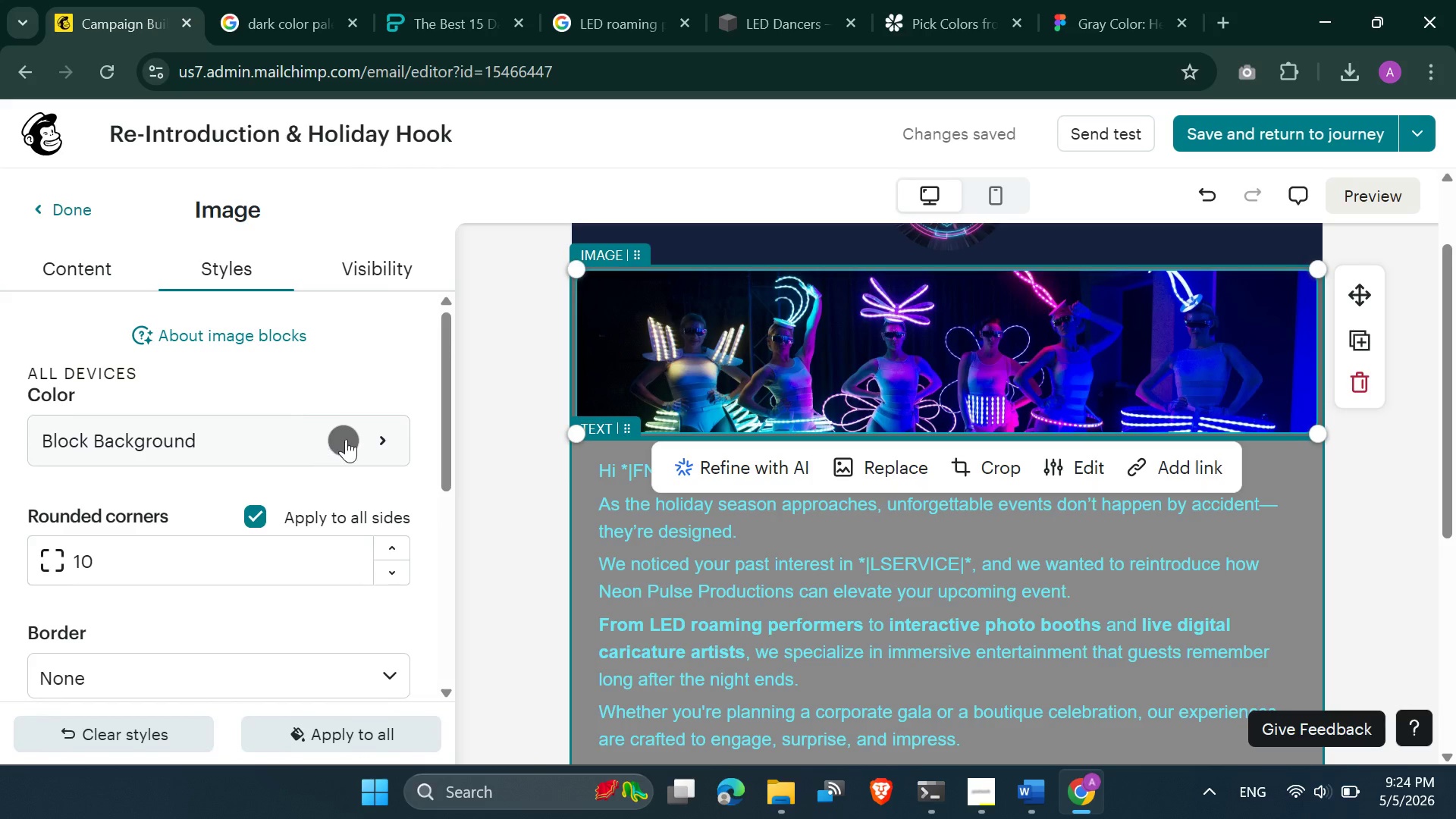 
left_click([347, 439])
 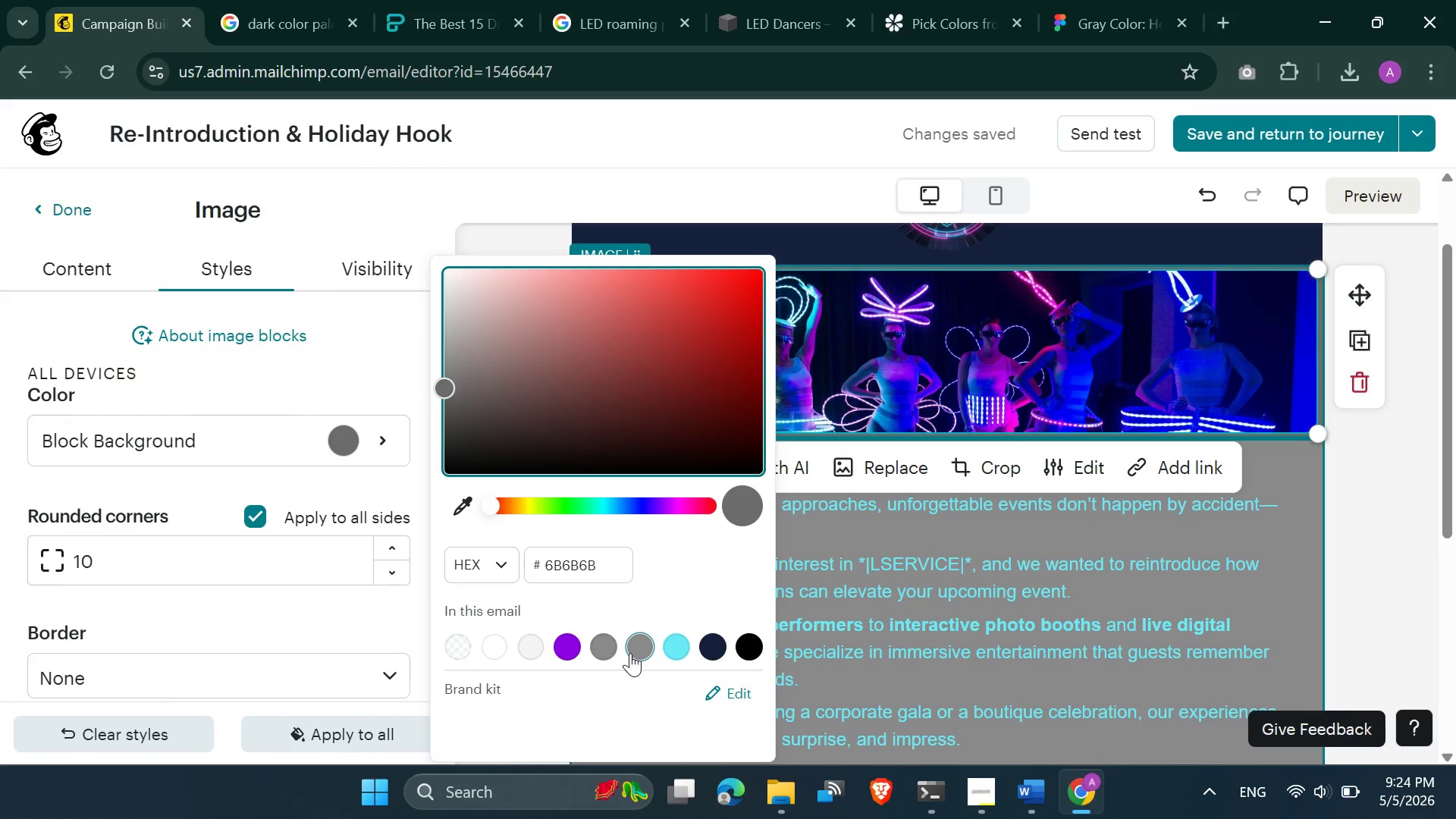 
left_click([602, 645])
 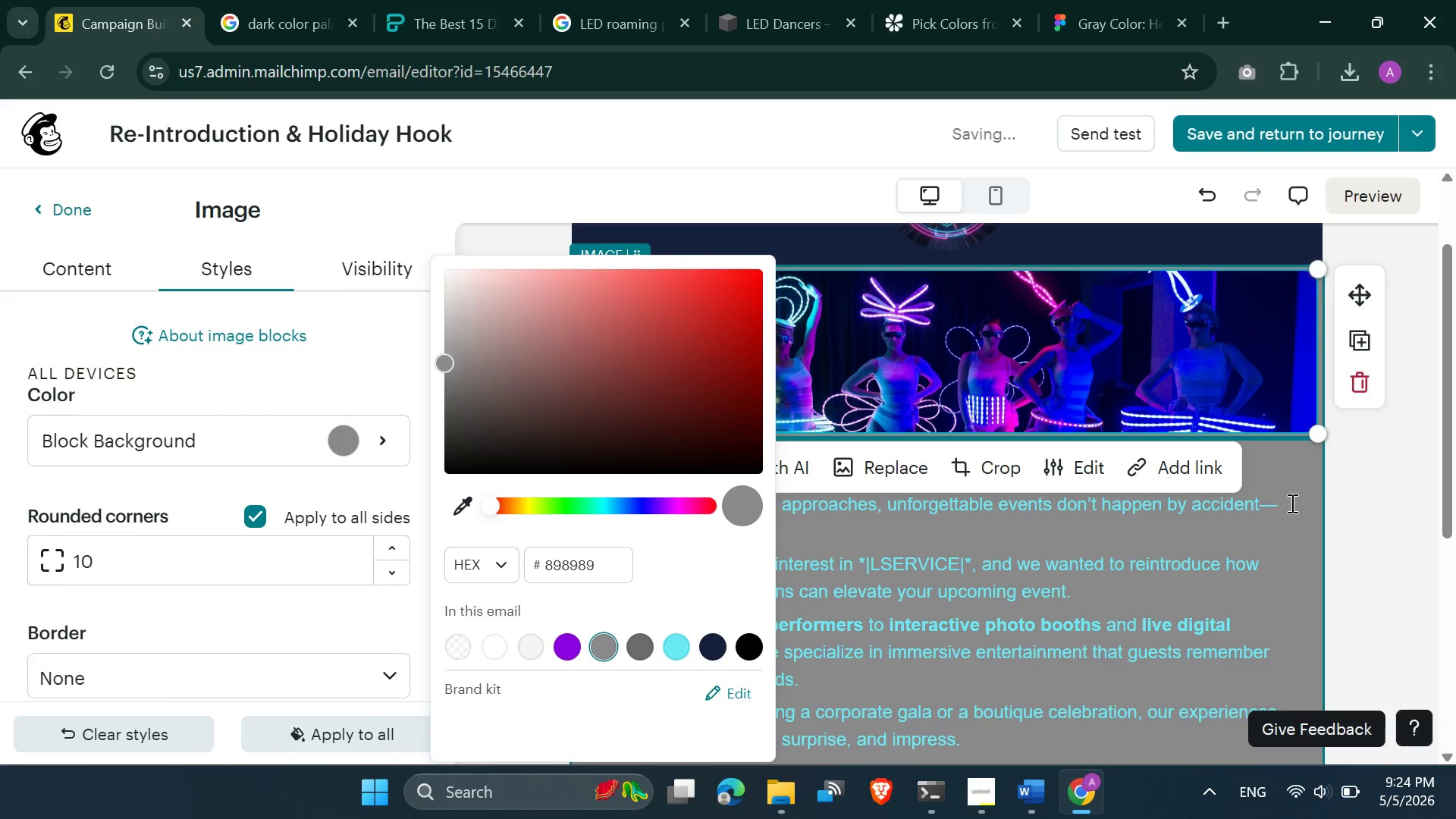 
left_click([1373, 457])
 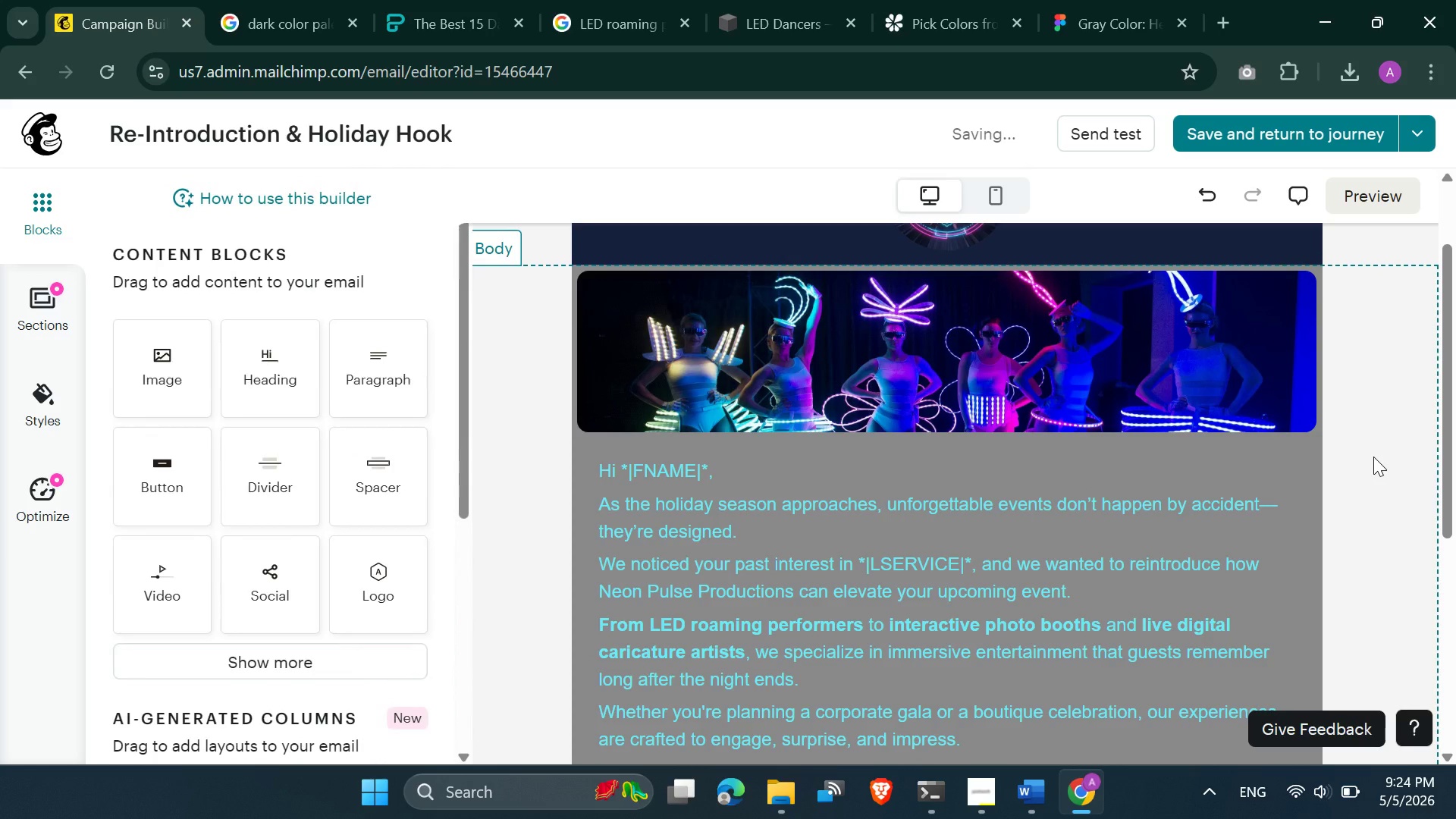 
scroll: coordinate [1373, 457], scroll_direction: none, amount: 0.0
 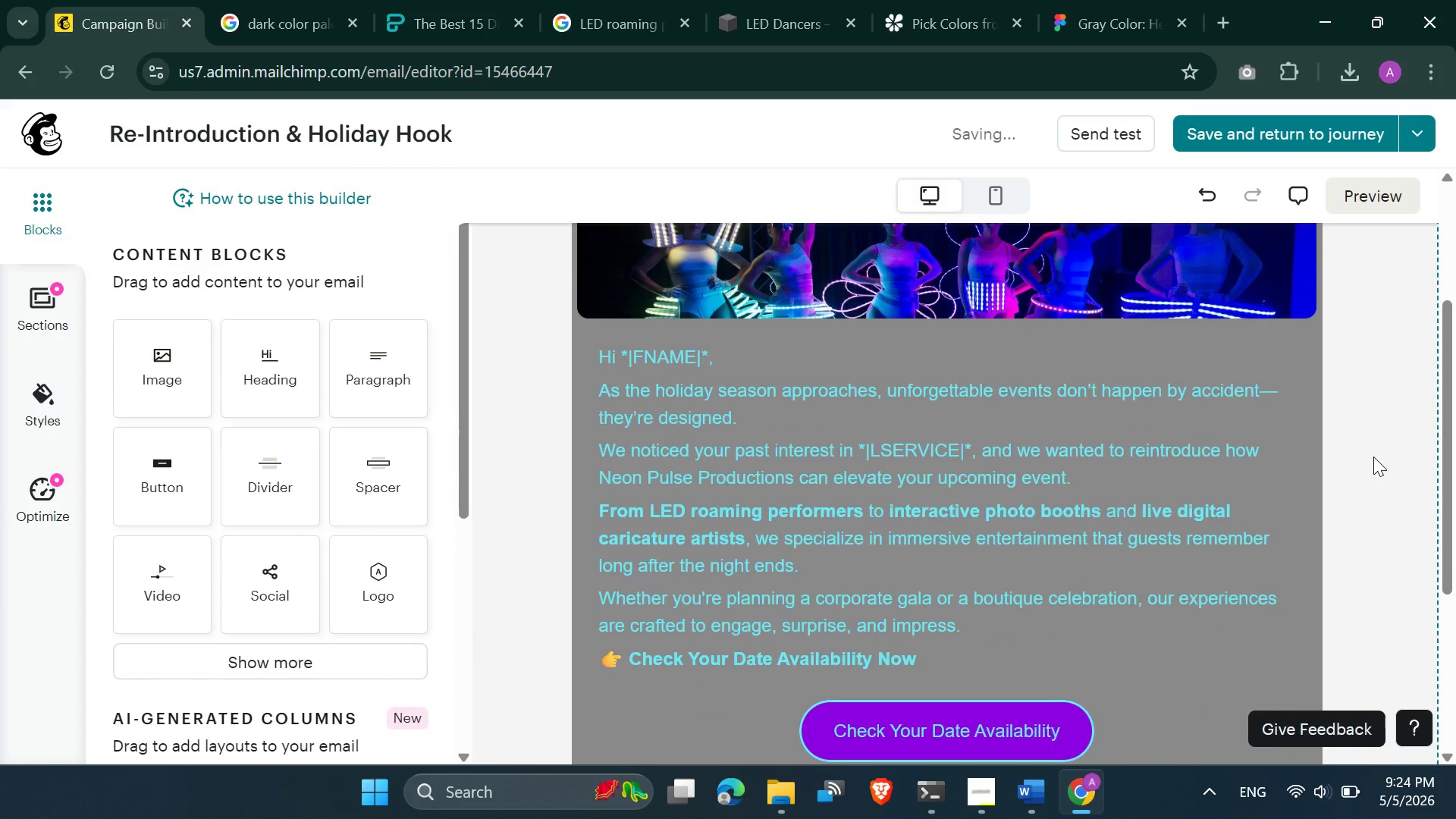 
scroll: coordinate [1373, 457], scroll_direction: up, amount: 1.0
 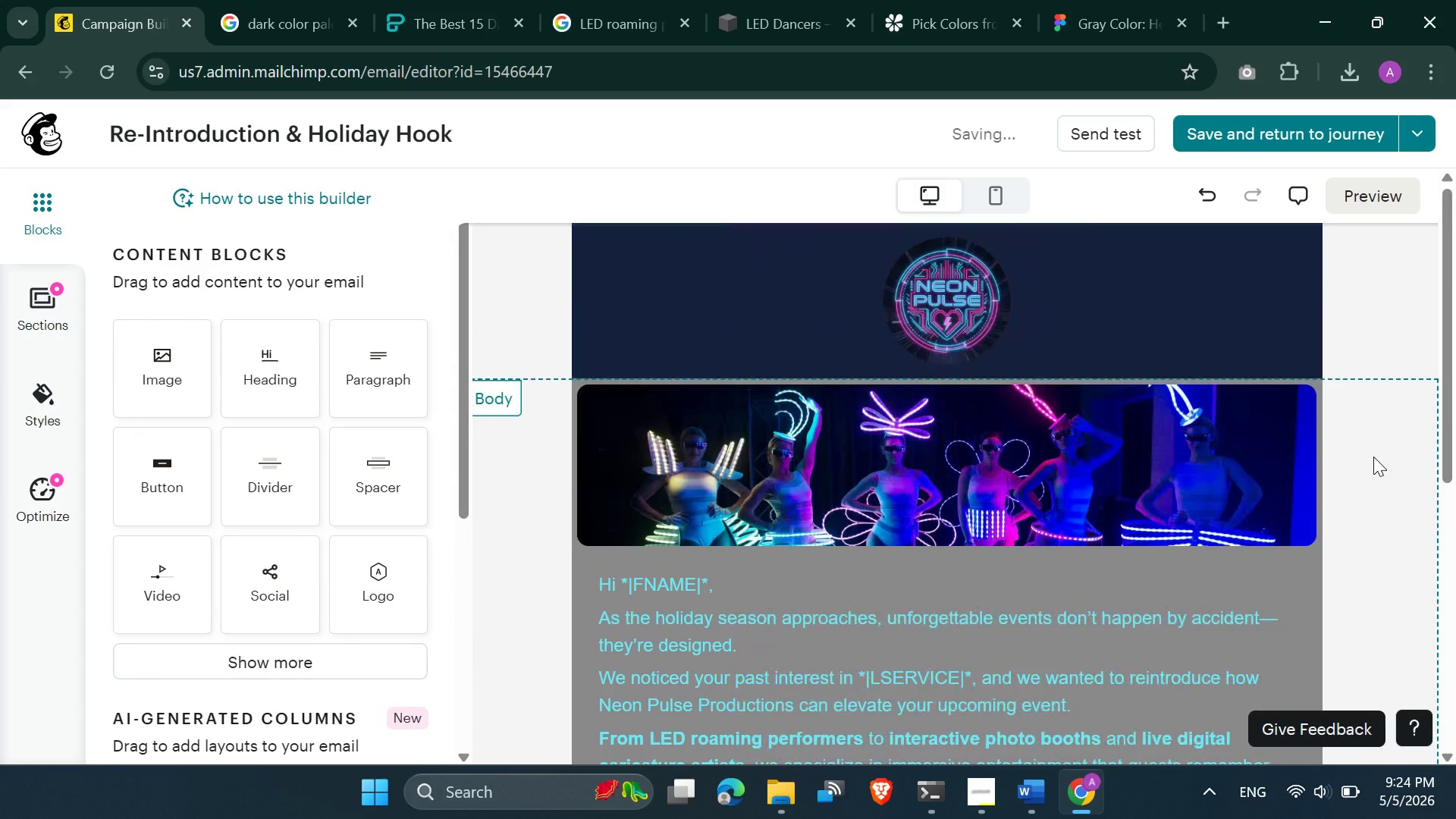 
scroll: coordinate [1373, 457], scroll_direction: none, amount: 0.0
 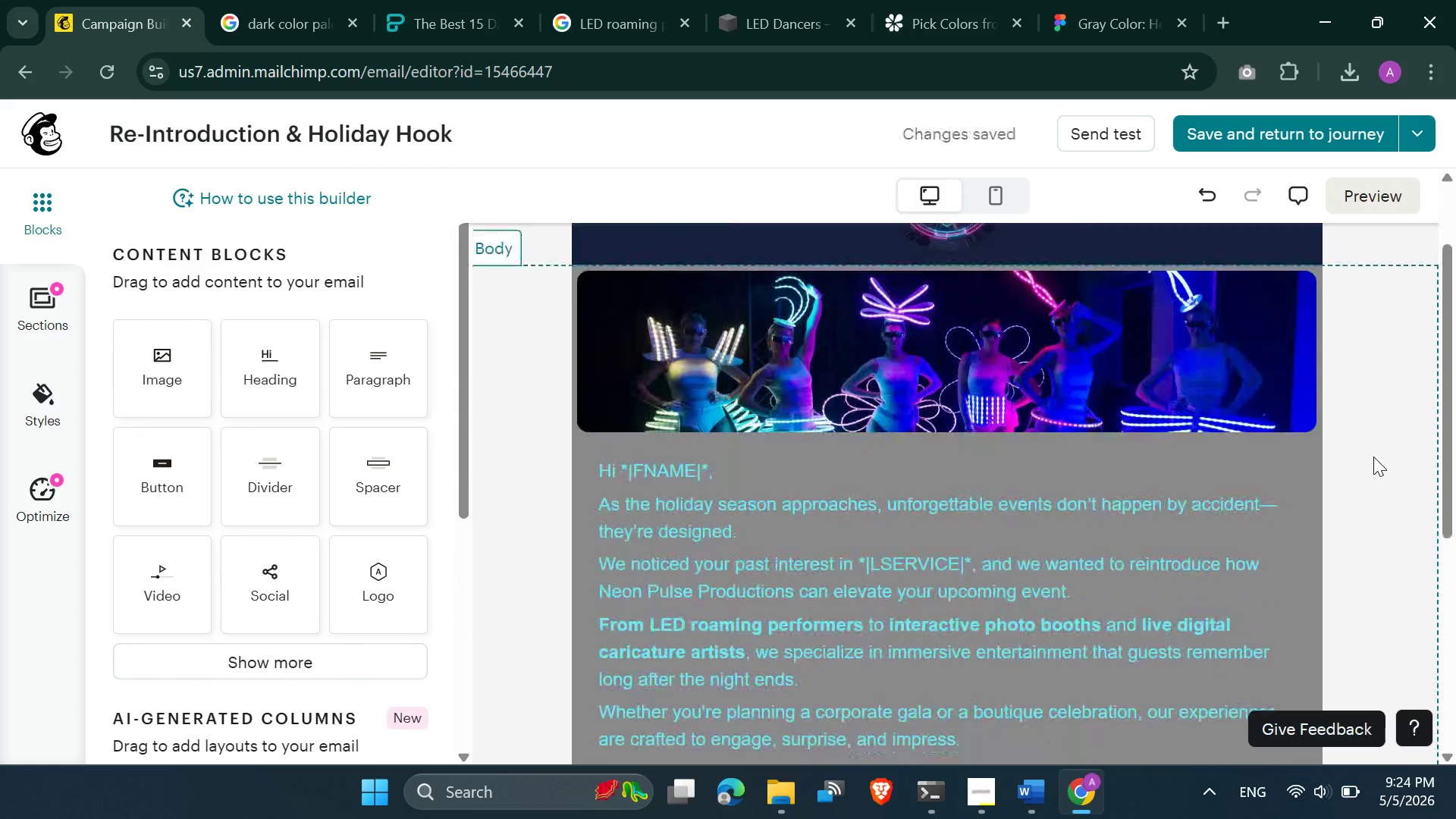 
scroll: coordinate [1373, 457], scroll_direction: down, amount: 1.0
 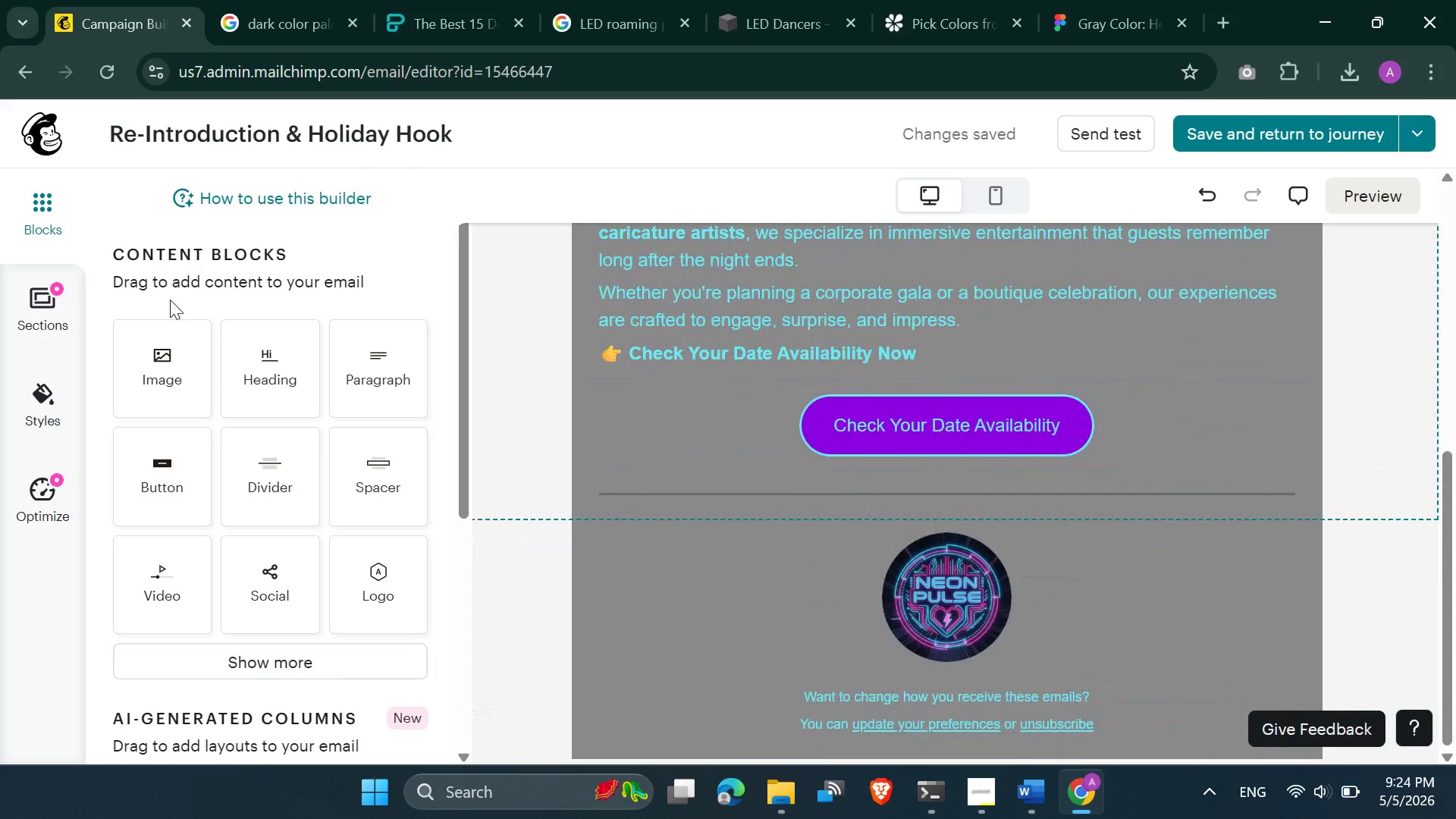 
left_click_drag(start_coordinate=[364, 391], to_coordinate=[857, 480])
 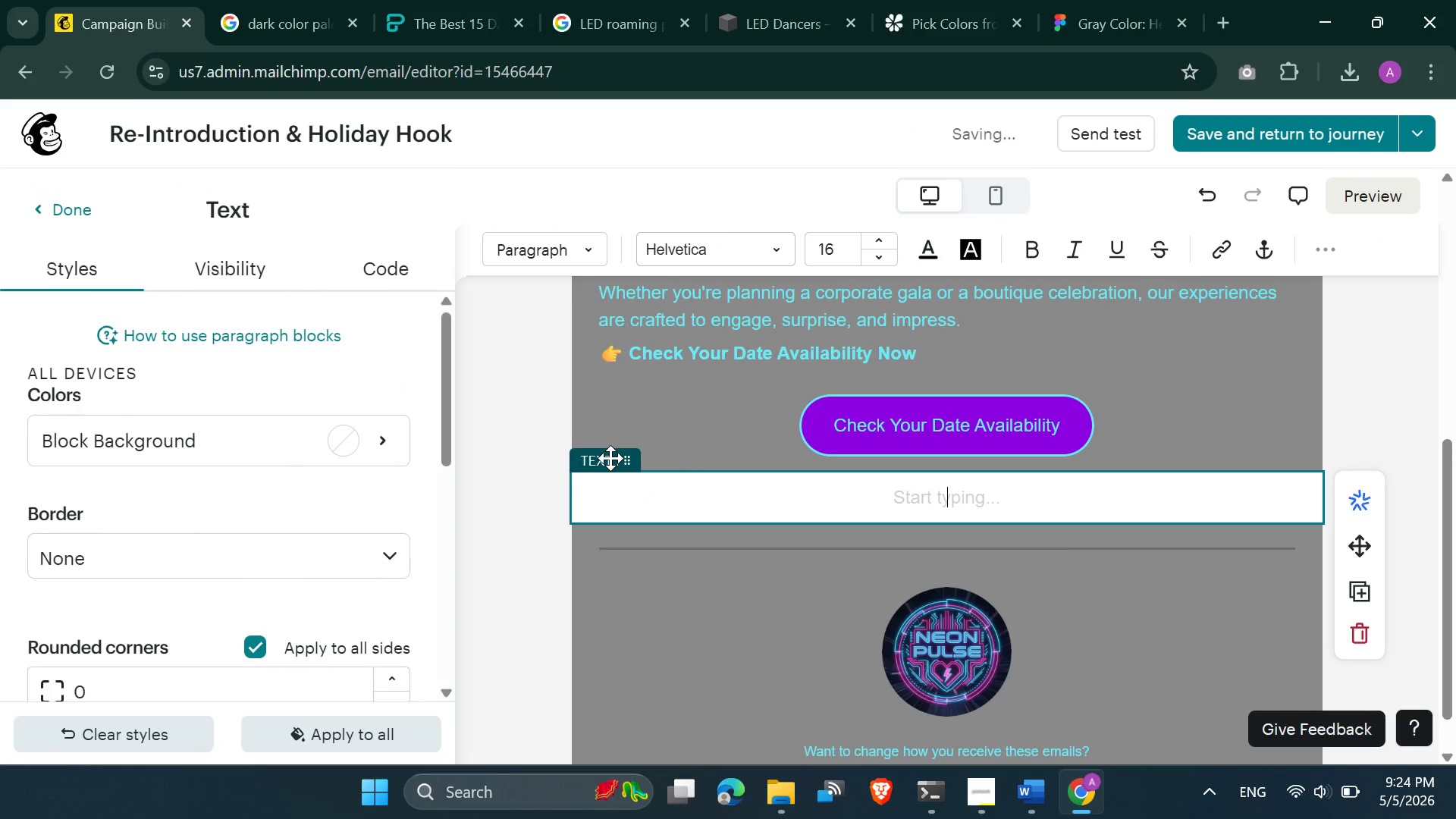 
left_click([337, 454])
 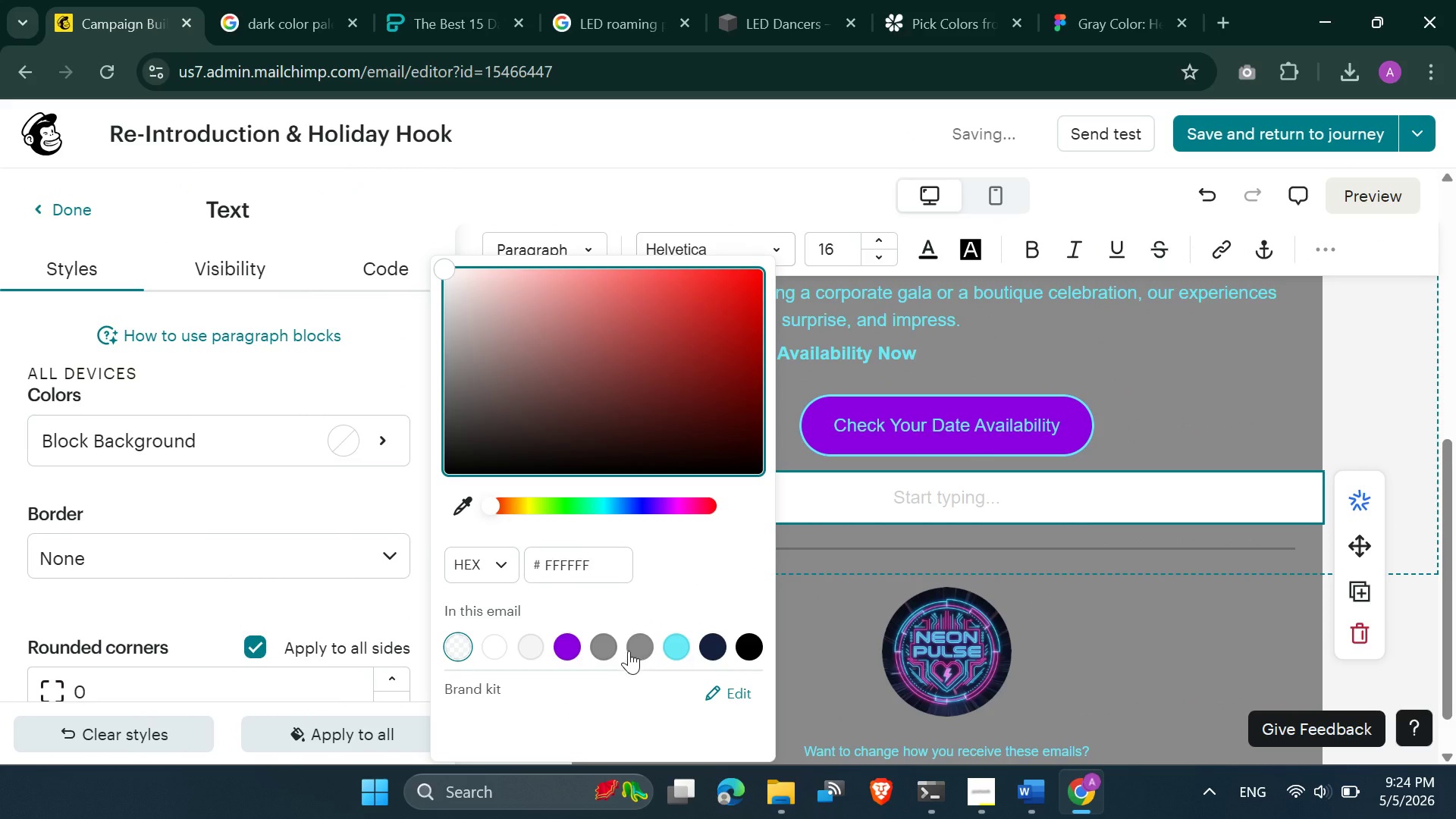 
left_click([606, 654])
 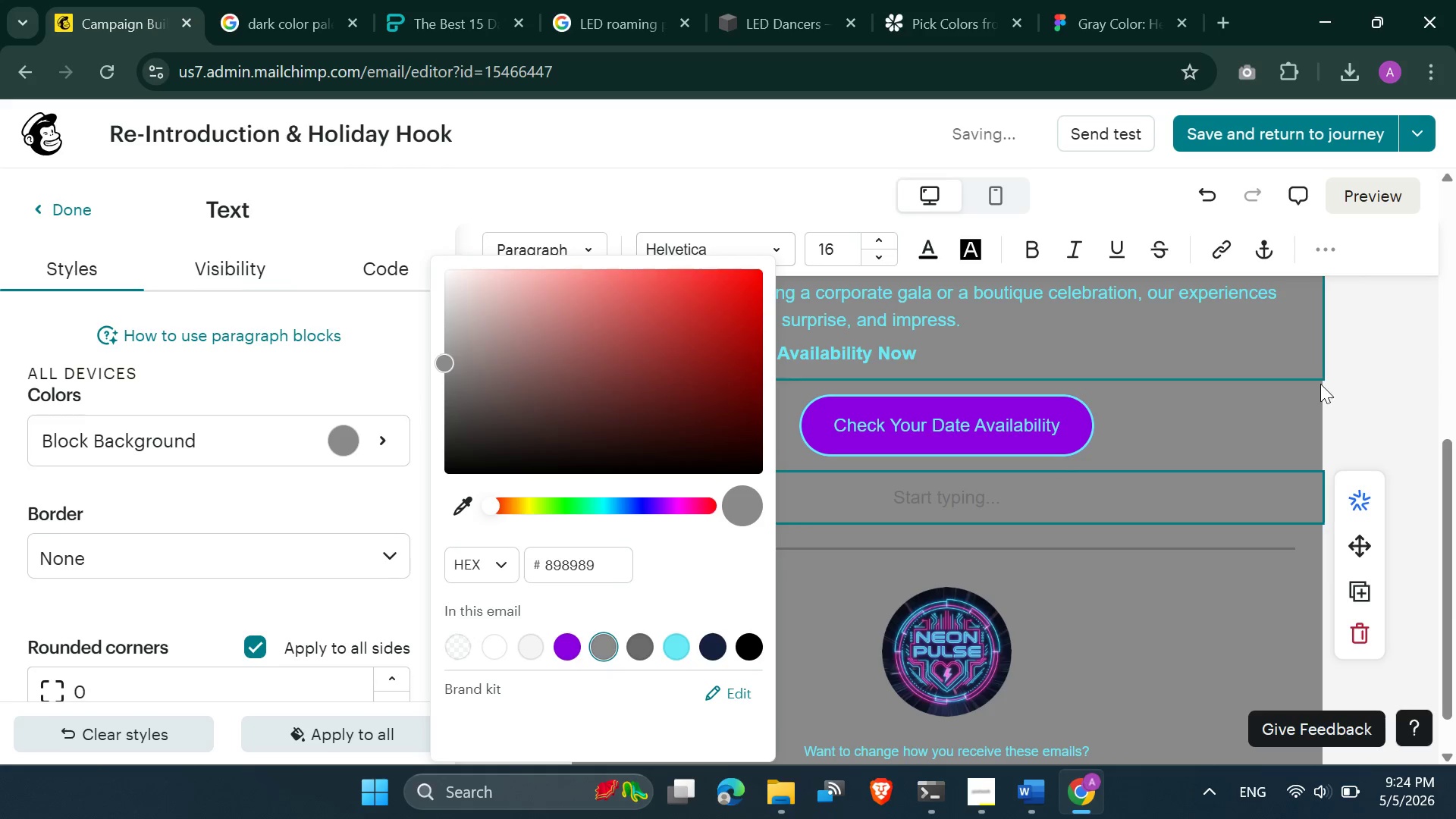 
left_click([1336, 384])
 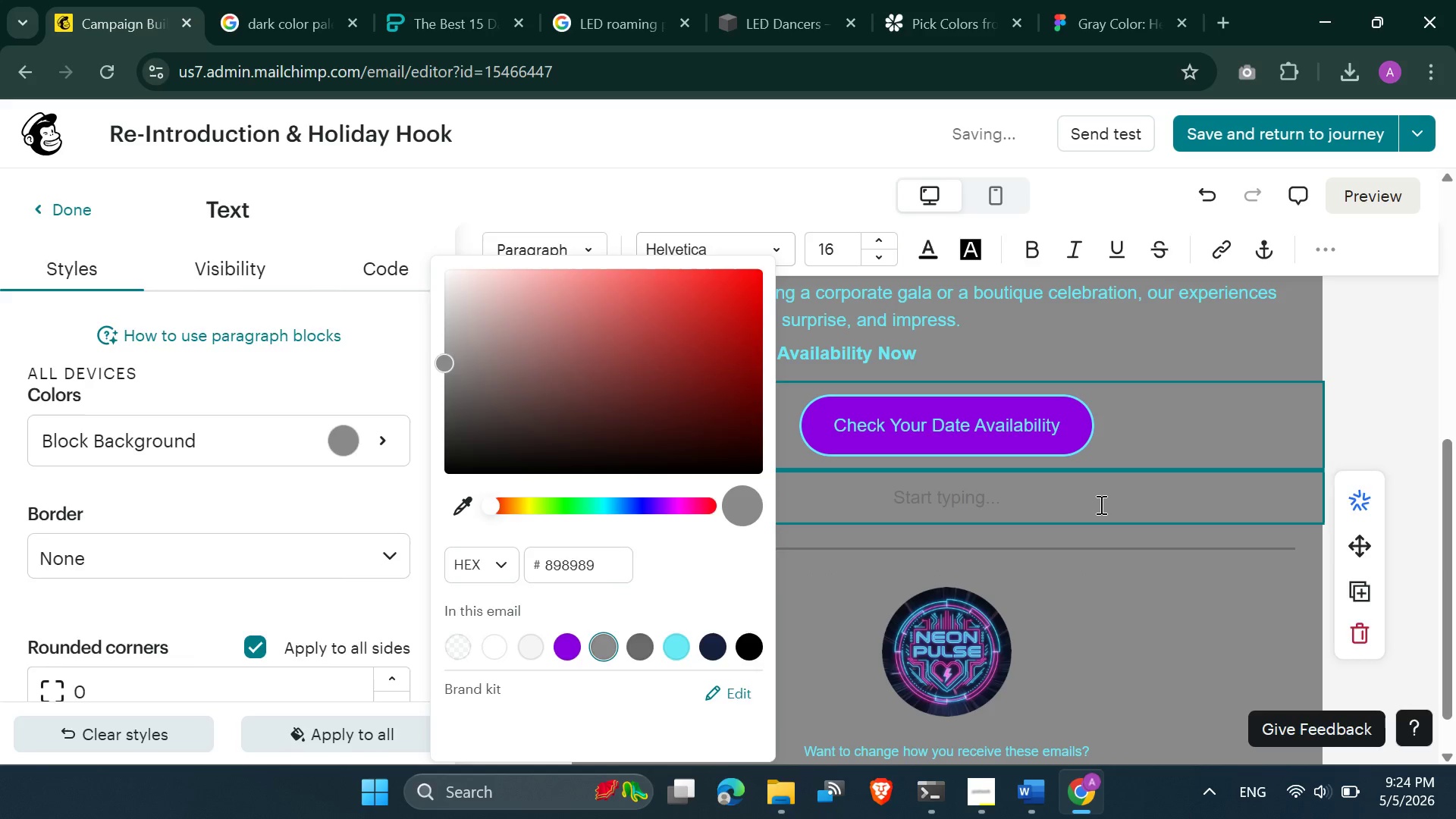 
left_click([1098, 506])
 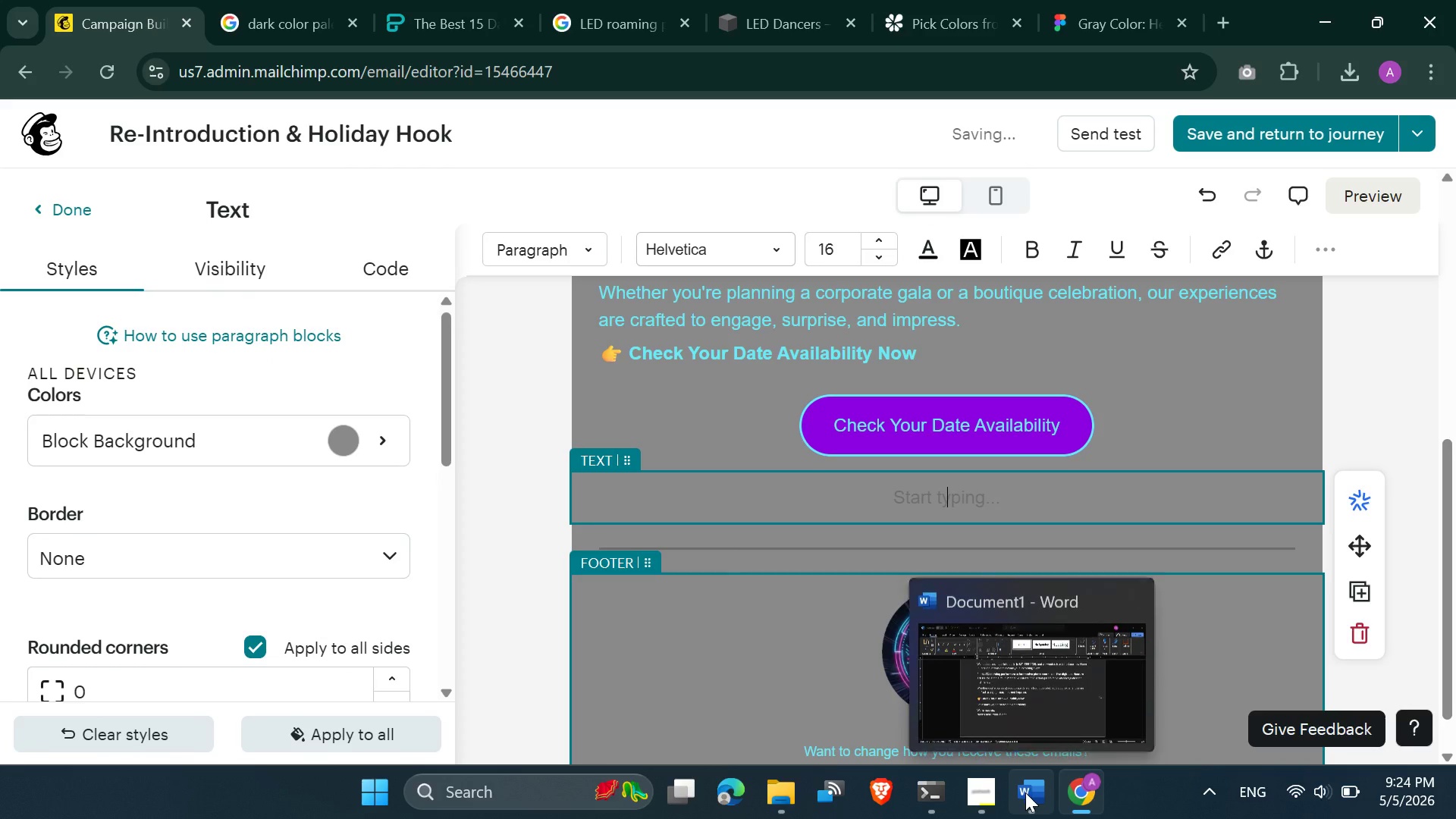 
left_click([1006, 708])
 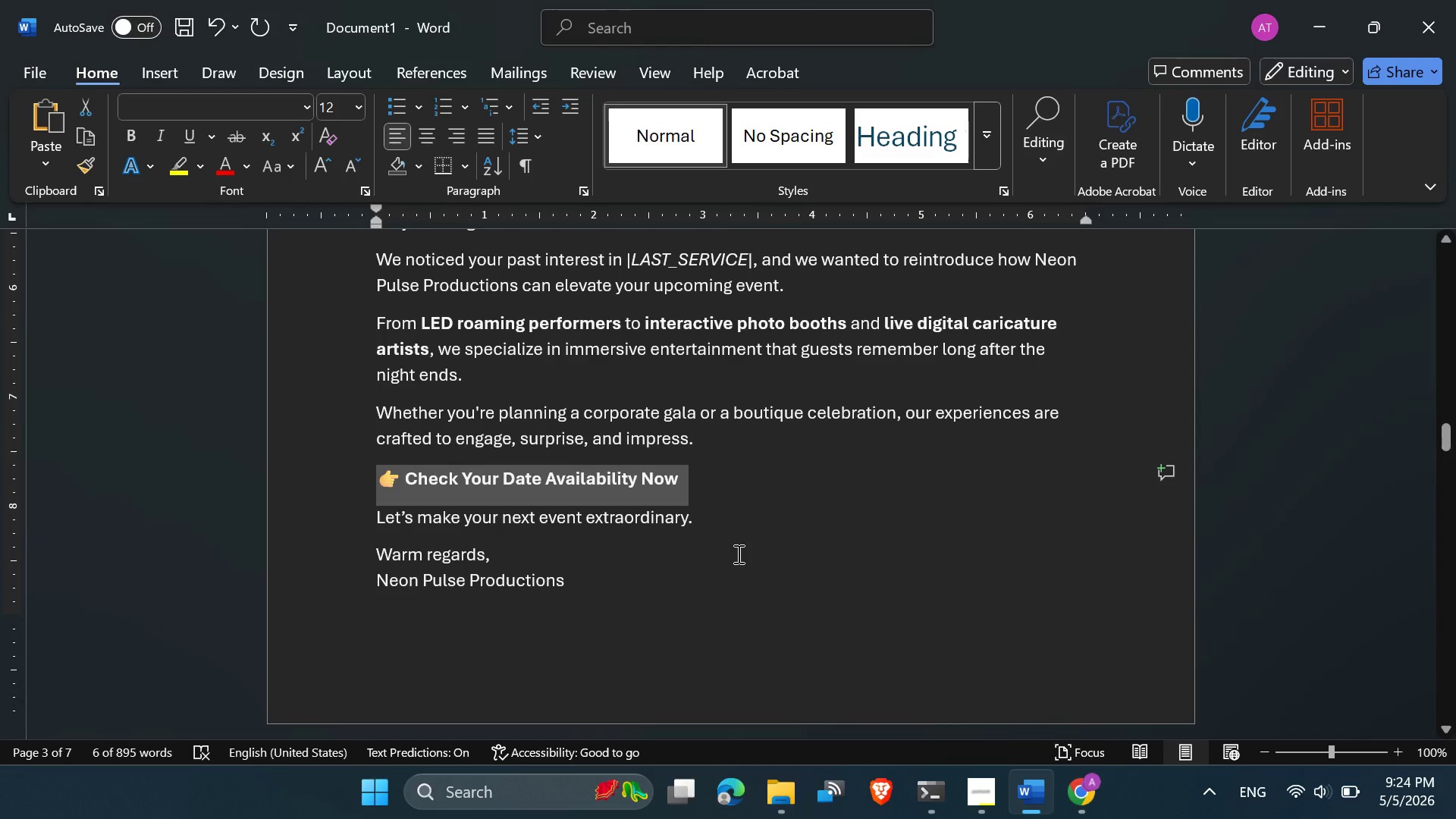 
left_click([670, 573])
 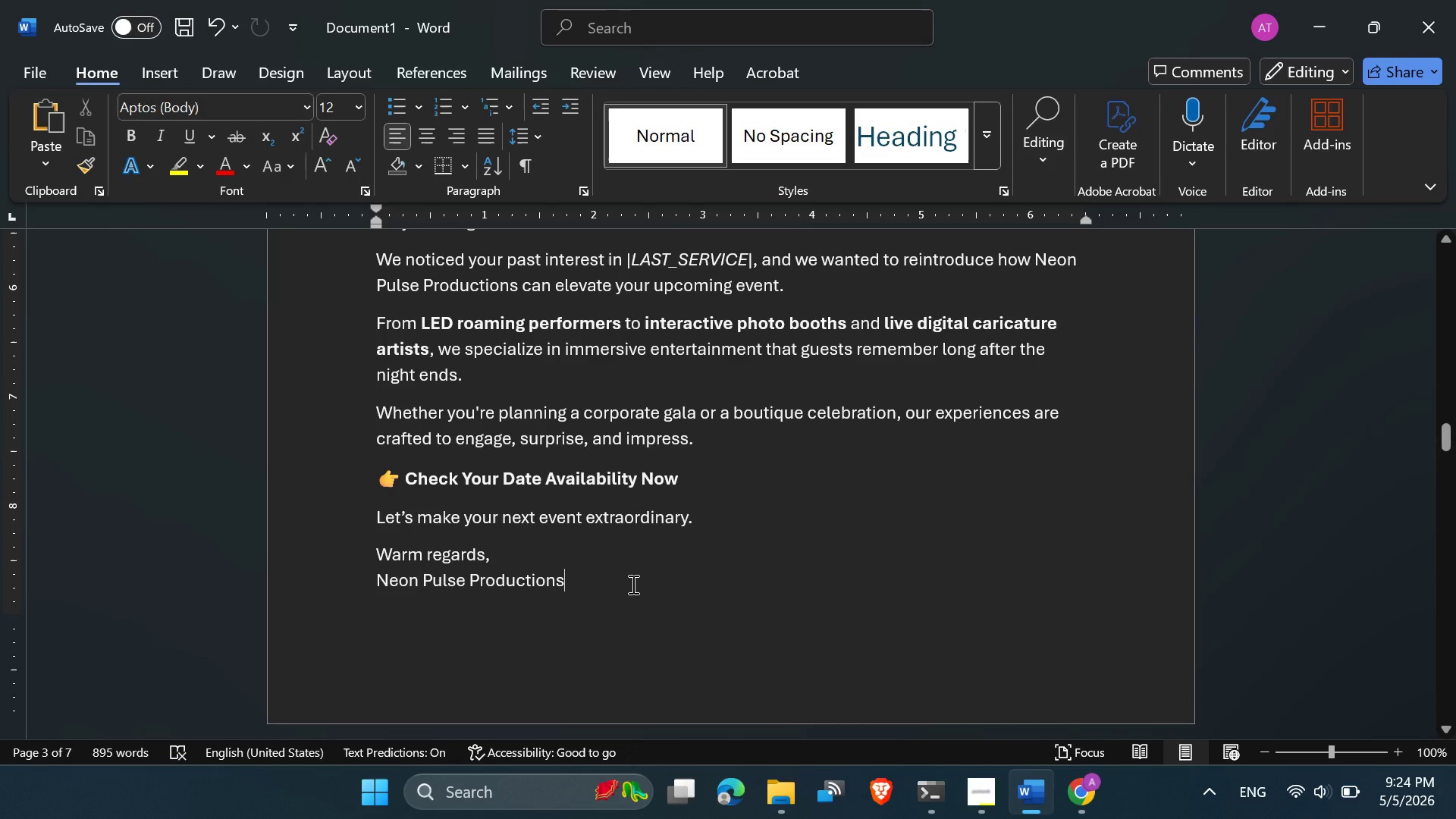 
left_click_drag(start_coordinate=[638, 582], to_coordinate=[380, 529])
 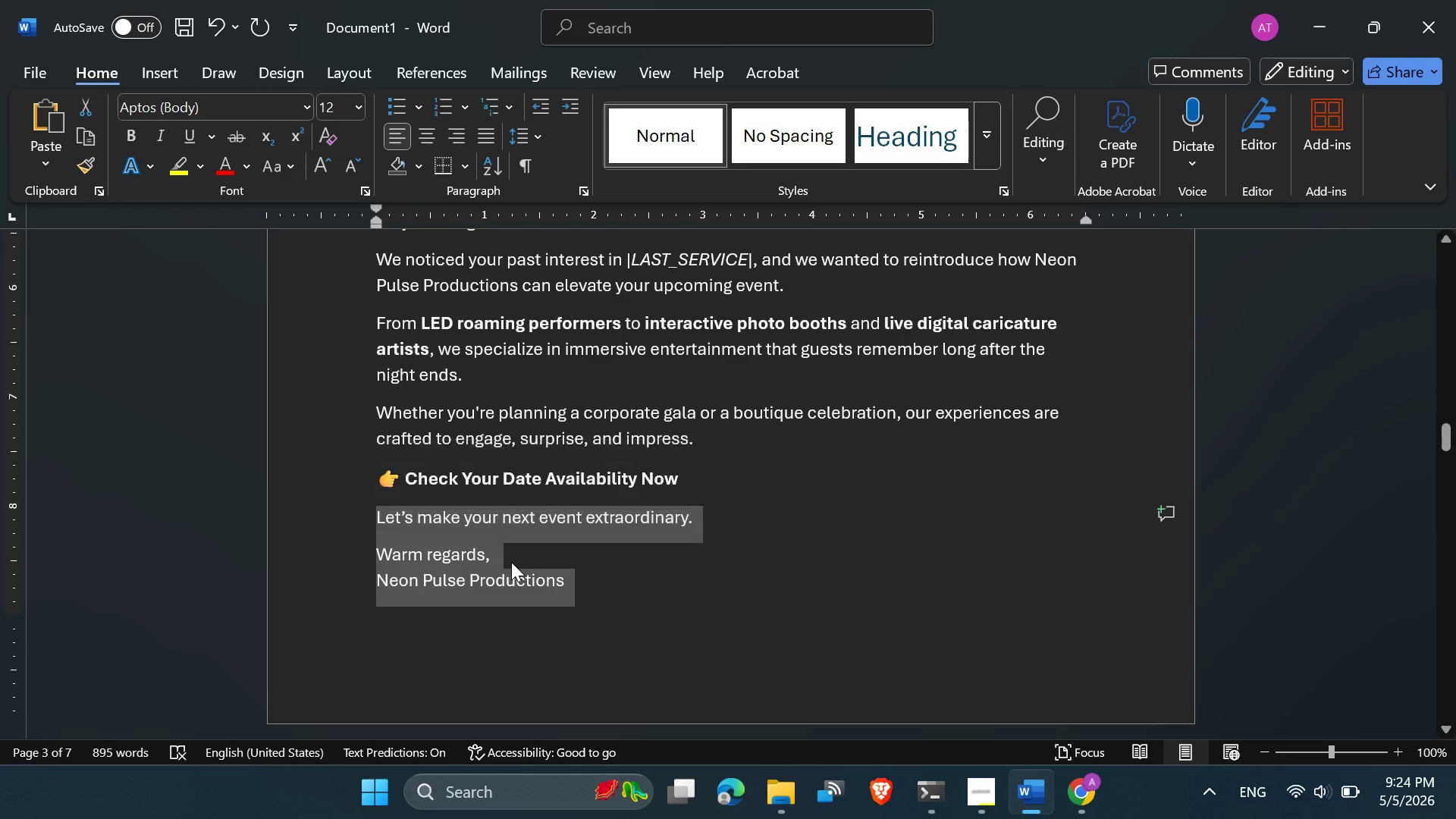 
scroll: coordinate [512, 562], scroll_direction: down, amount: 5.0
 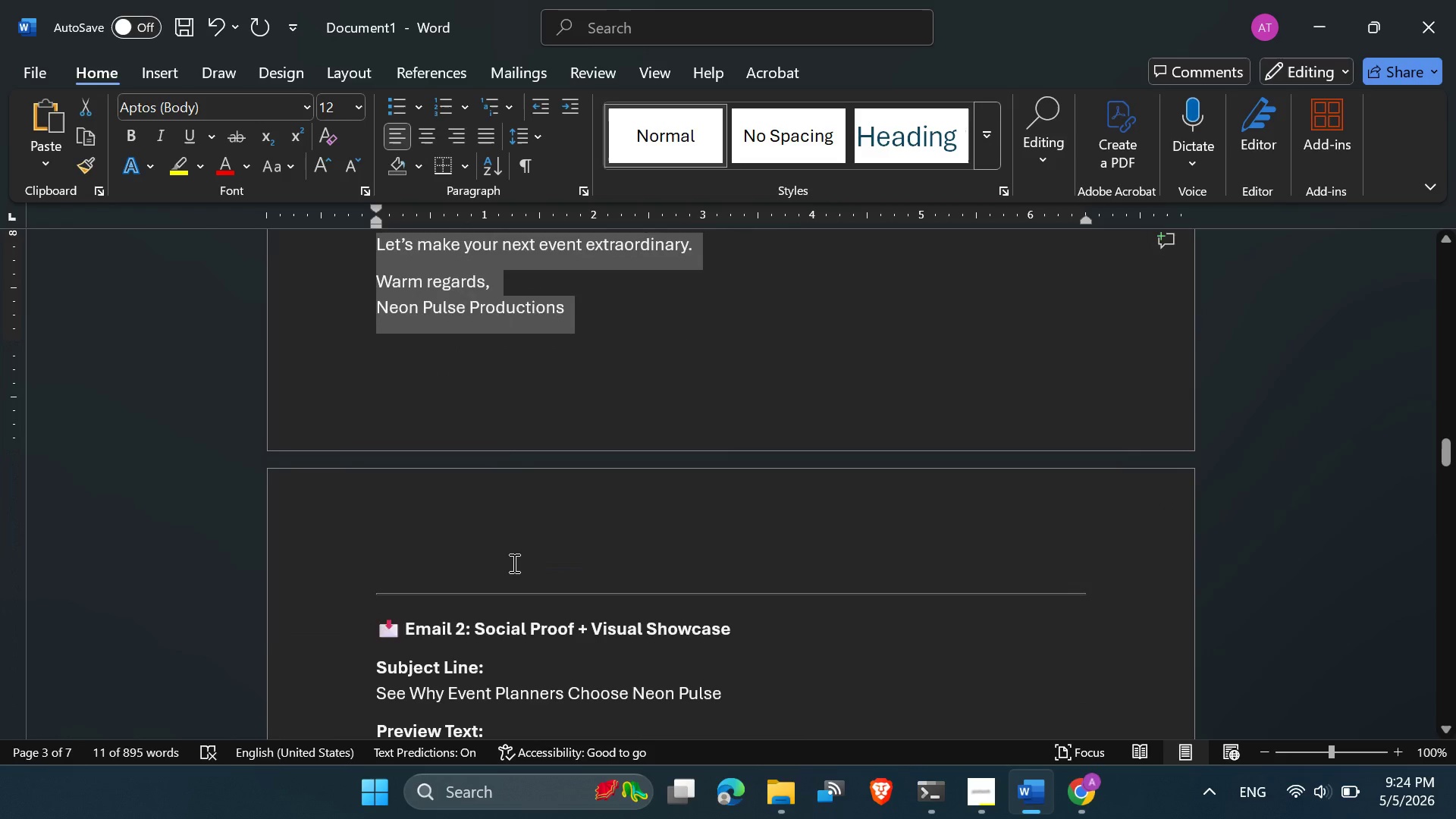 
key(Control+C)
 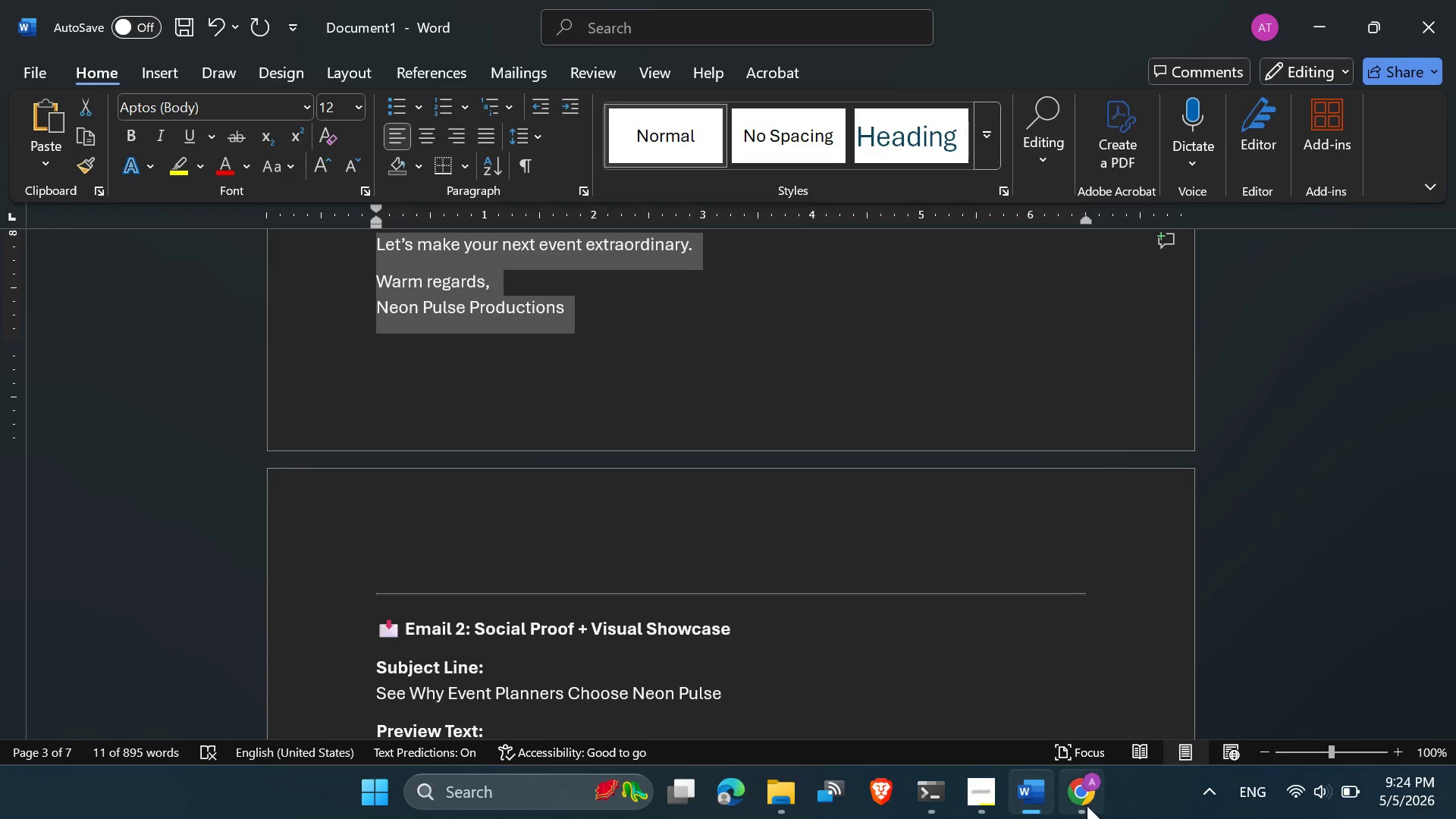 
left_click([1084, 804])
 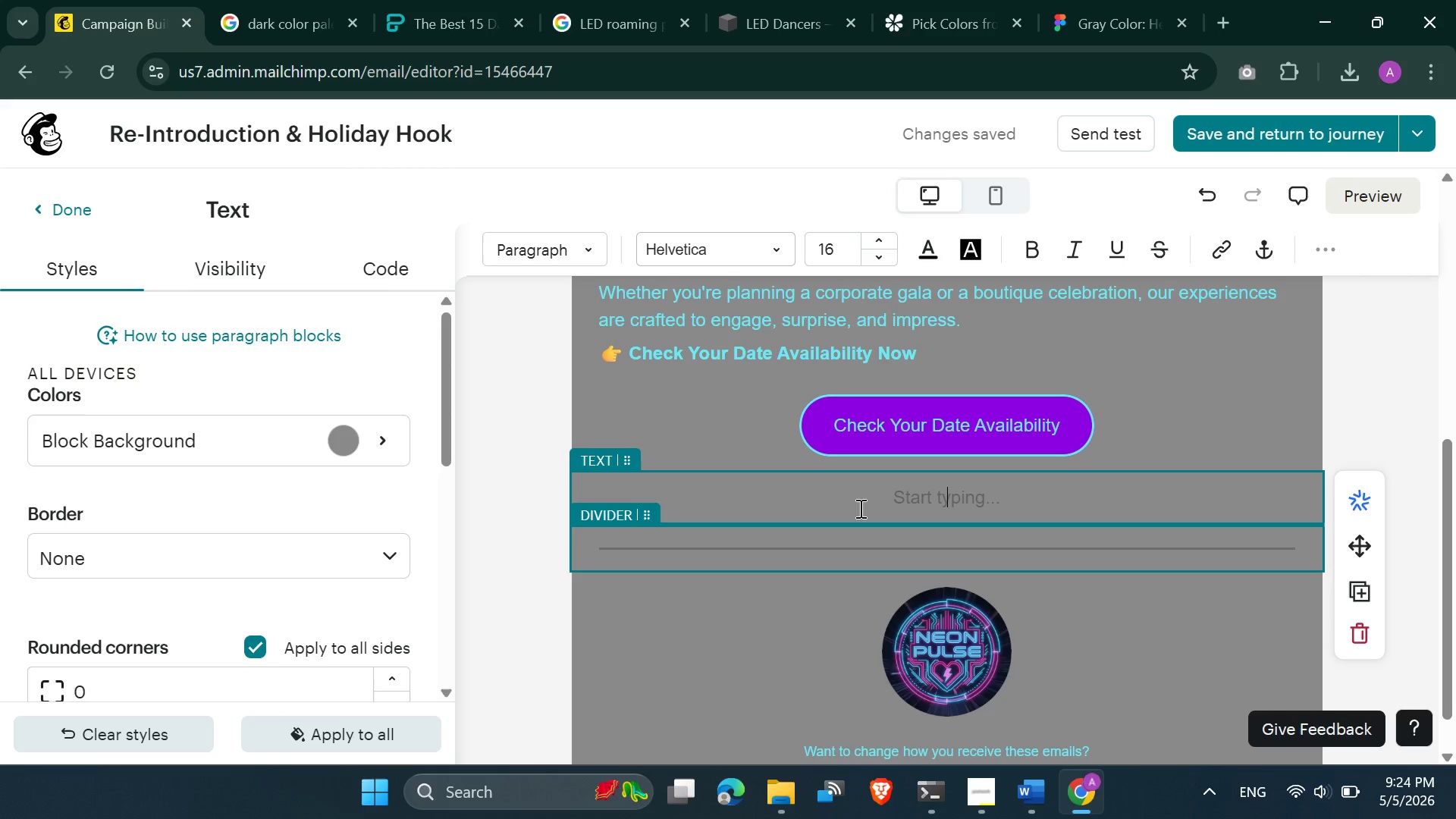 
key(Control+V)
 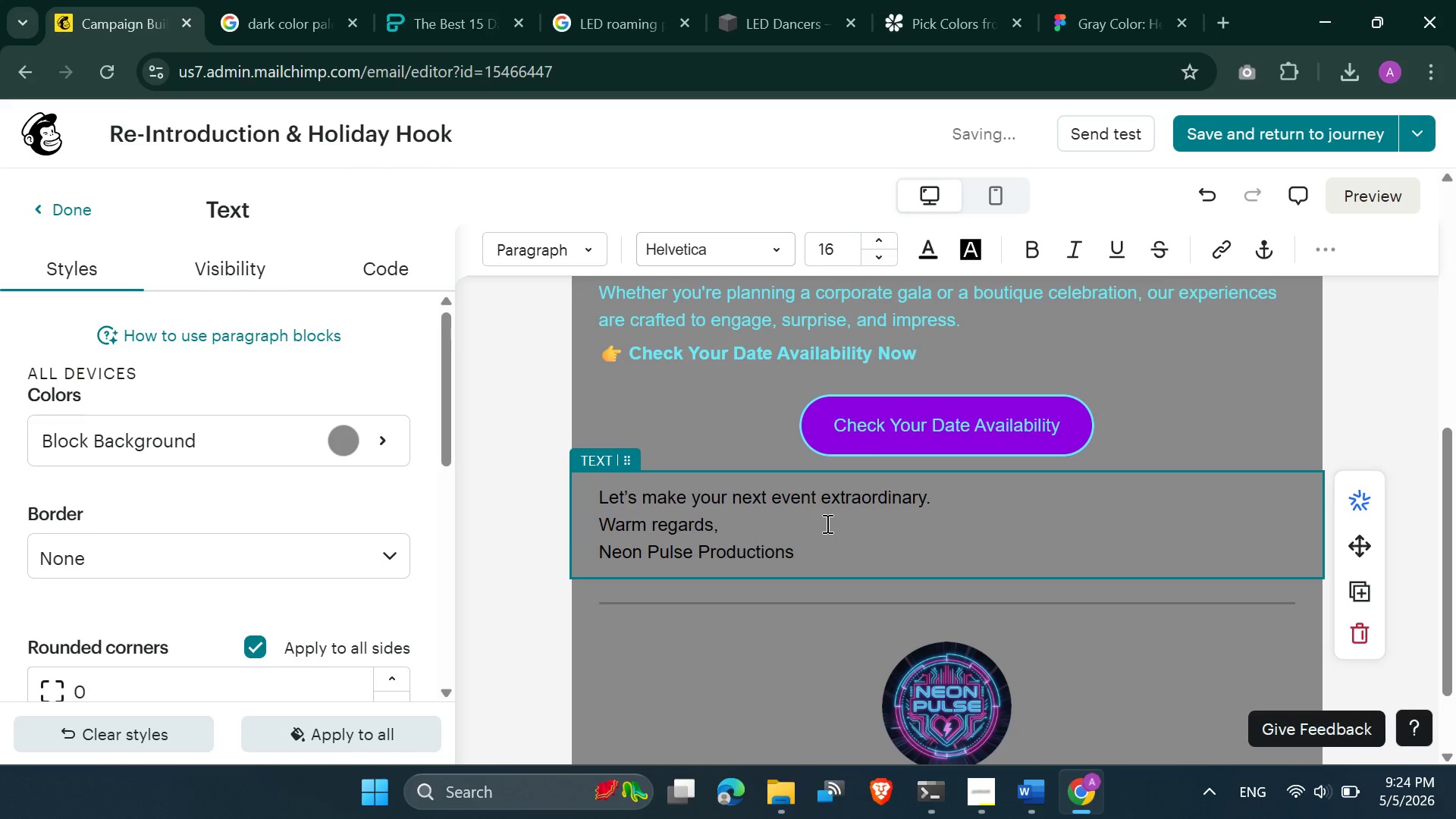 
left_click_drag(start_coordinate=[811, 546], to_coordinate=[579, 504])
 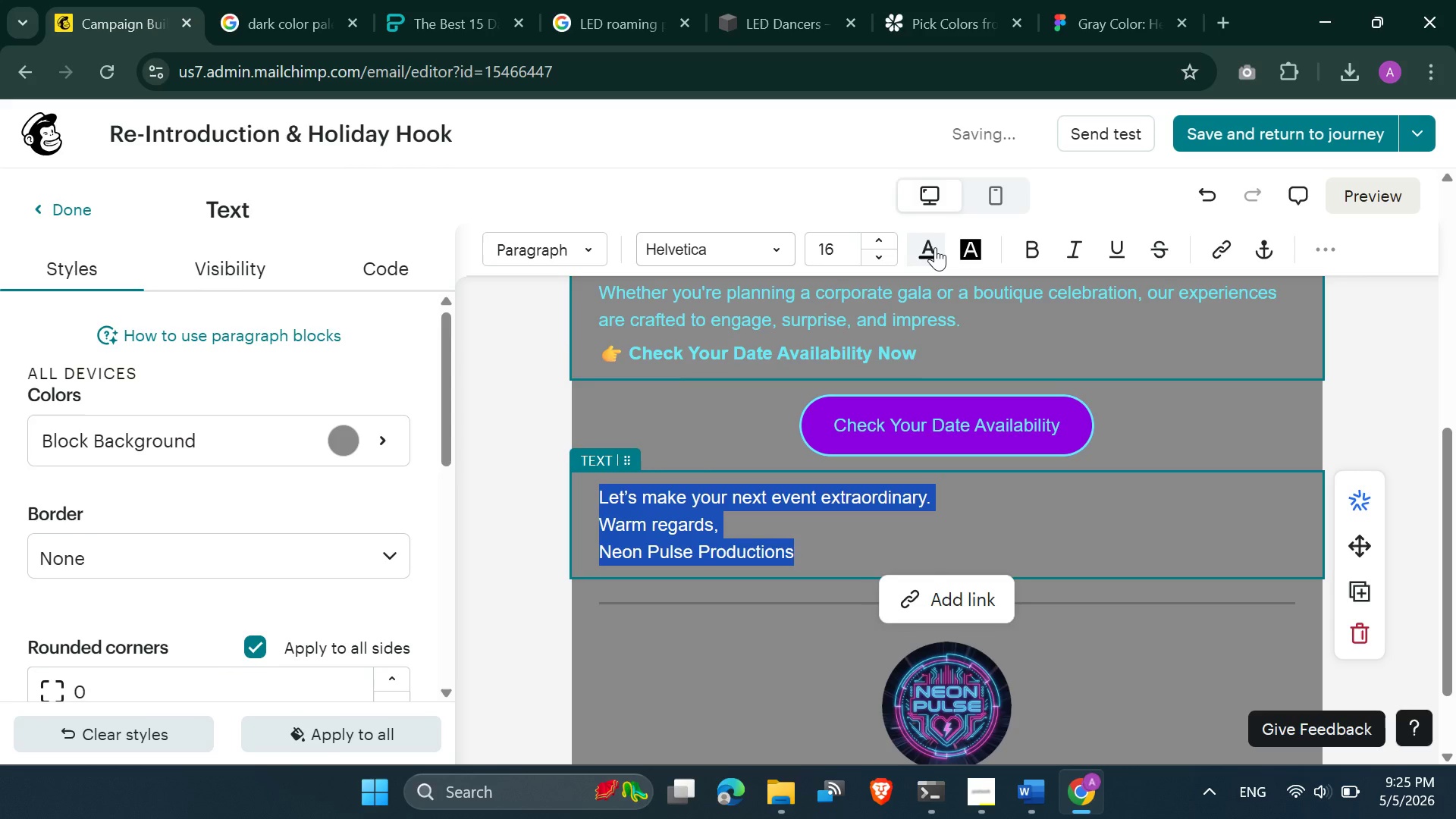 
left_click([934, 247])
 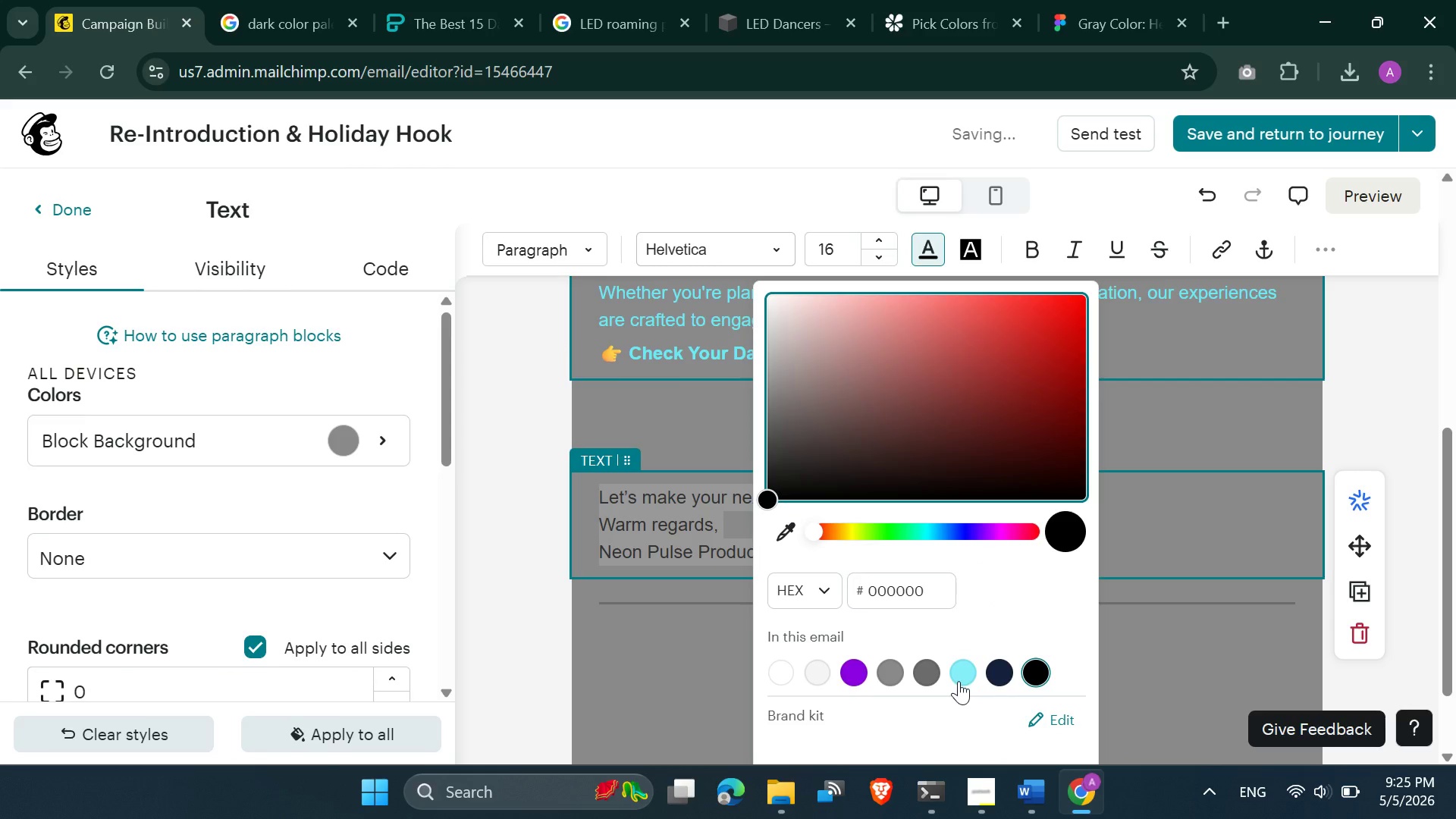 
left_click([965, 676])
 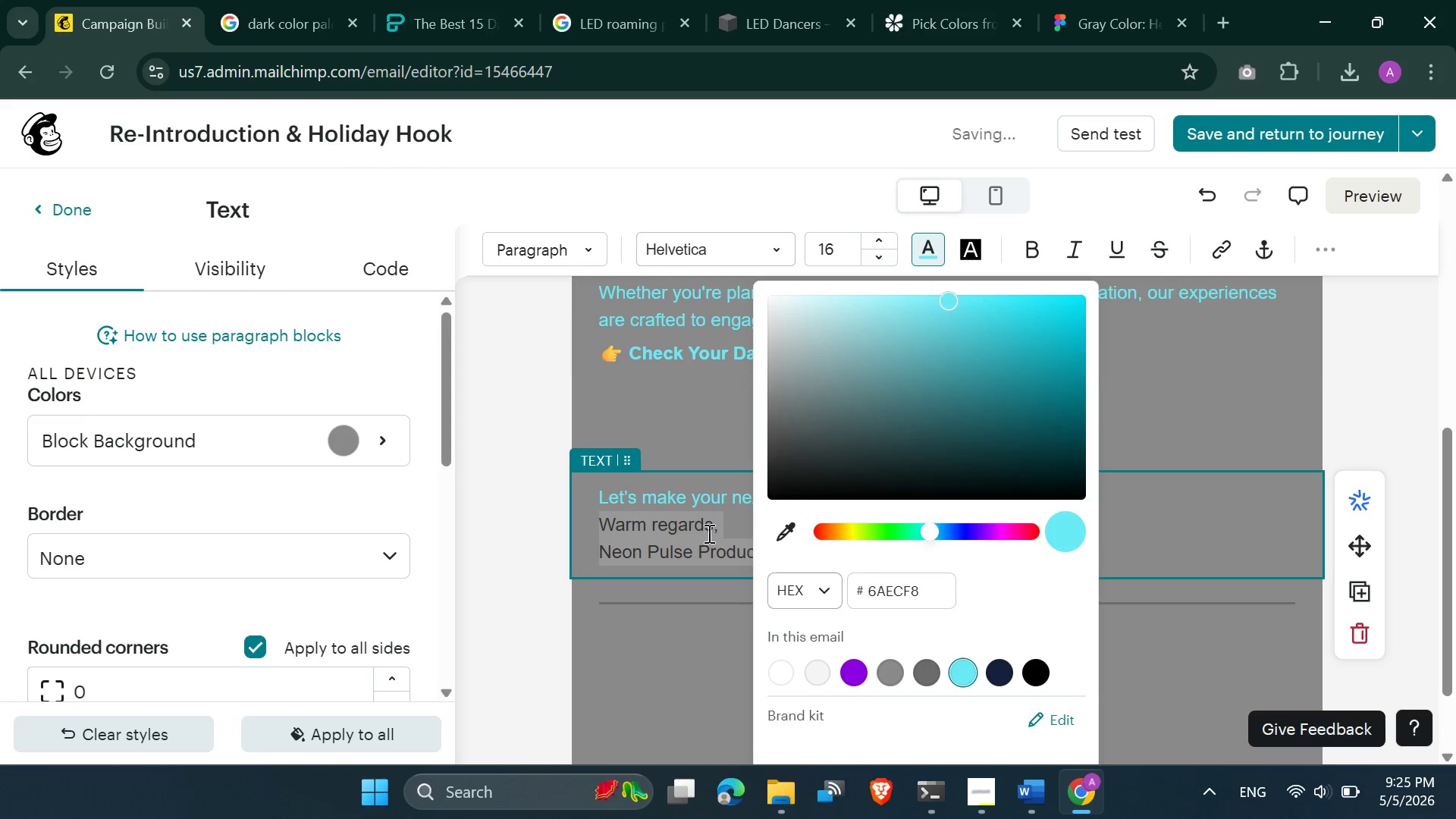 
left_click([692, 516])
 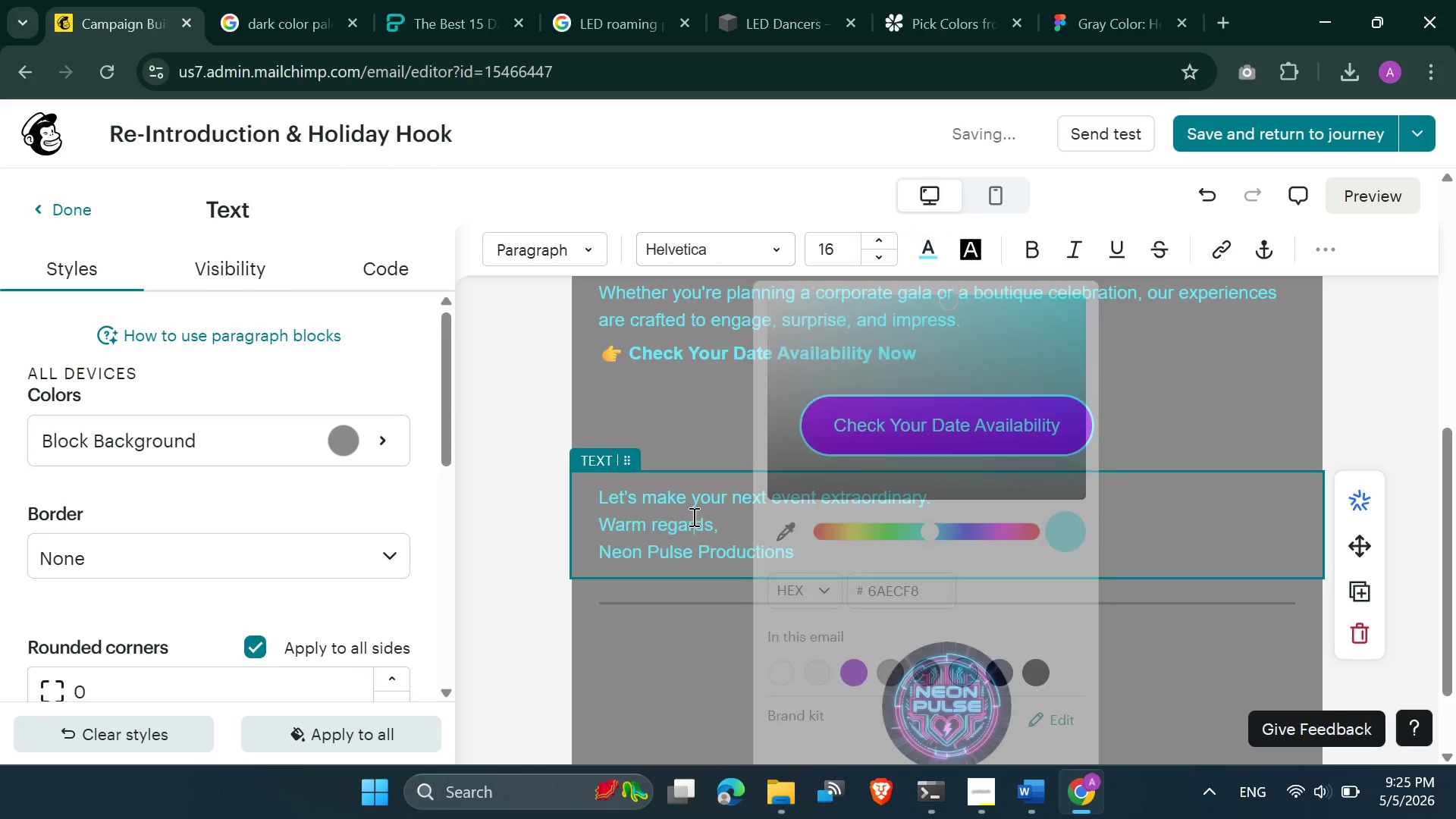 
left_click([692, 516])
 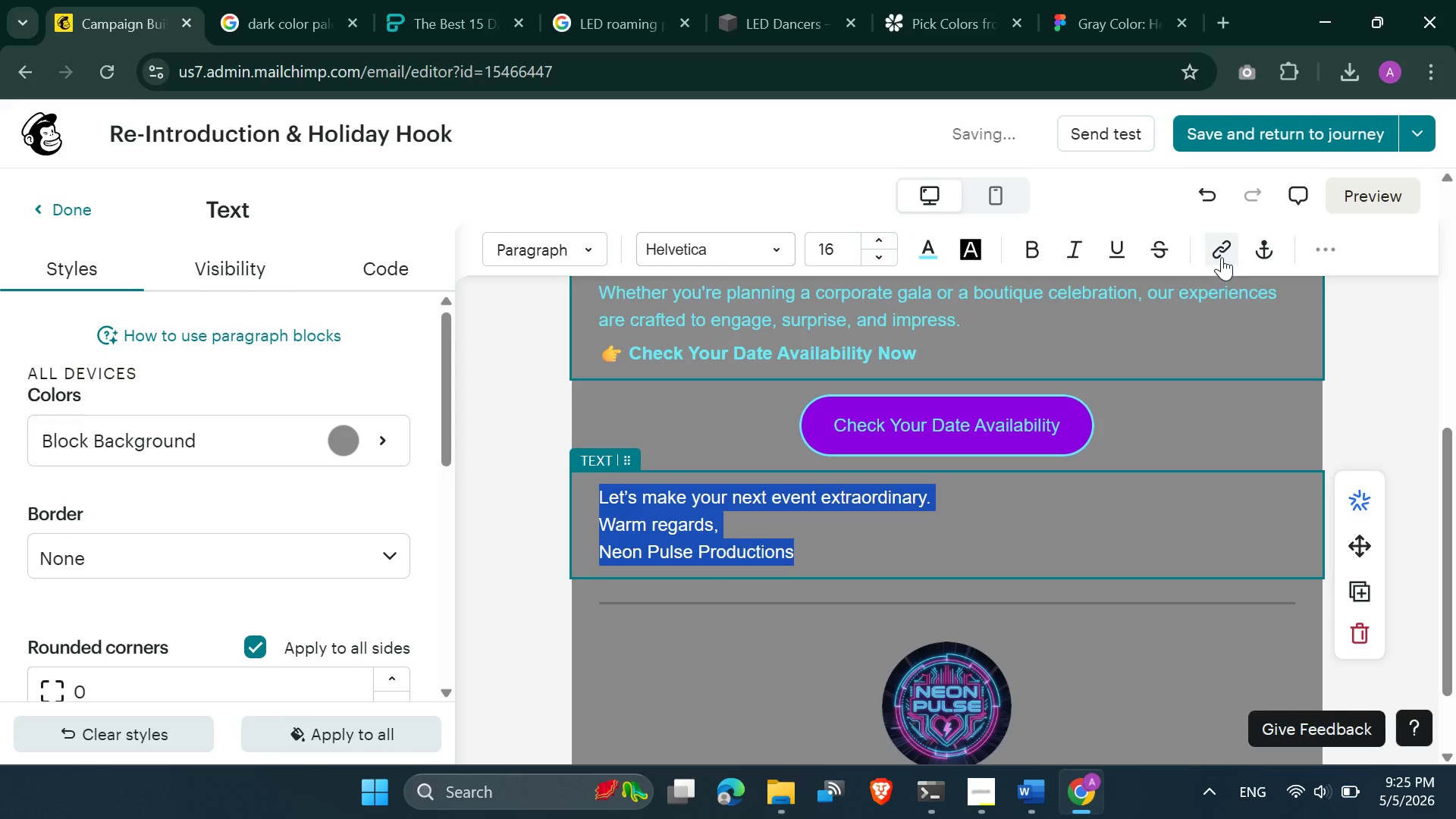 
wait(5.06)
 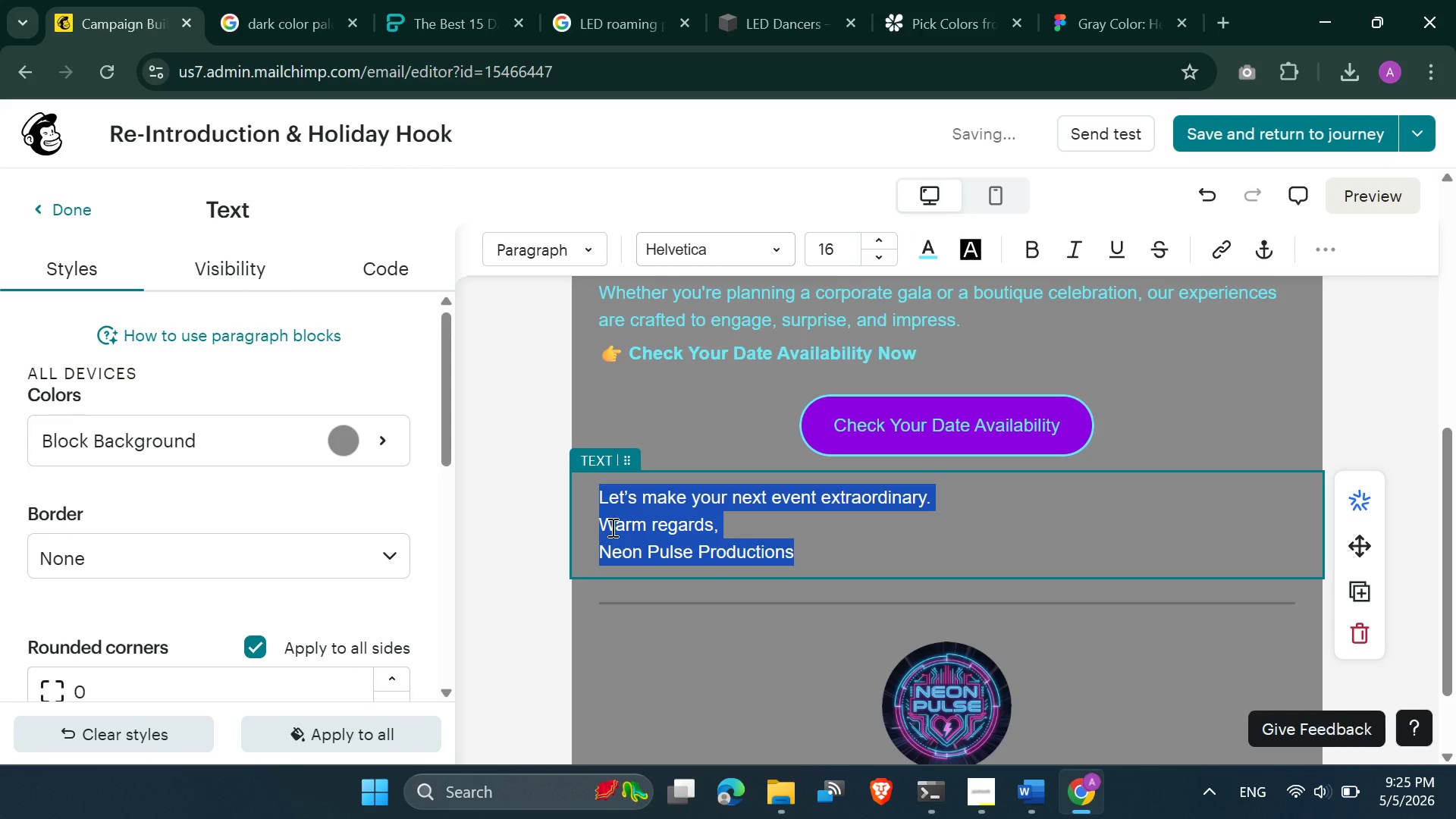 
left_click([1316, 253])
 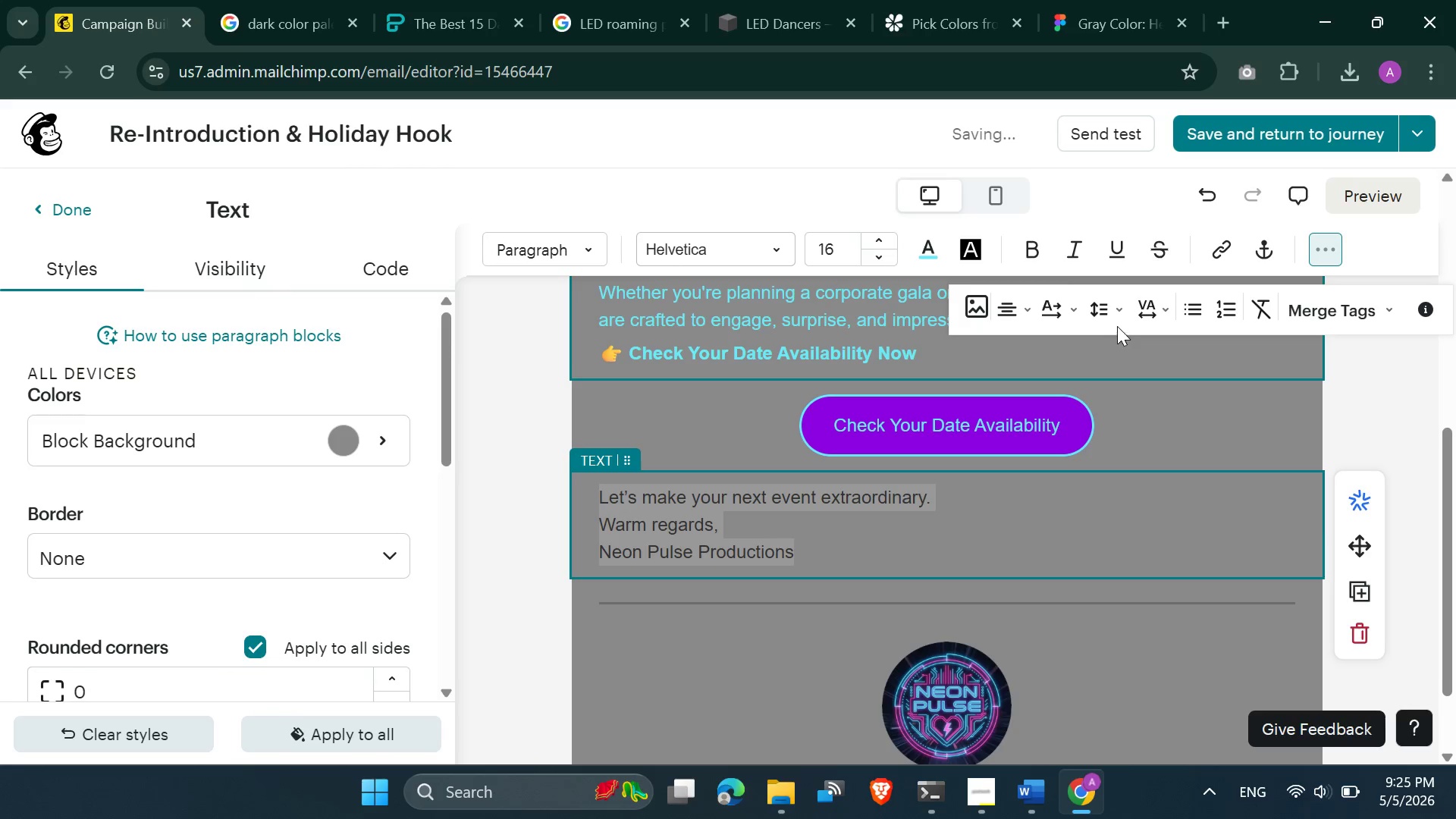 
left_click([1122, 314])
 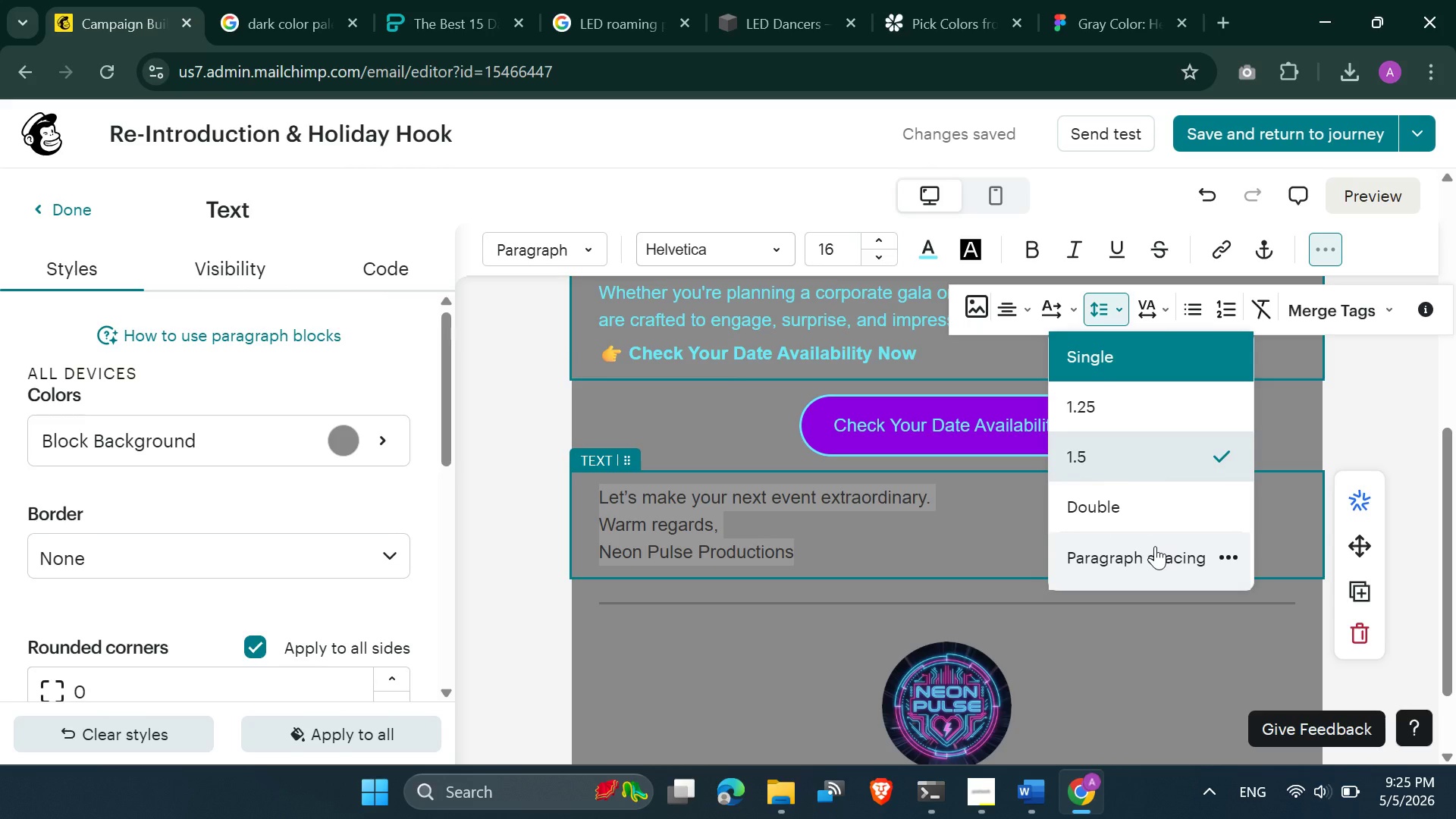 
left_click([1156, 548])
 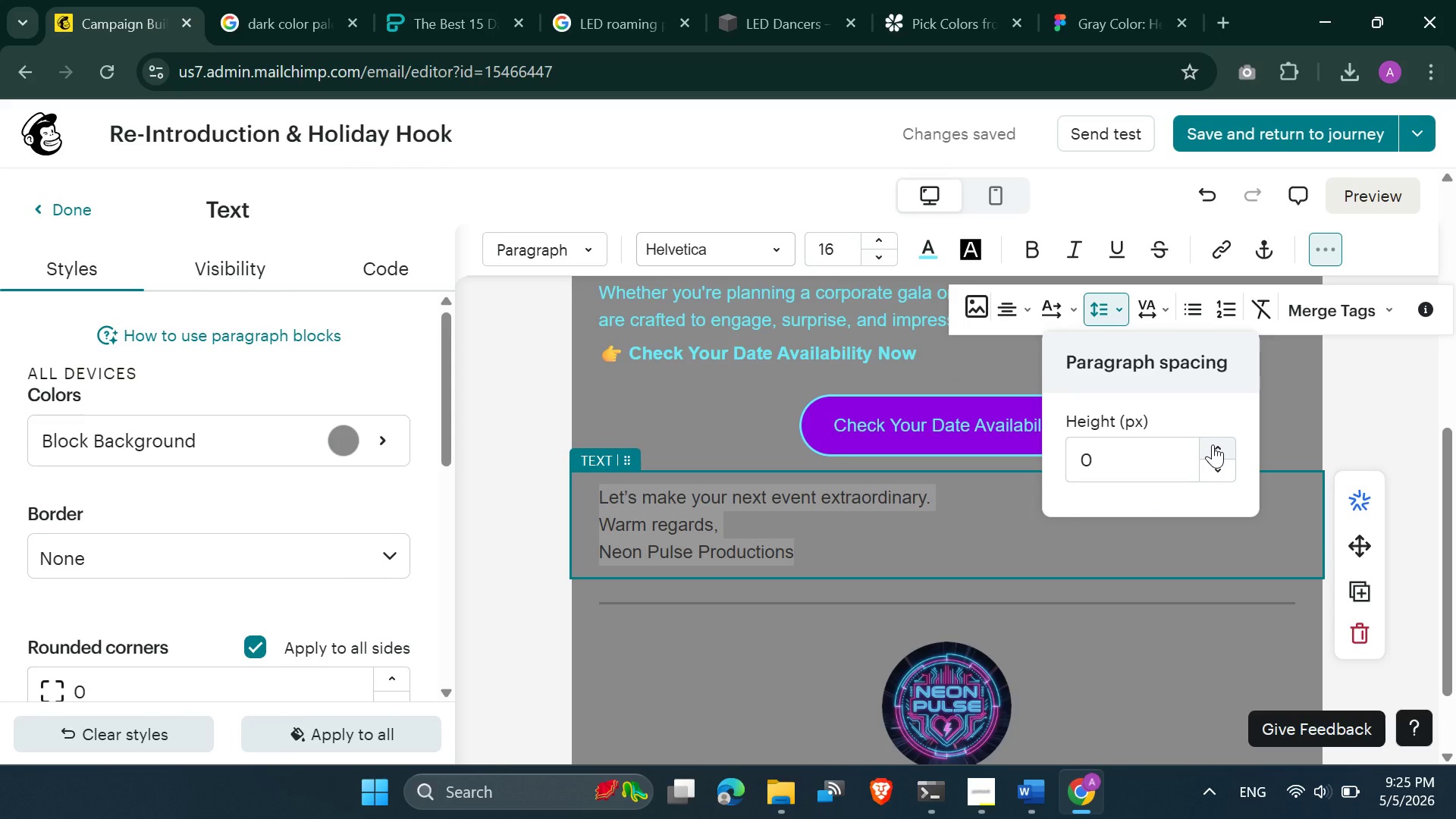 
double_click([1213, 444])
 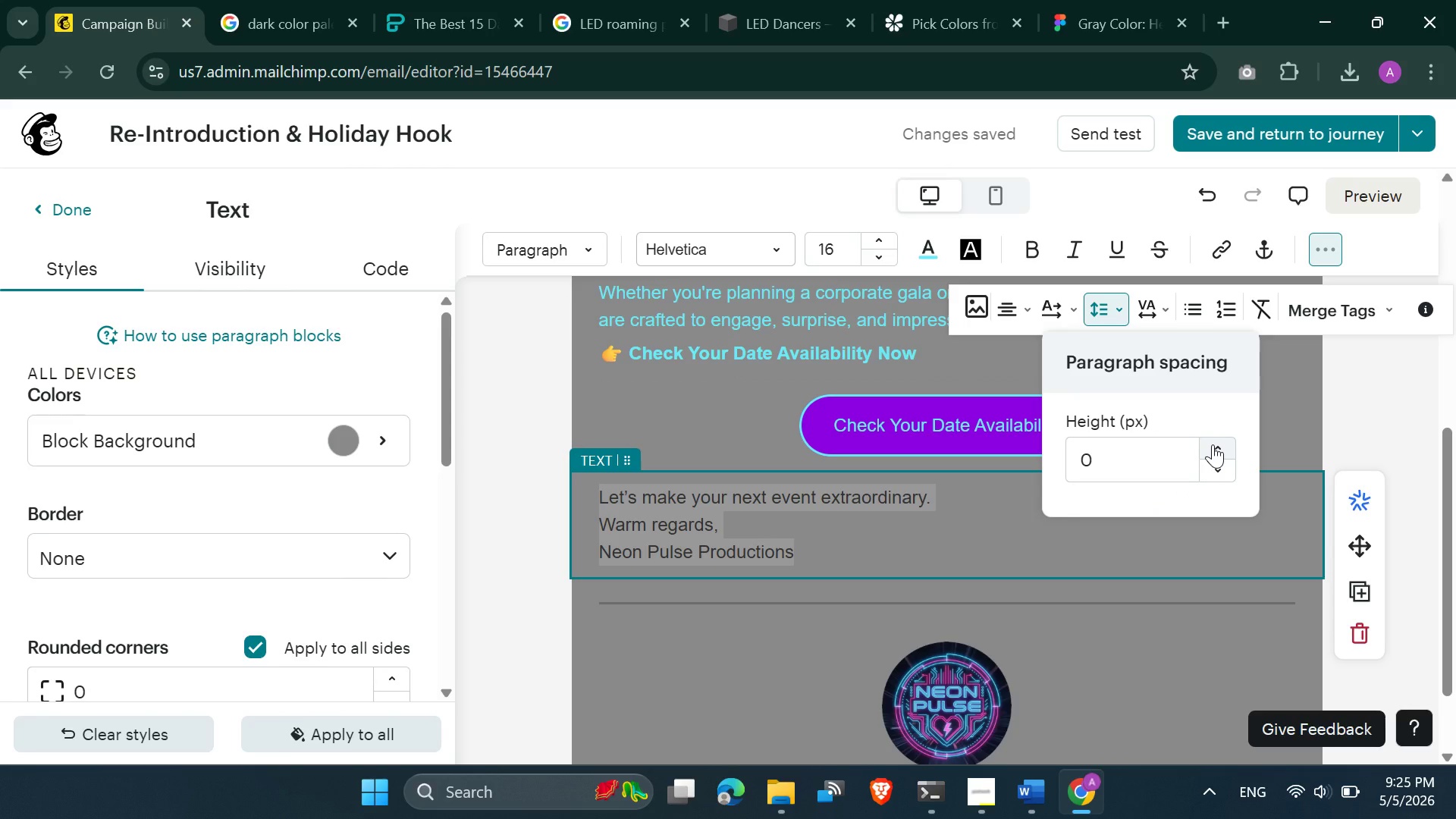 
triple_click([1213, 444])
 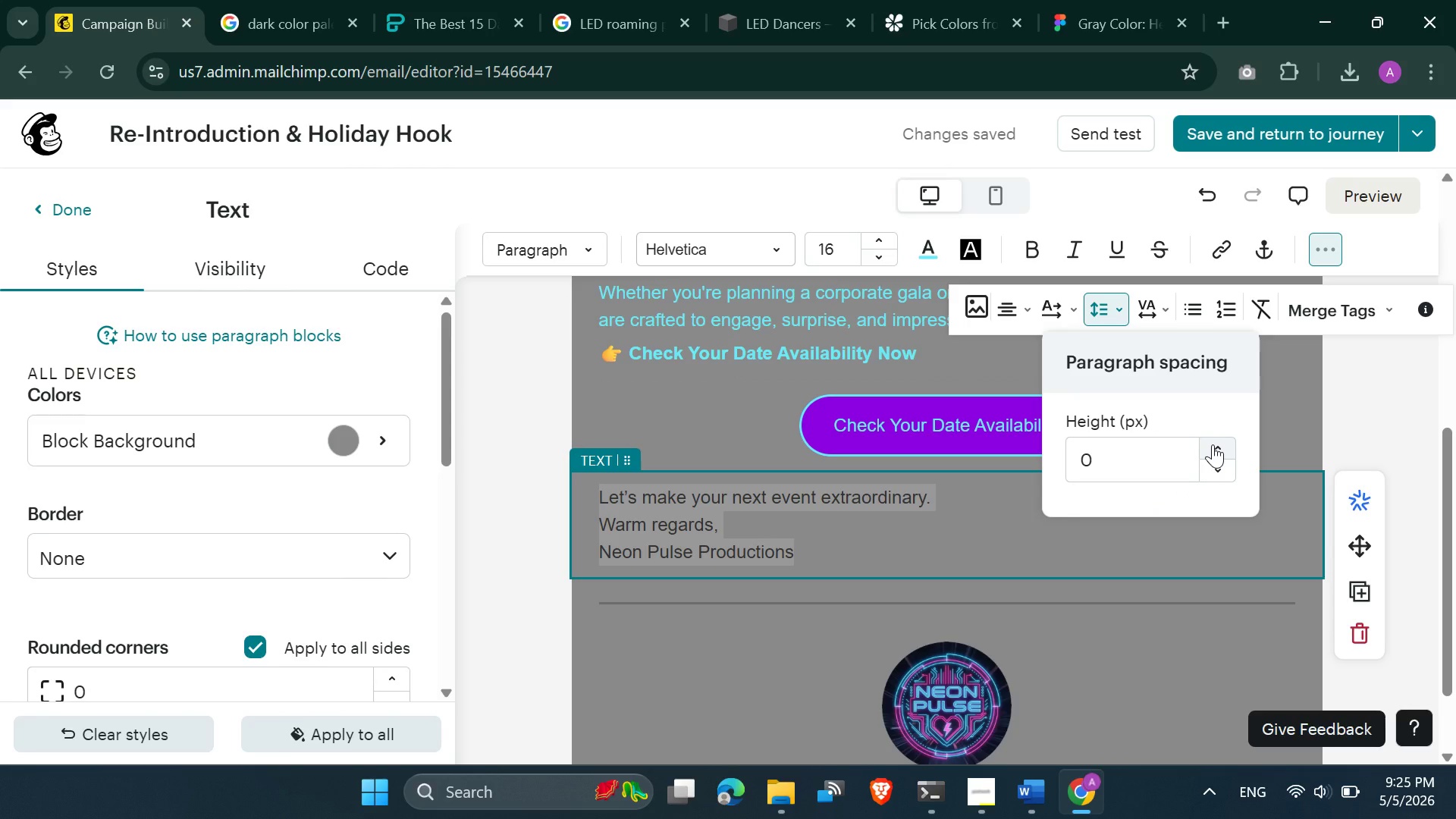 
triple_click([1213, 444])
 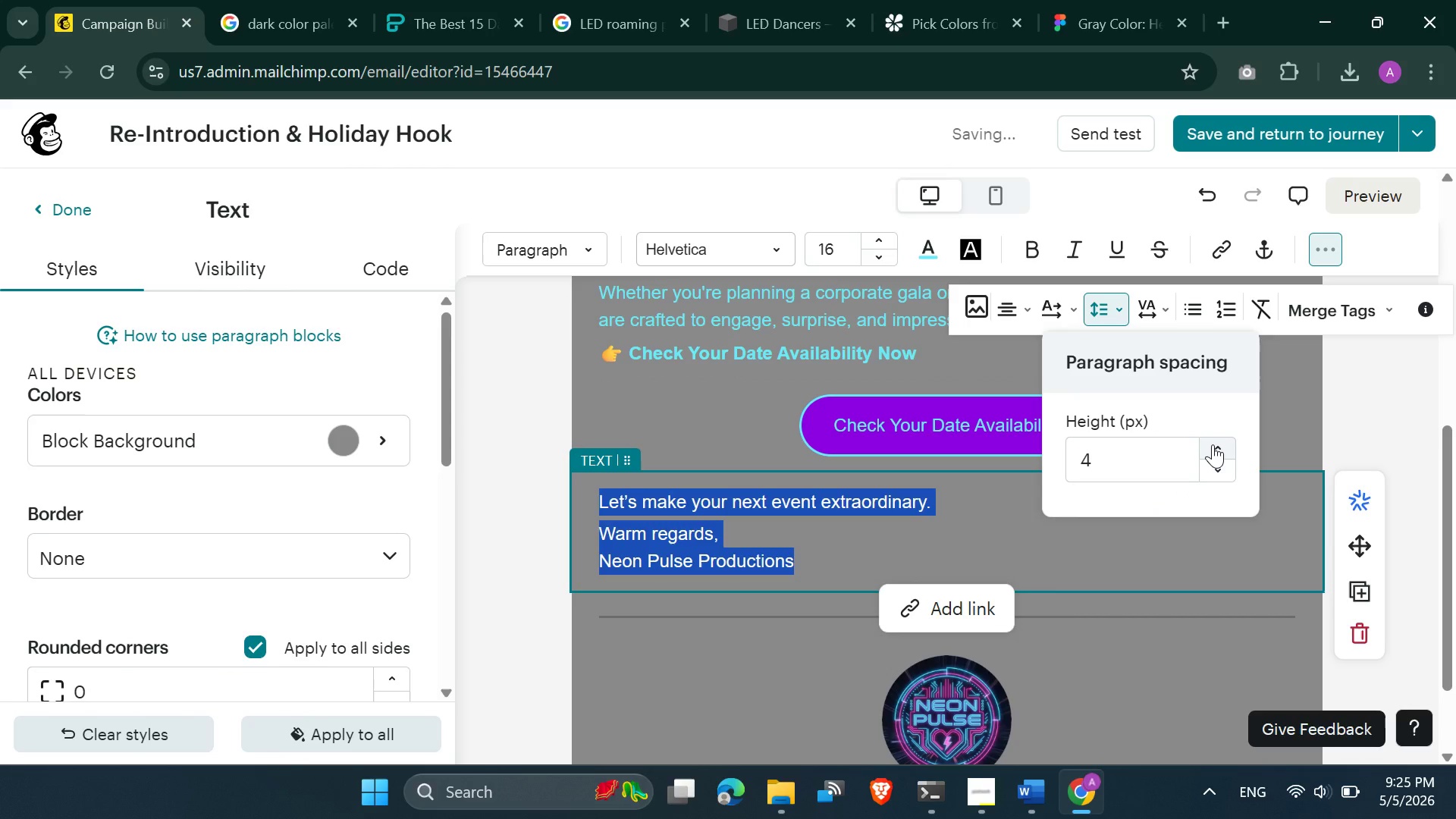 
left_click([1213, 444])
 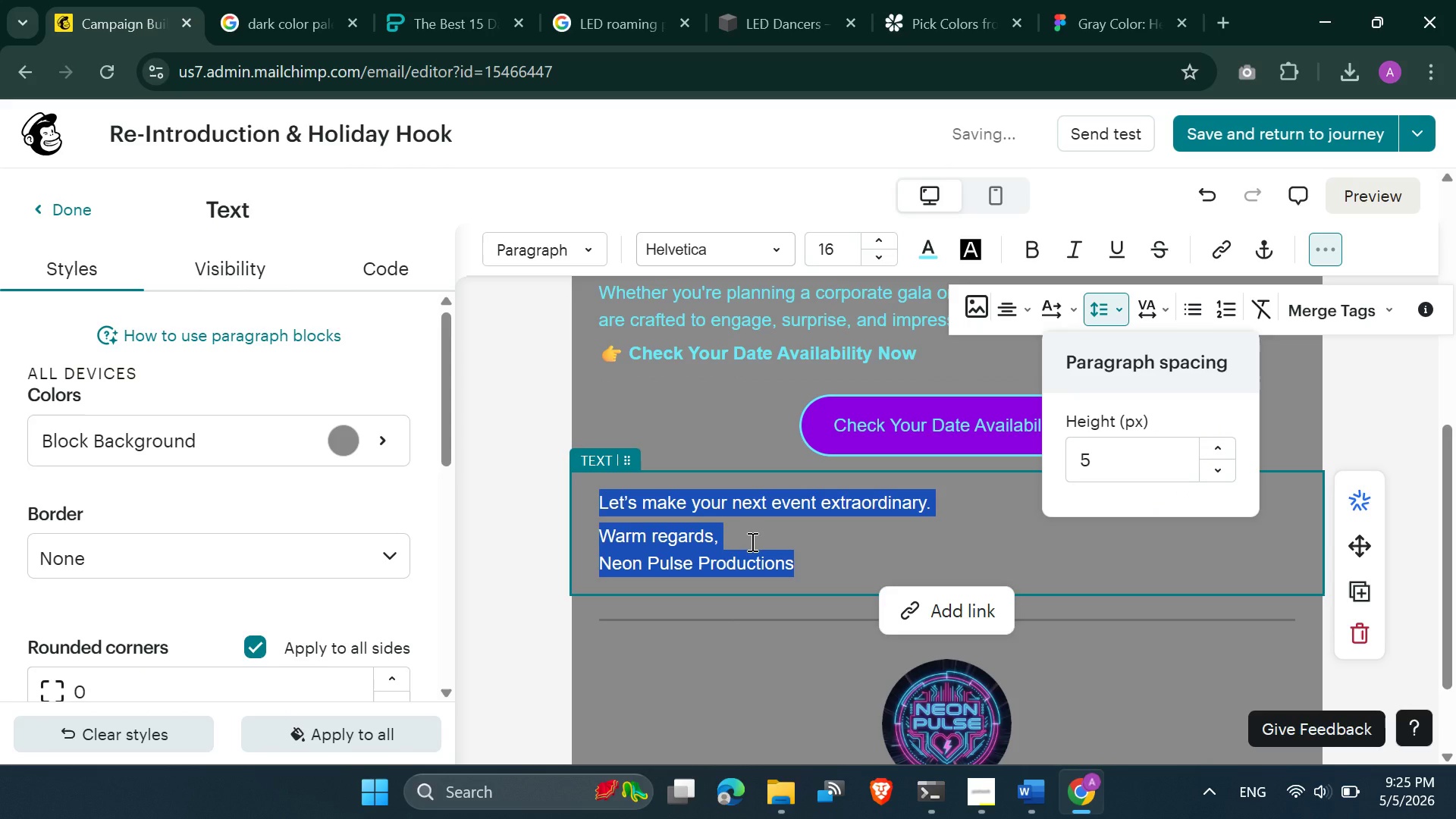 
left_click([745, 541])
 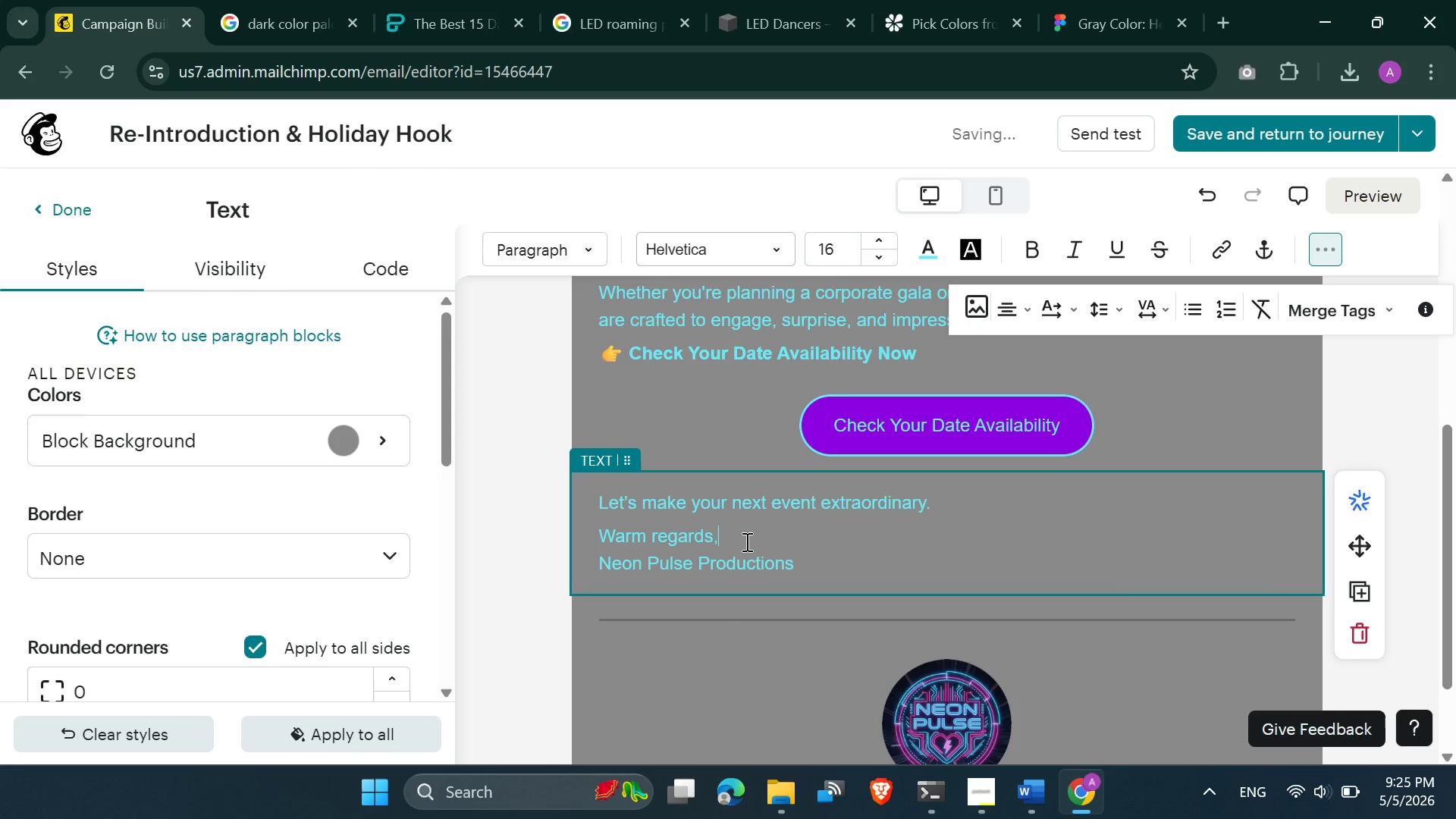 
scroll: coordinate [745, 541], scroll_direction: none, amount: 0.0
 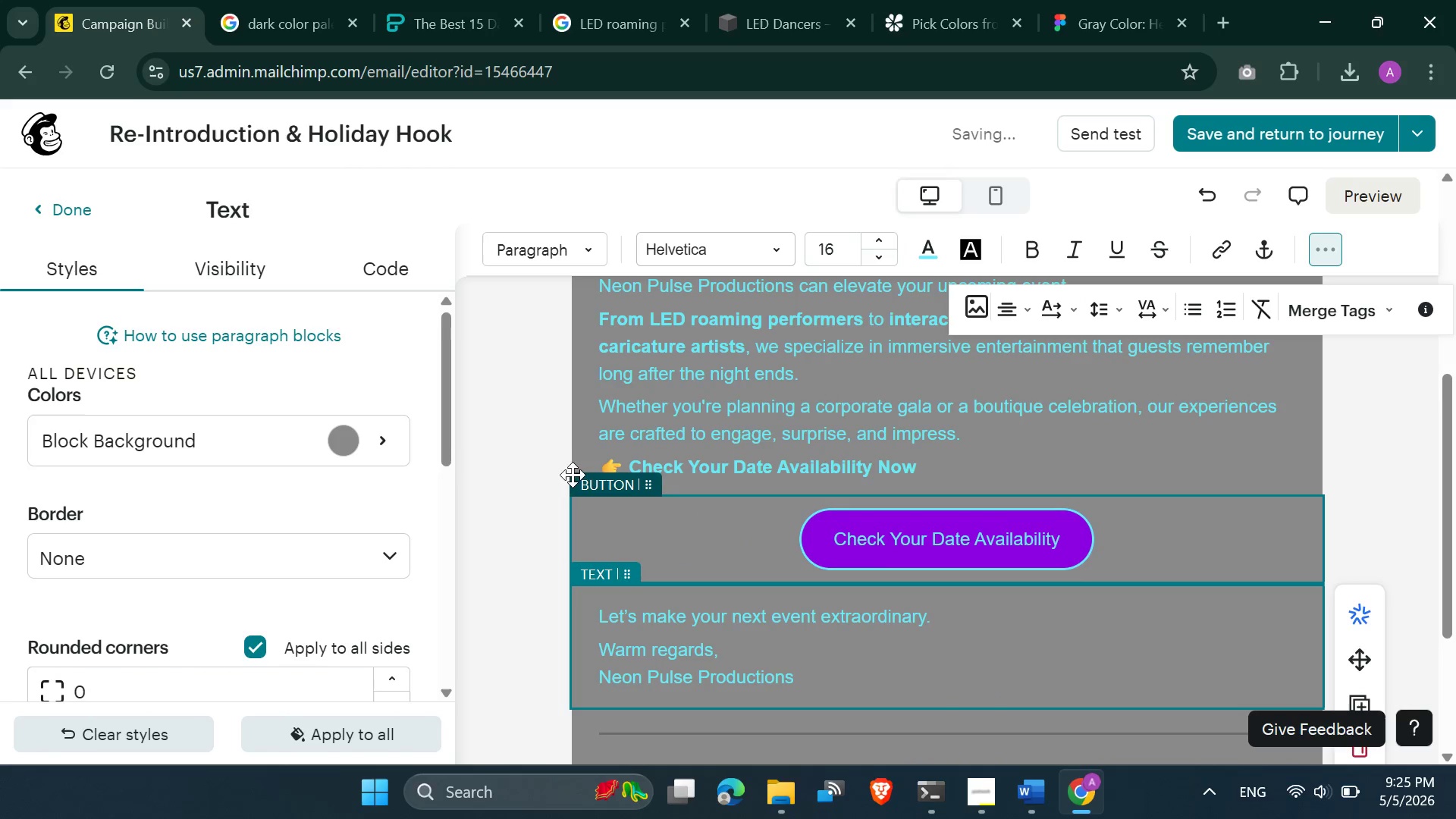 
left_click([556, 457])
 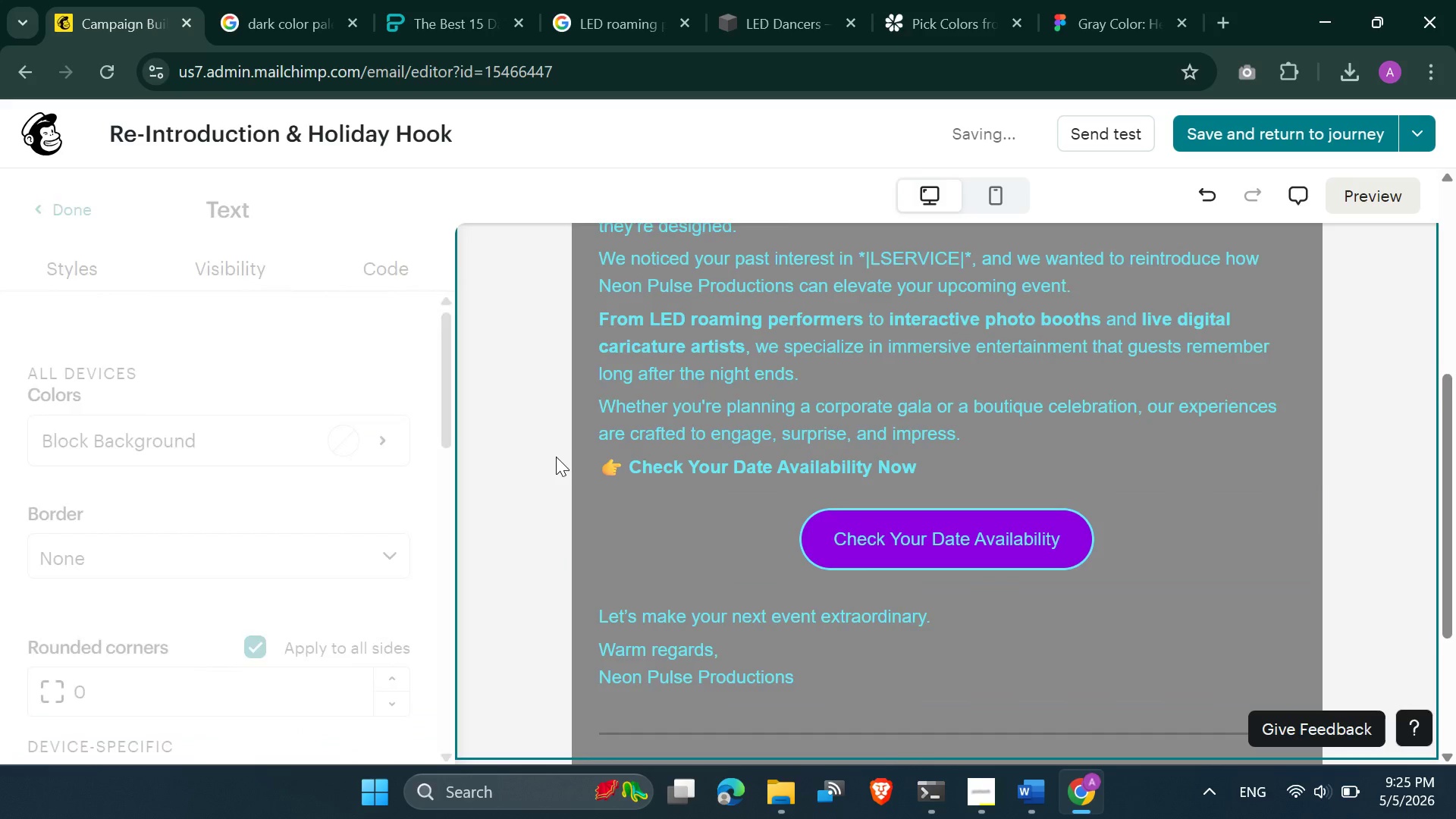 
scroll: coordinate [650, 503], scroll_direction: down, amount: 3.0
 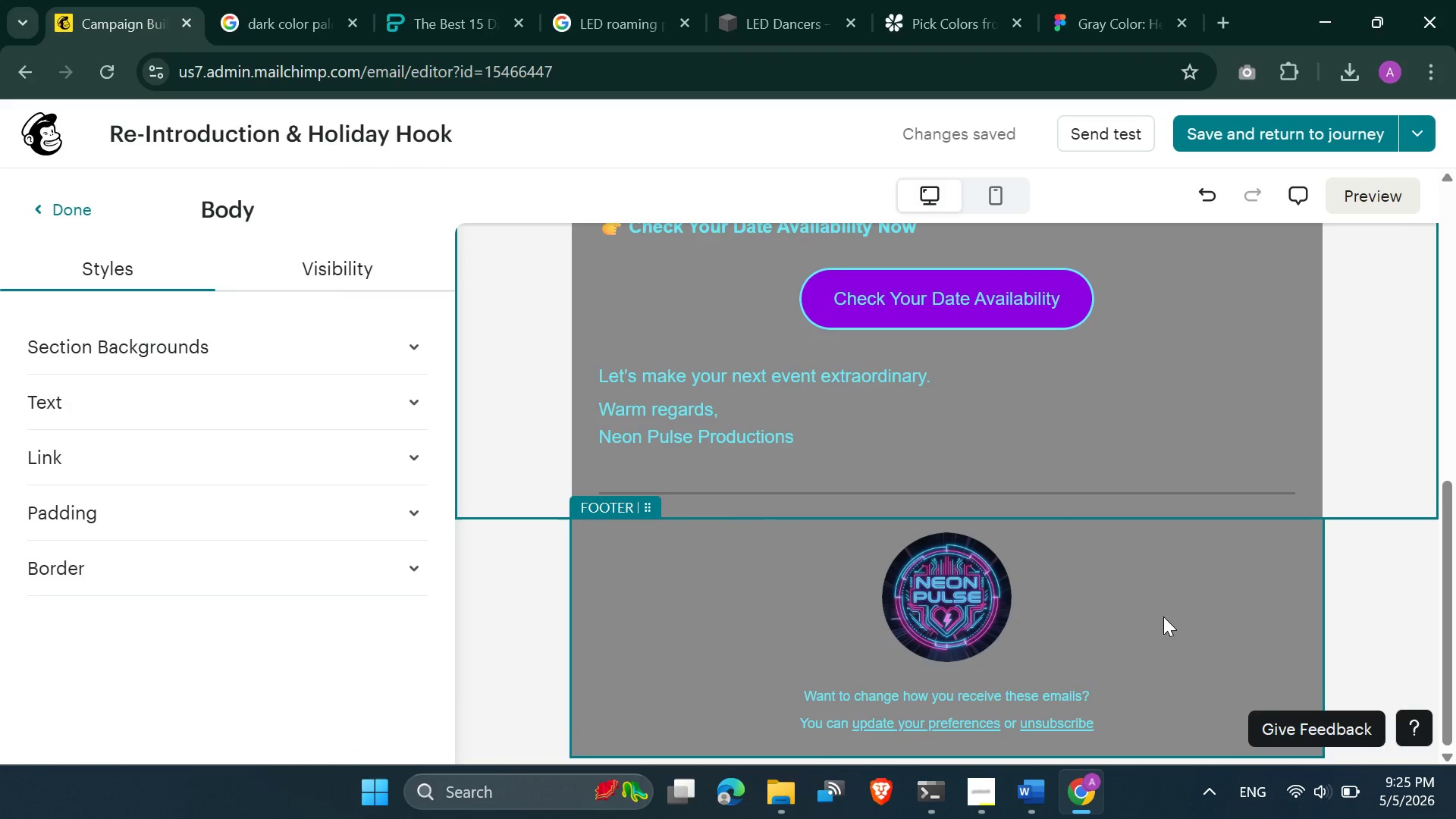 
scroll: coordinate [1169, 612], scroll_direction: up, amount: 4.0
 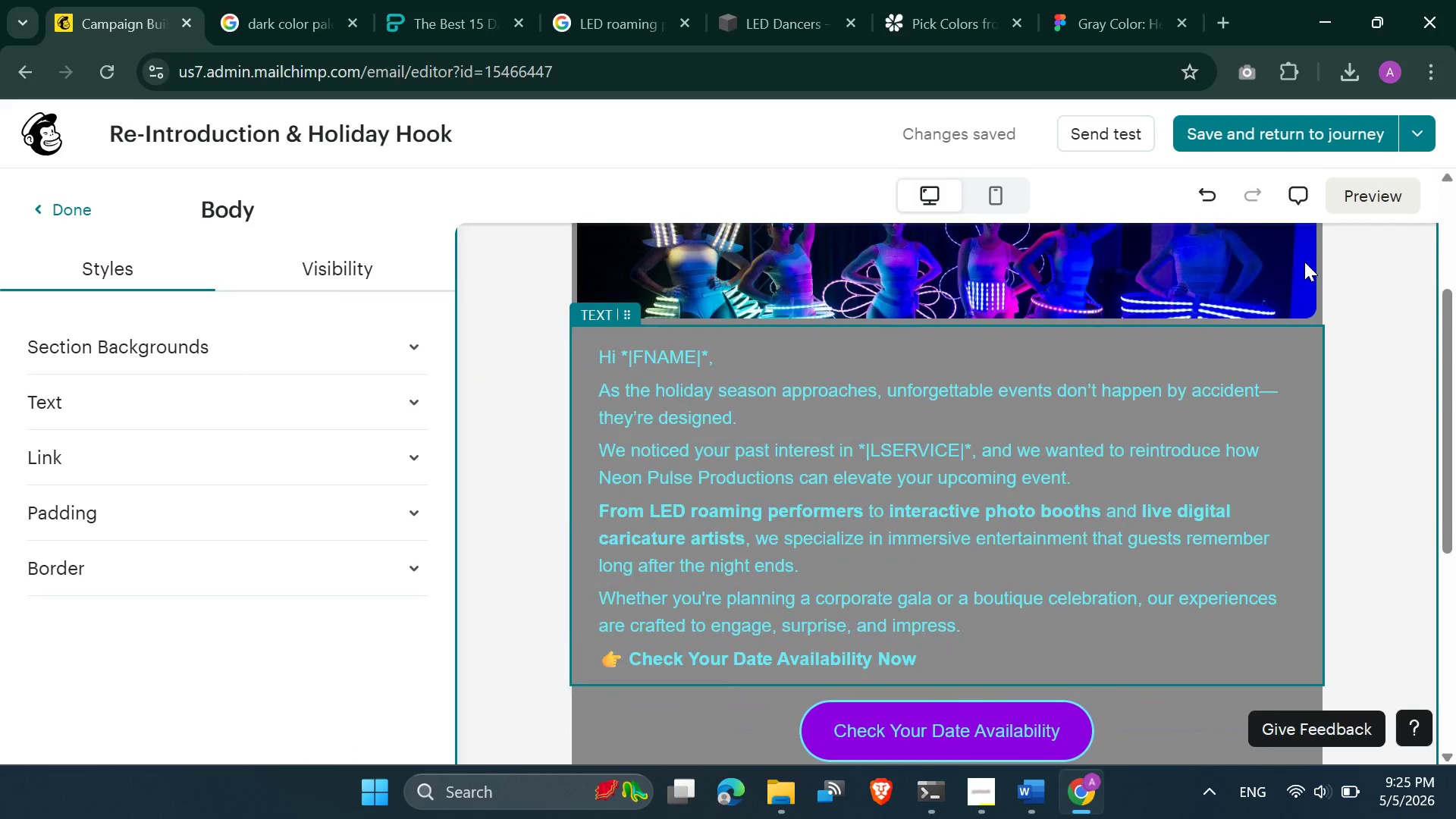 
left_click([1355, 187])
 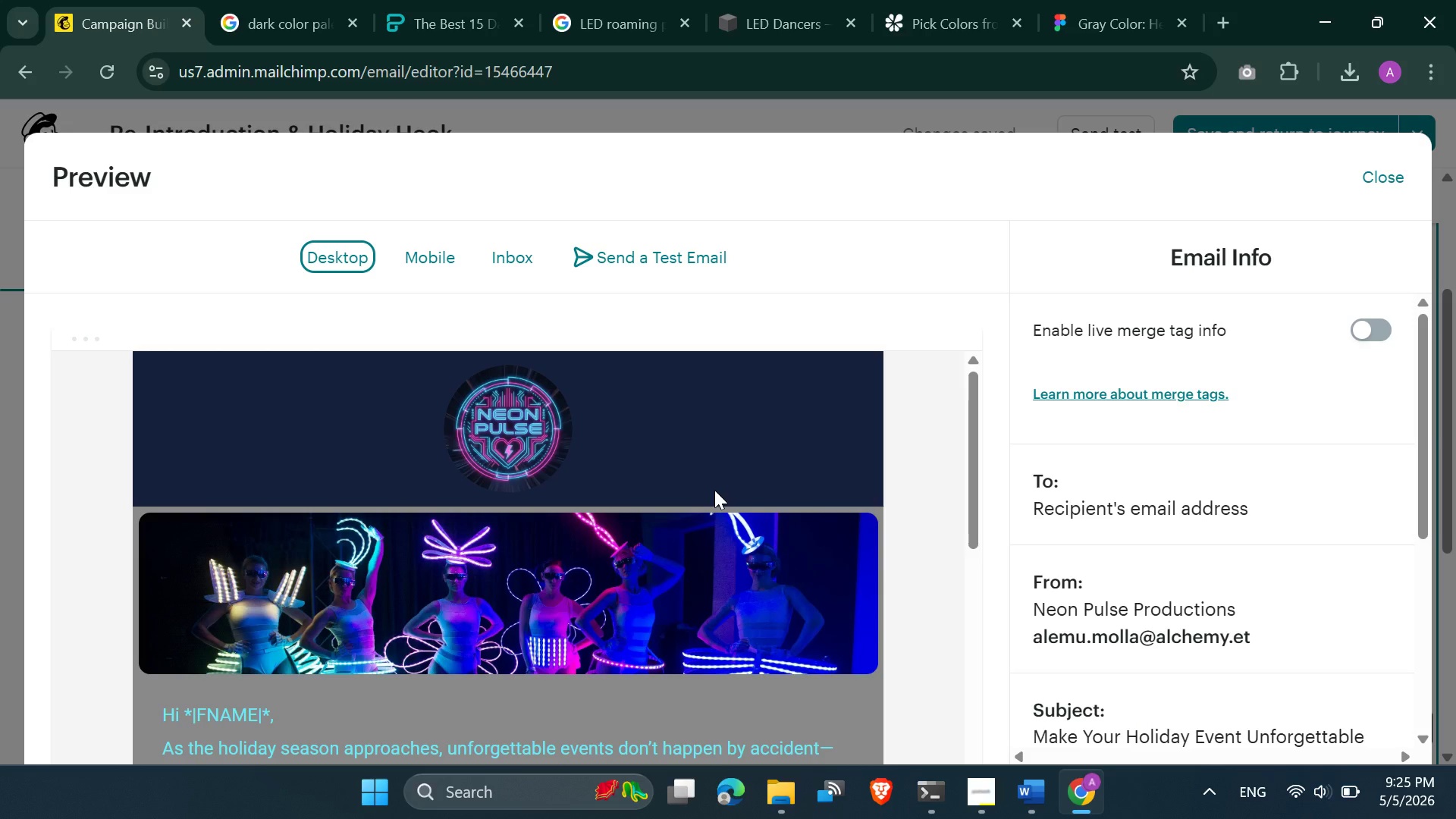 
scroll: coordinate [687, 501], scroll_direction: down, amount: 6.0
 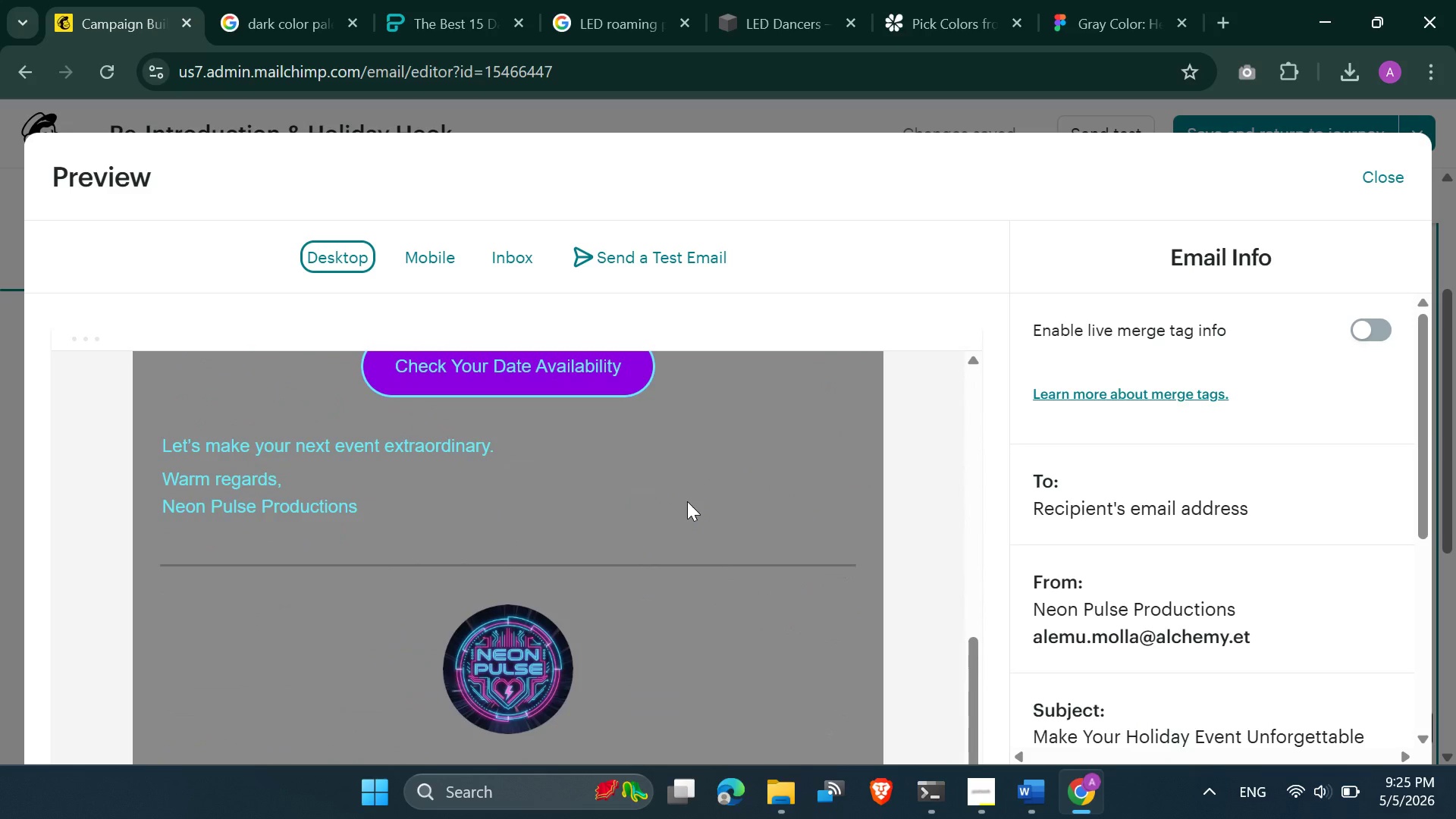 
scroll: coordinate [687, 501], scroll_direction: up, amount: 3.0
 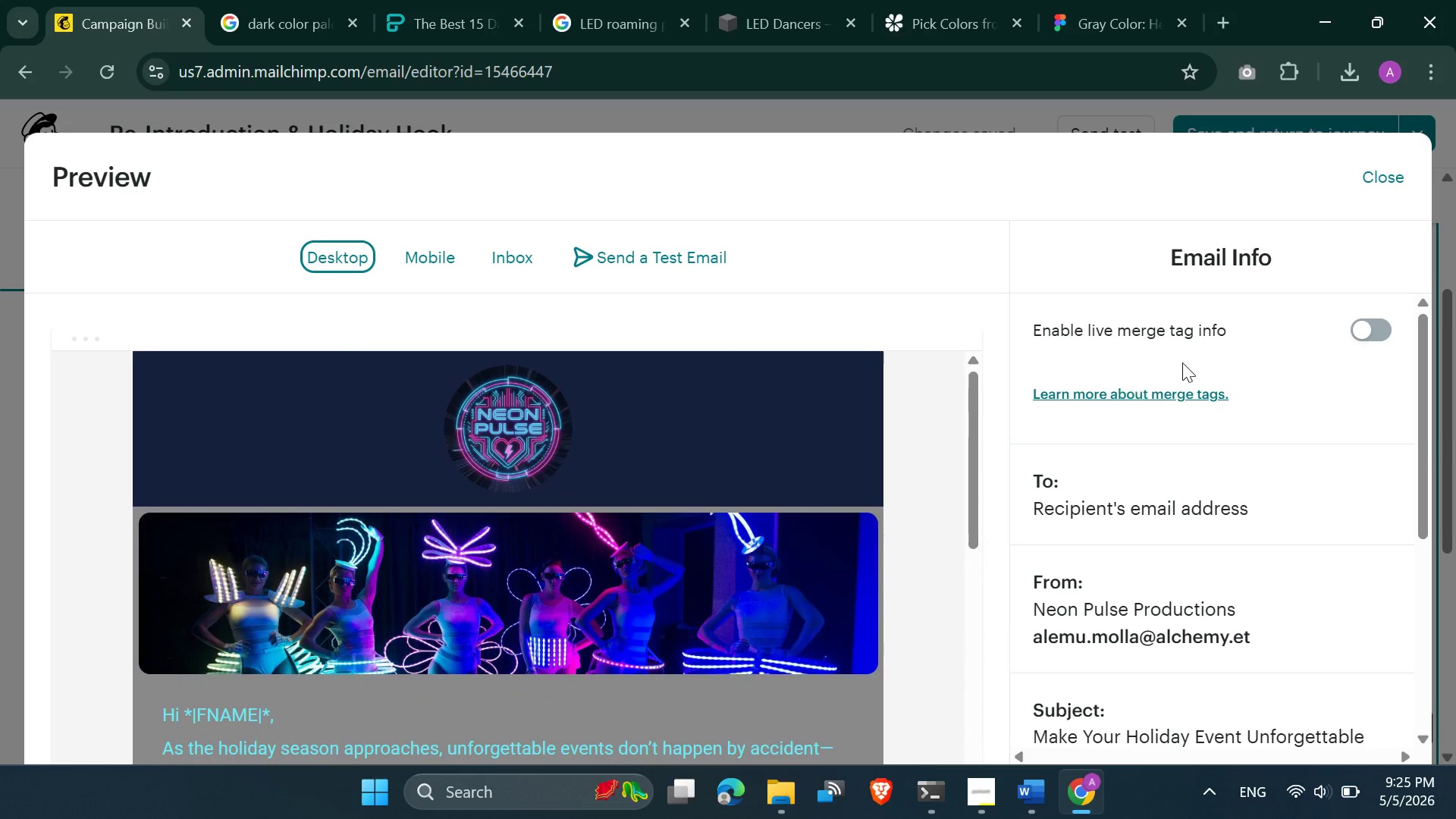 
left_click([1367, 325])
 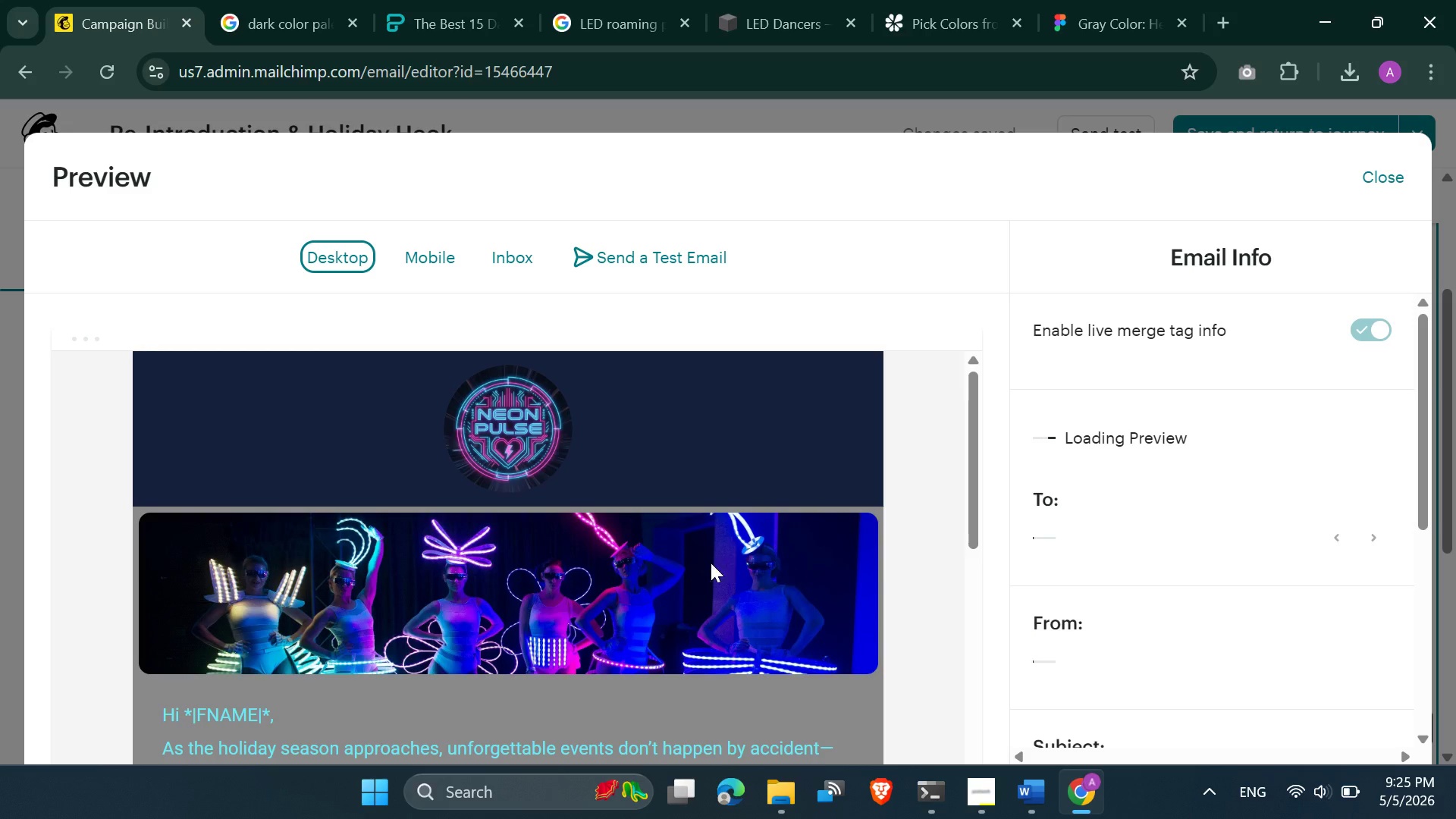 
scroll: coordinate [686, 571], scroll_direction: down, amount: 4.0
 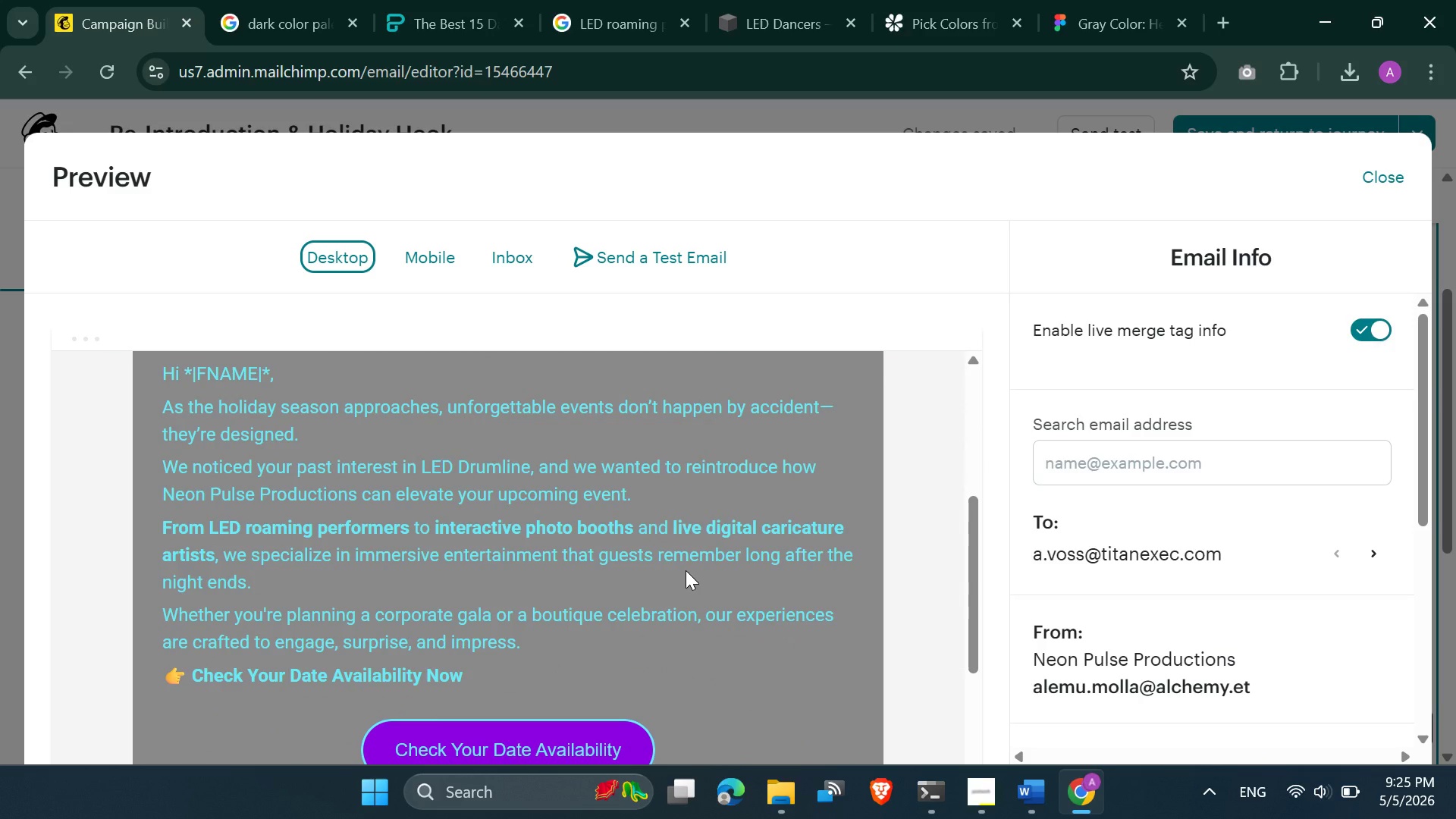 
scroll: coordinate [494, 535], scroll_direction: none, amount: 0.0
 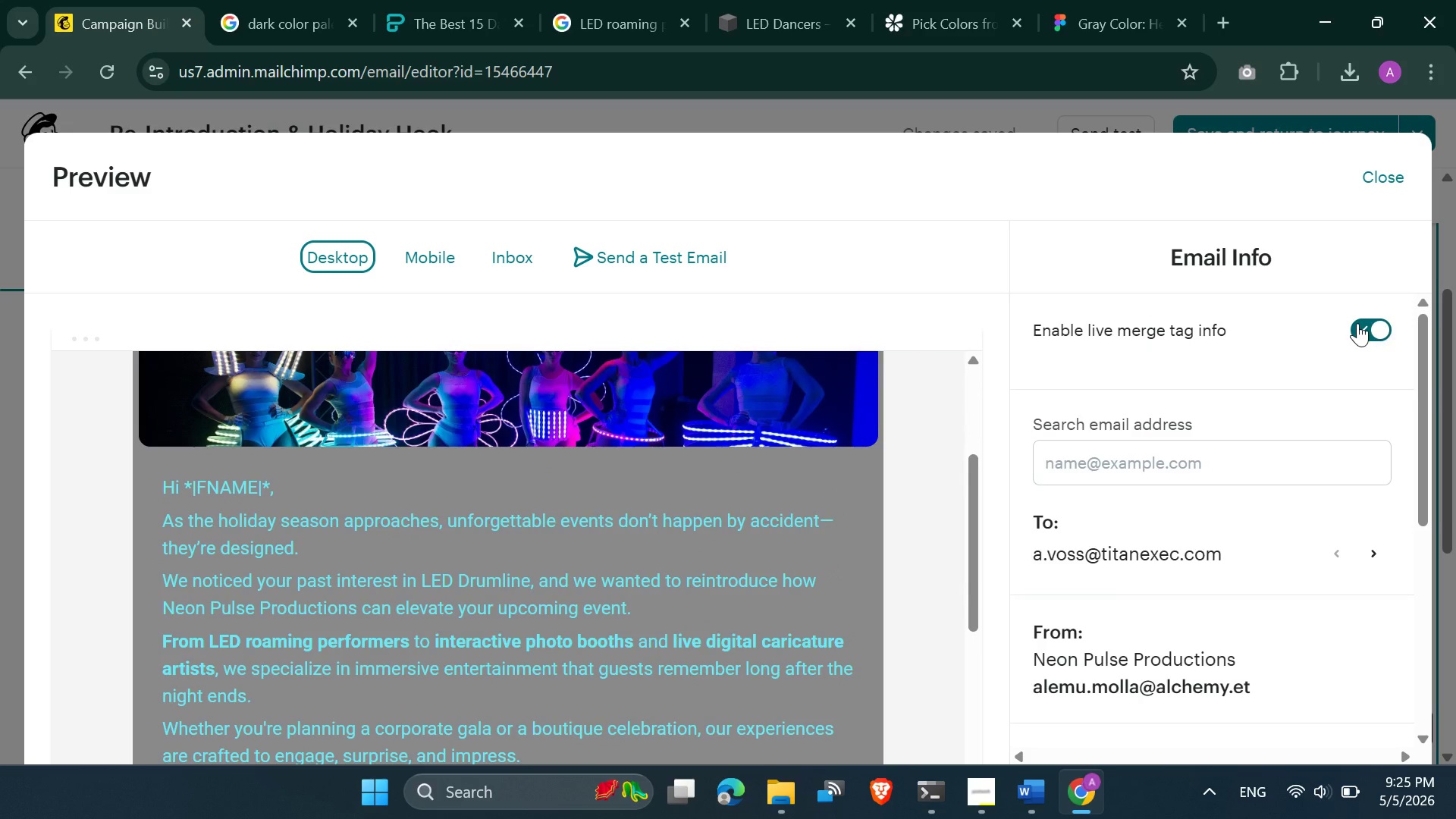 
left_click([1360, 325])
 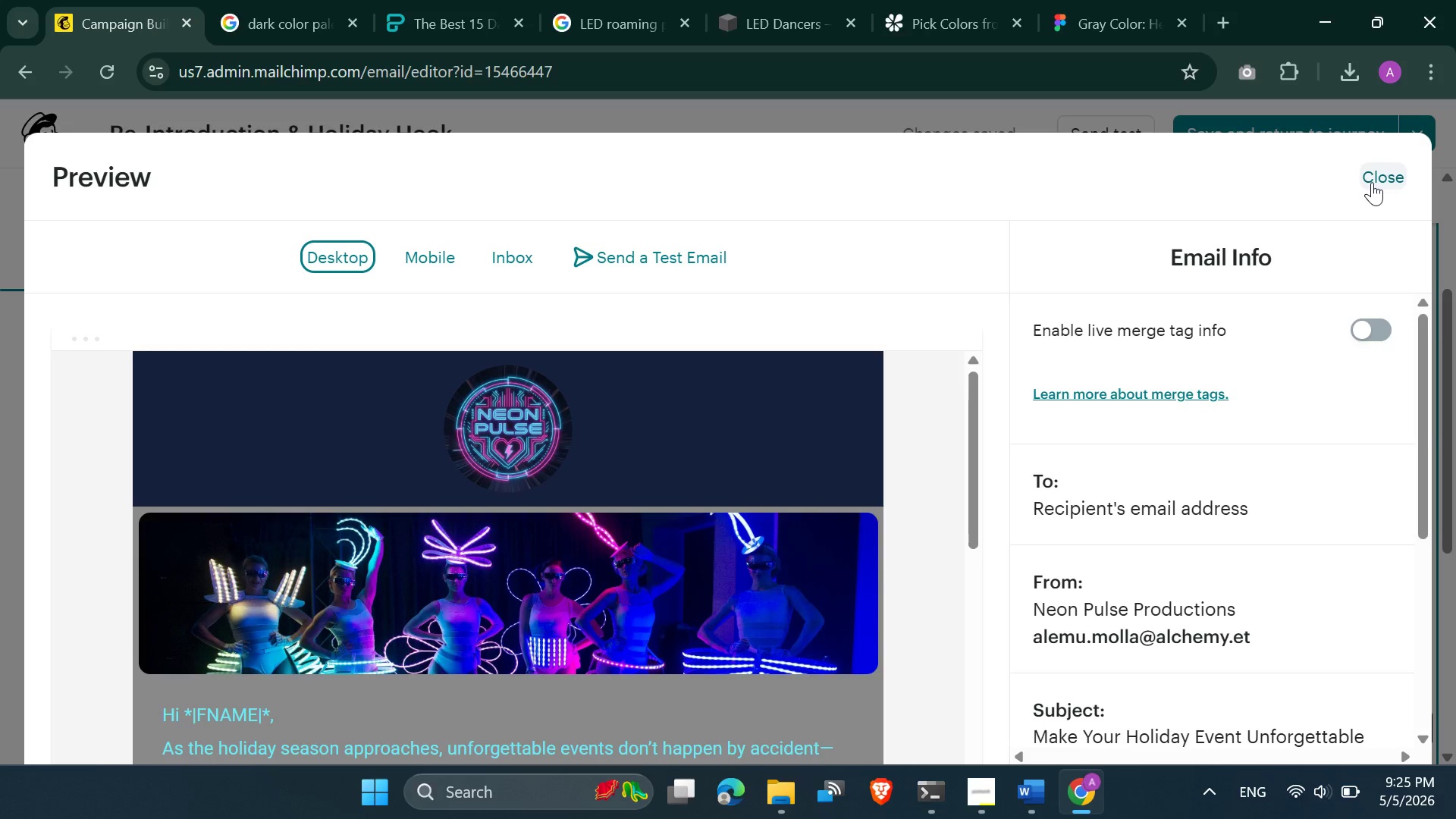 
left_click([1372, 182])
 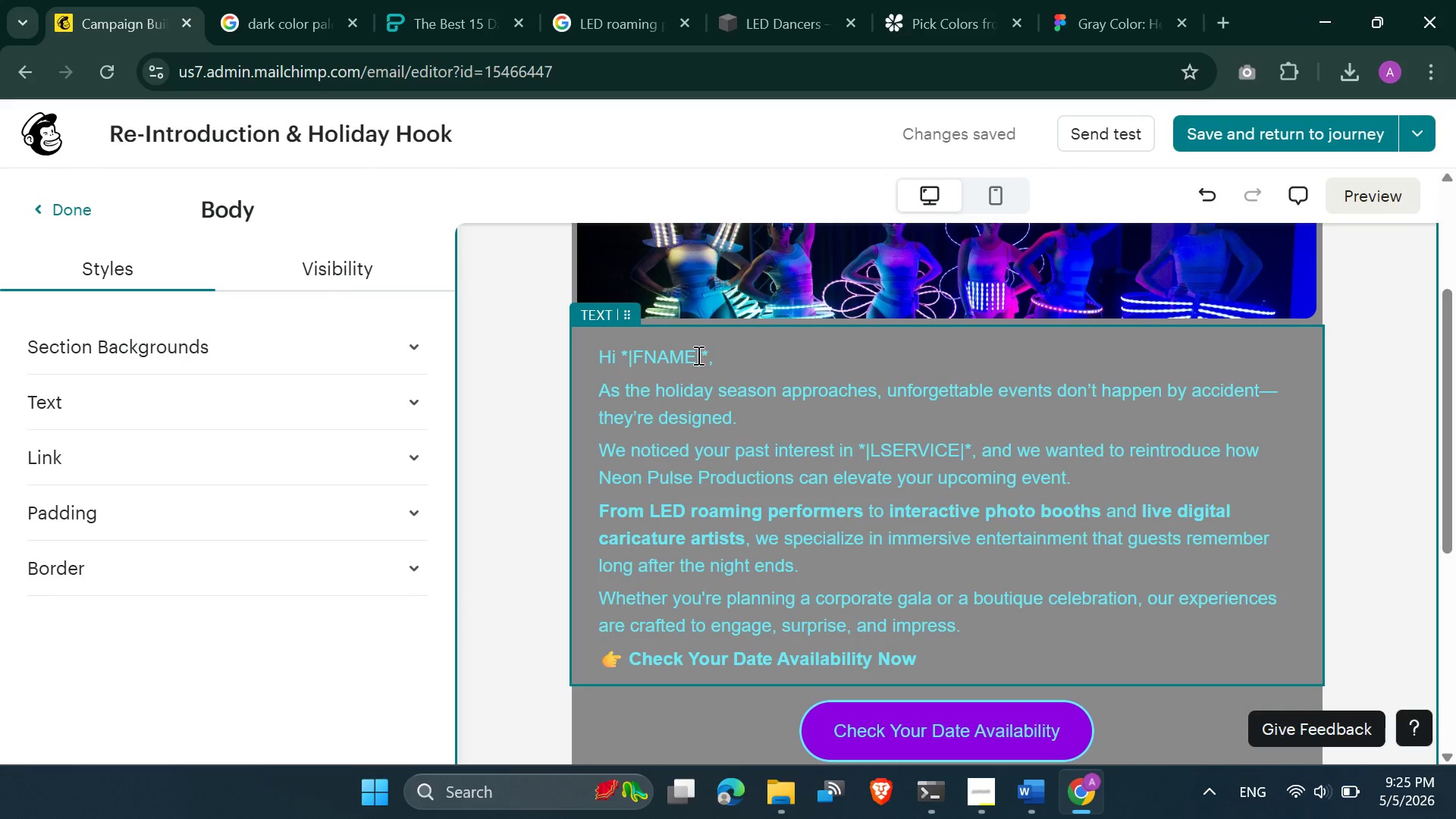 
left_click([695, 363])
 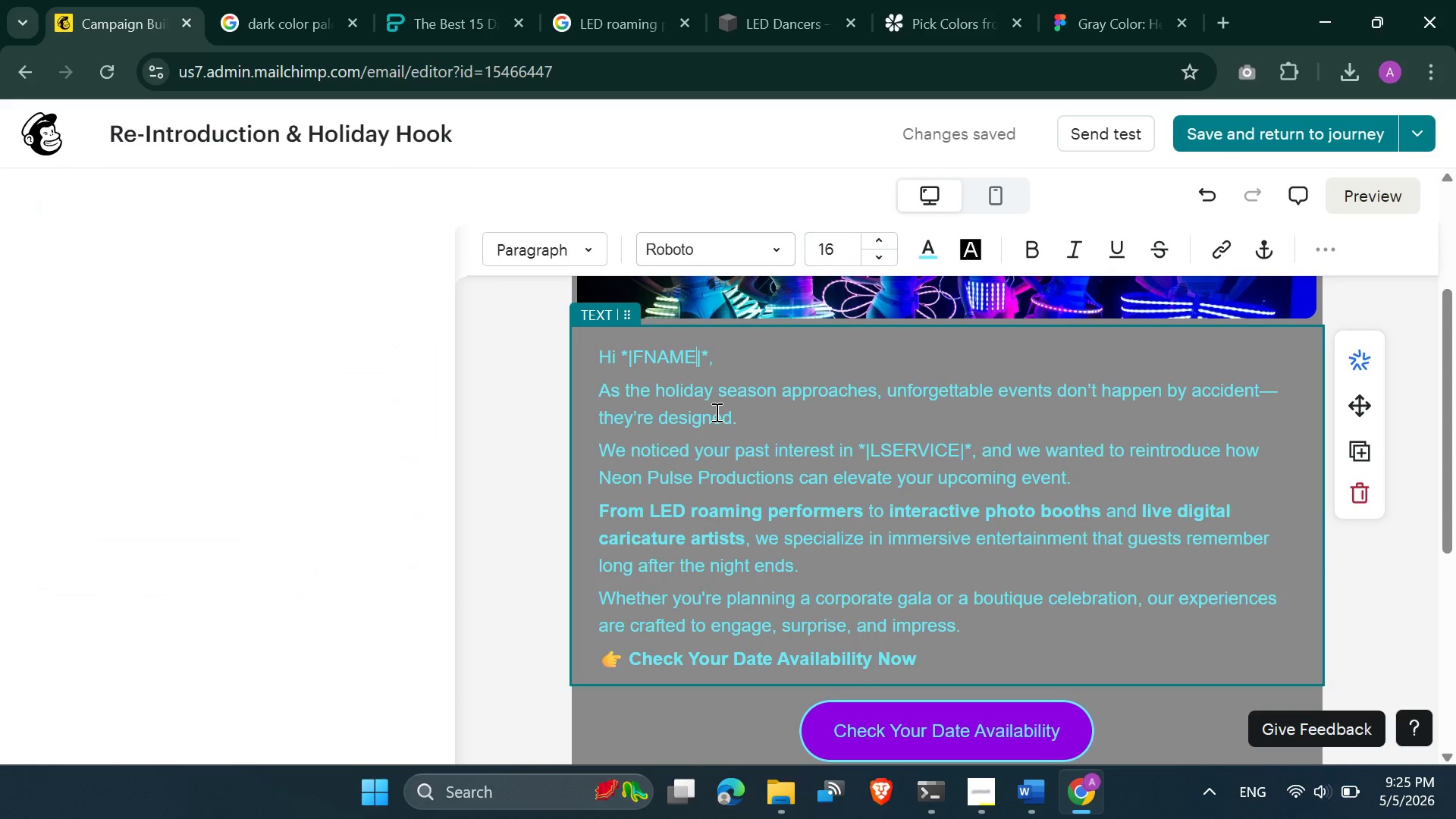 
key(Backspace)
key(Backspace)
key(Backspace)
key(Backspace)
key(Backspace)
type(CONTACT)
 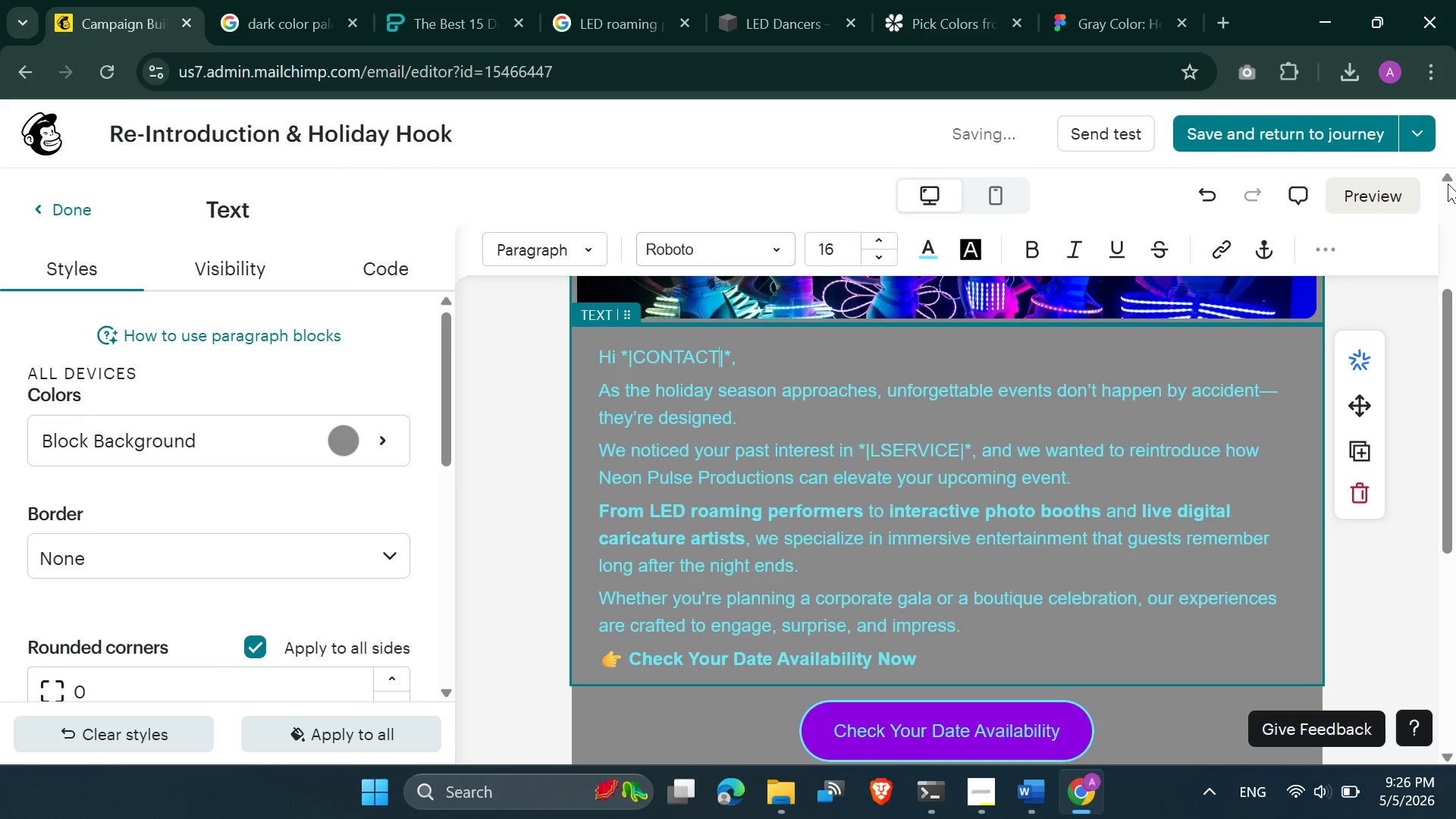 
left_click([1395, 196])
 